 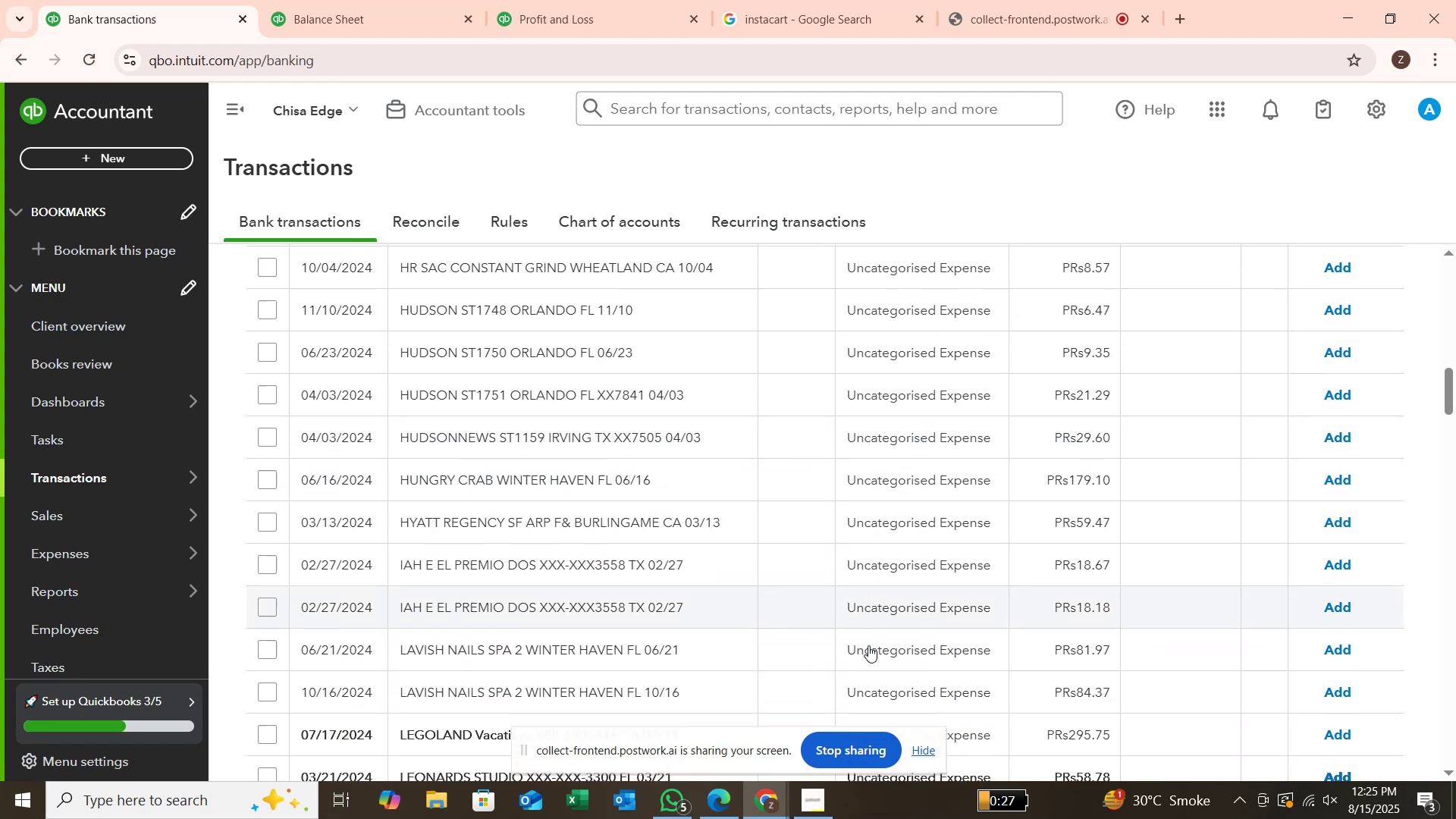 
scroll: coordinate [869, 645], scroll_direction: down, amount: 1.0
 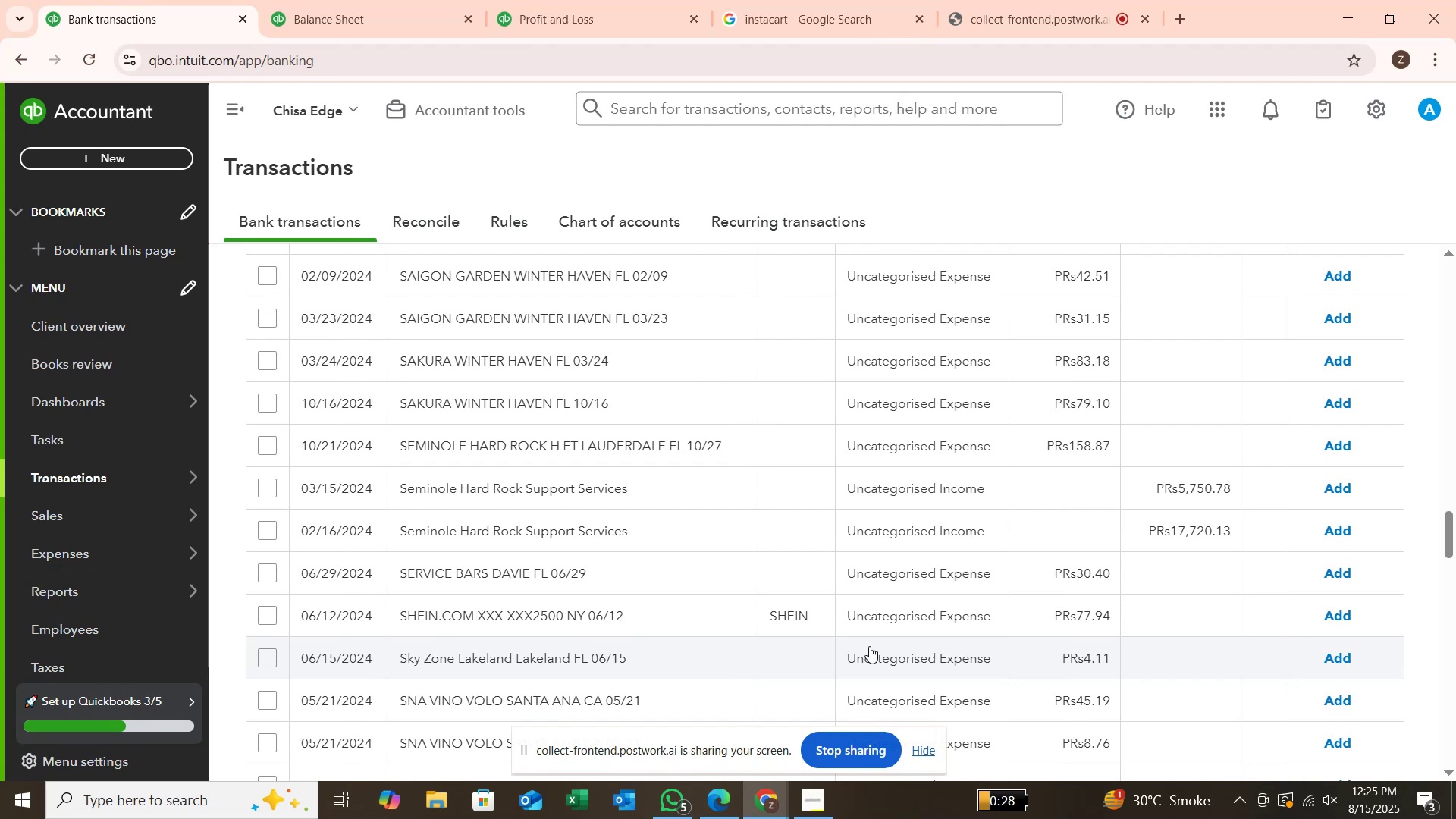 
wait(19.75)
 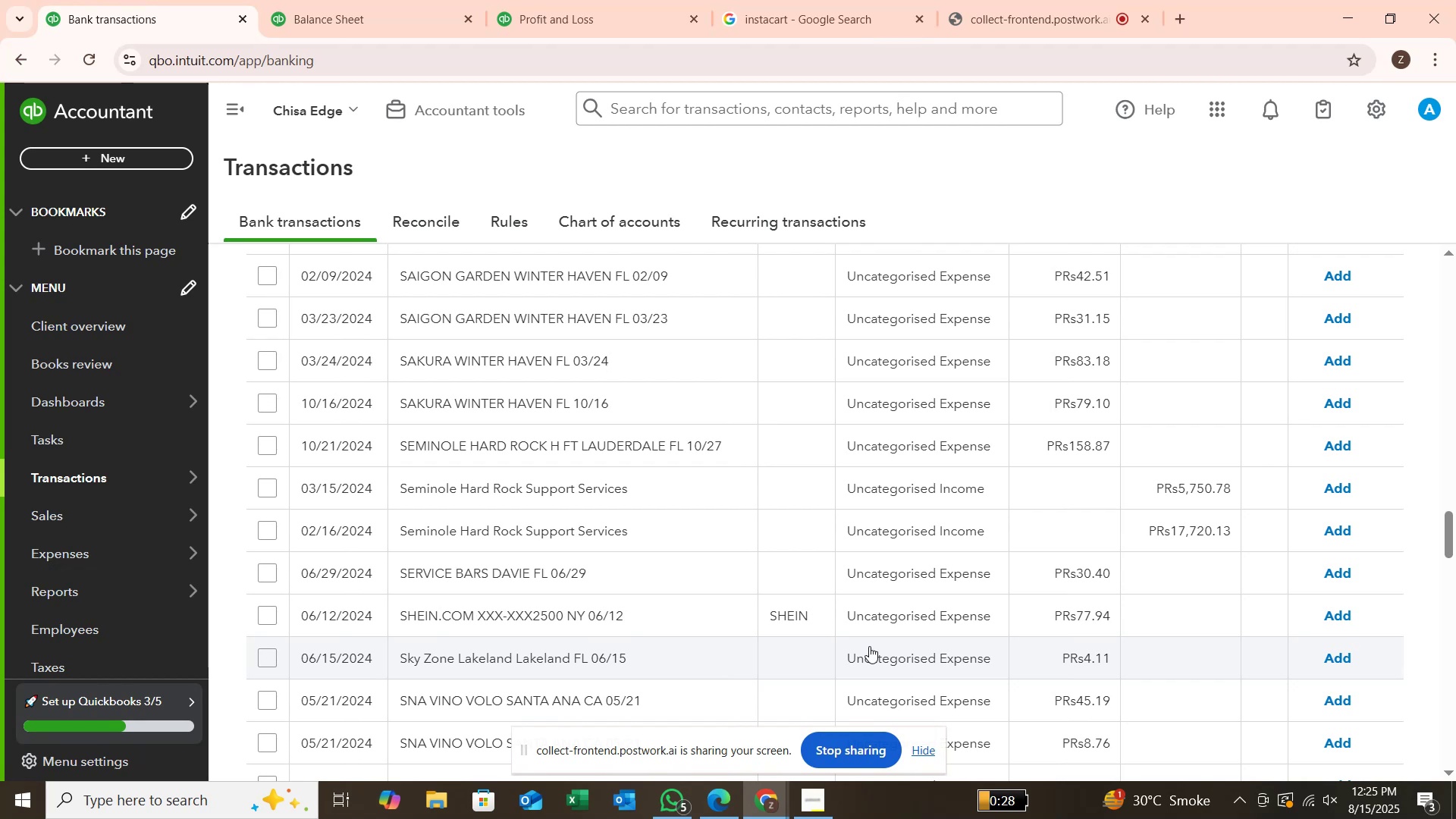 
scroll: coordinate [1092, 639], scroll_direction: down, amount: 1.0
 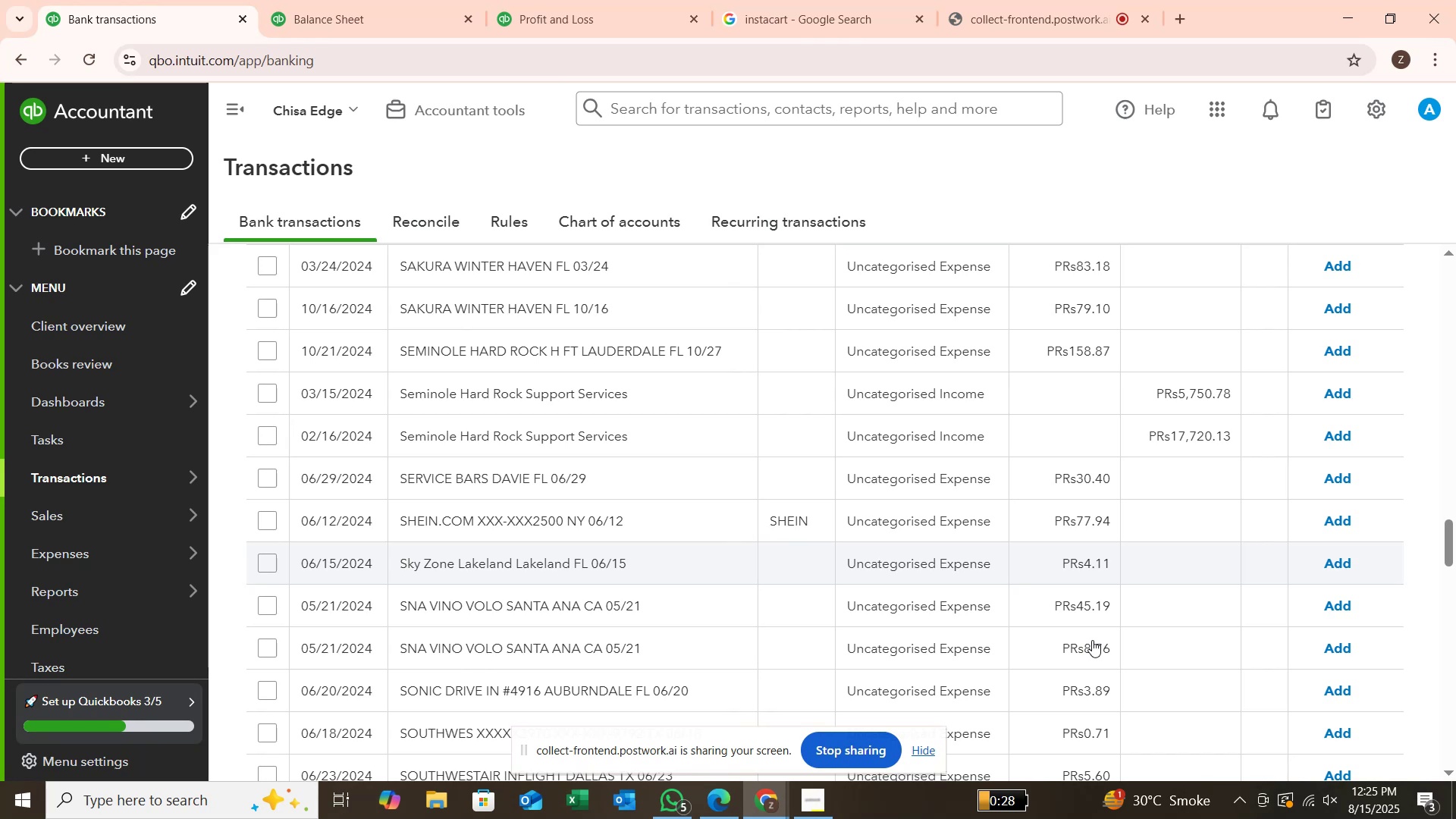 
scroll: coordinate [1084, 608], scroll_direction: up, amount: 32.0
 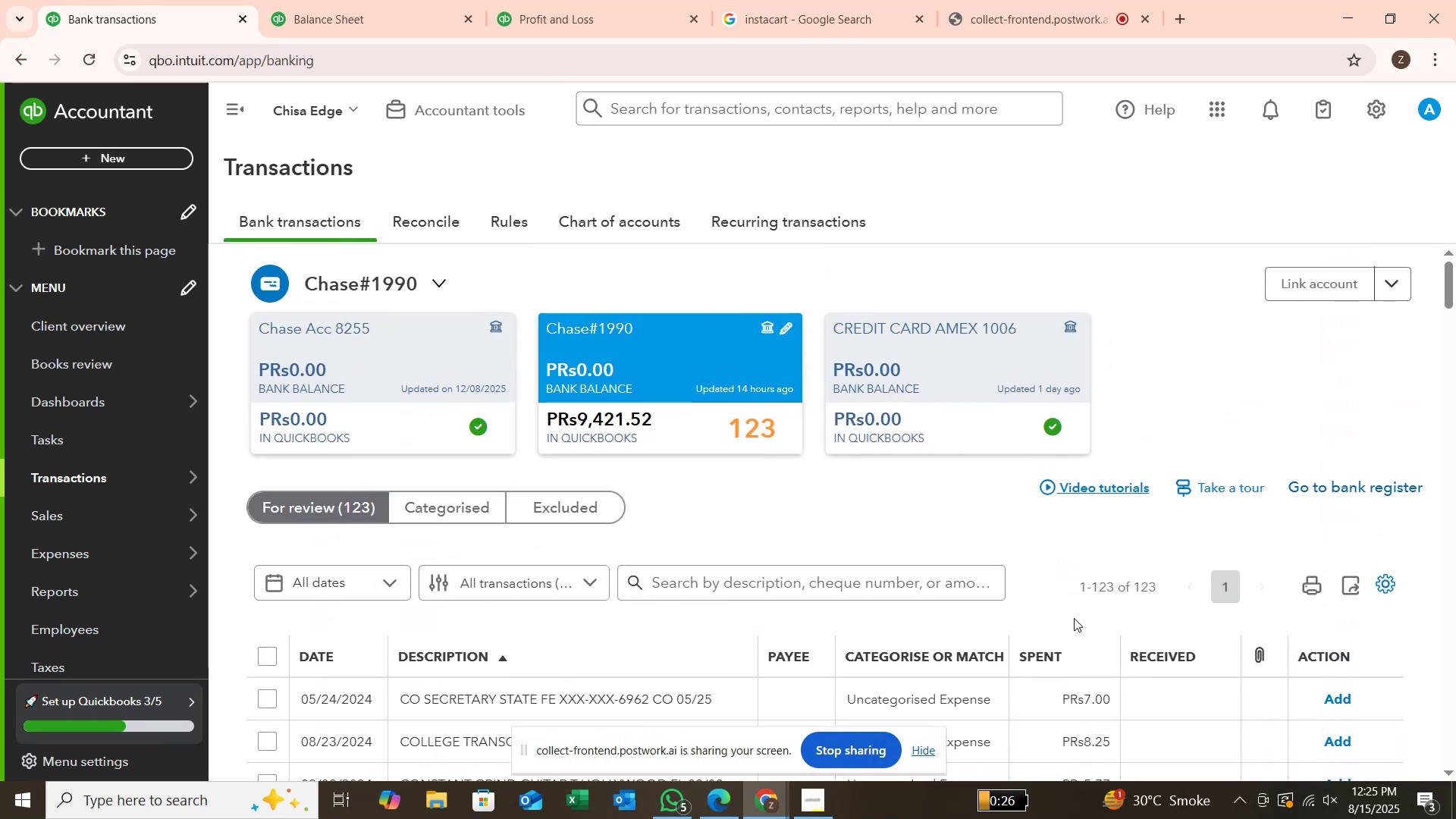 
scroll: coordinate [1073, 620], scroll_direction: down, amount: 3.0
 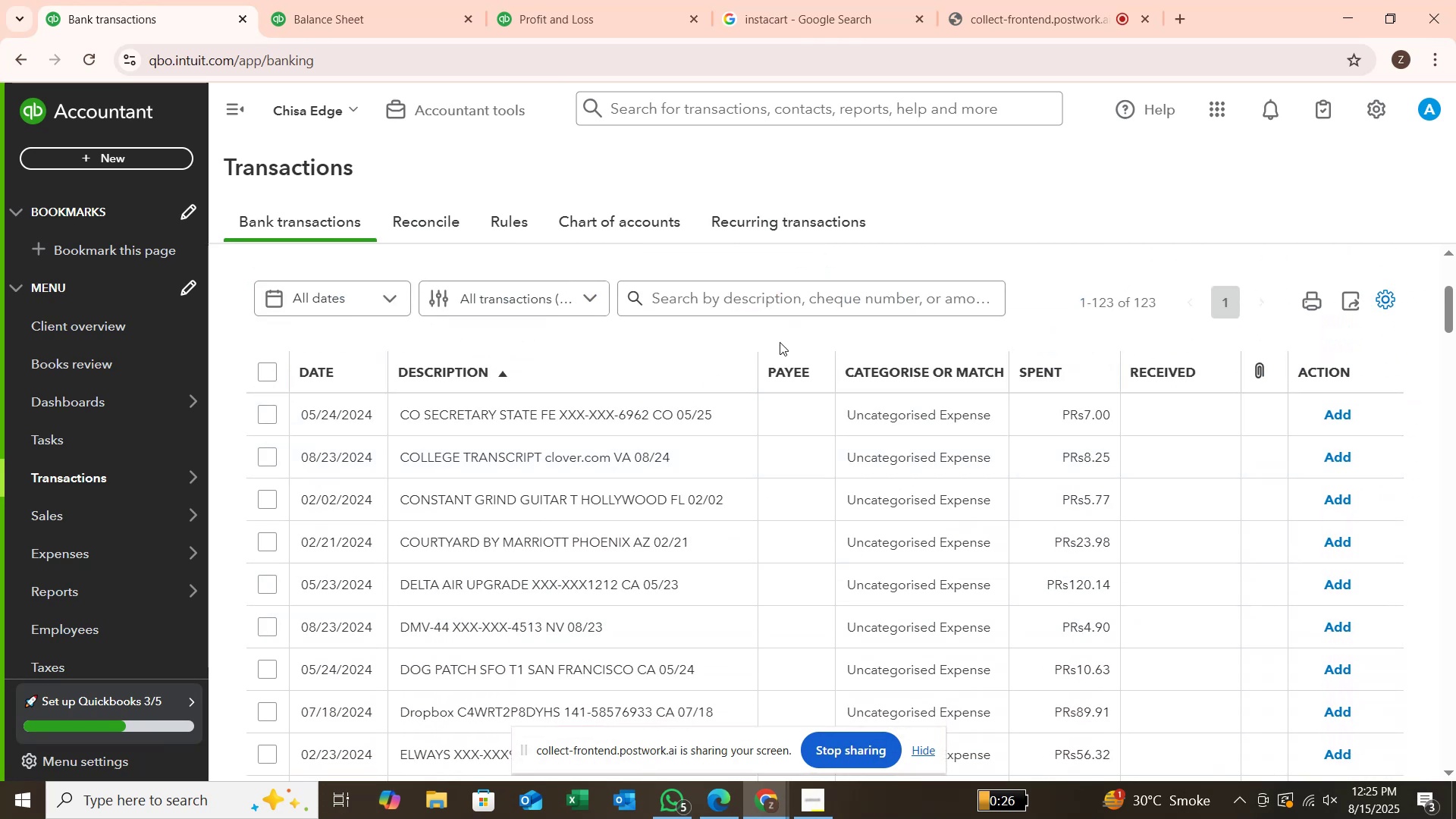 
left_click([789, 303])
 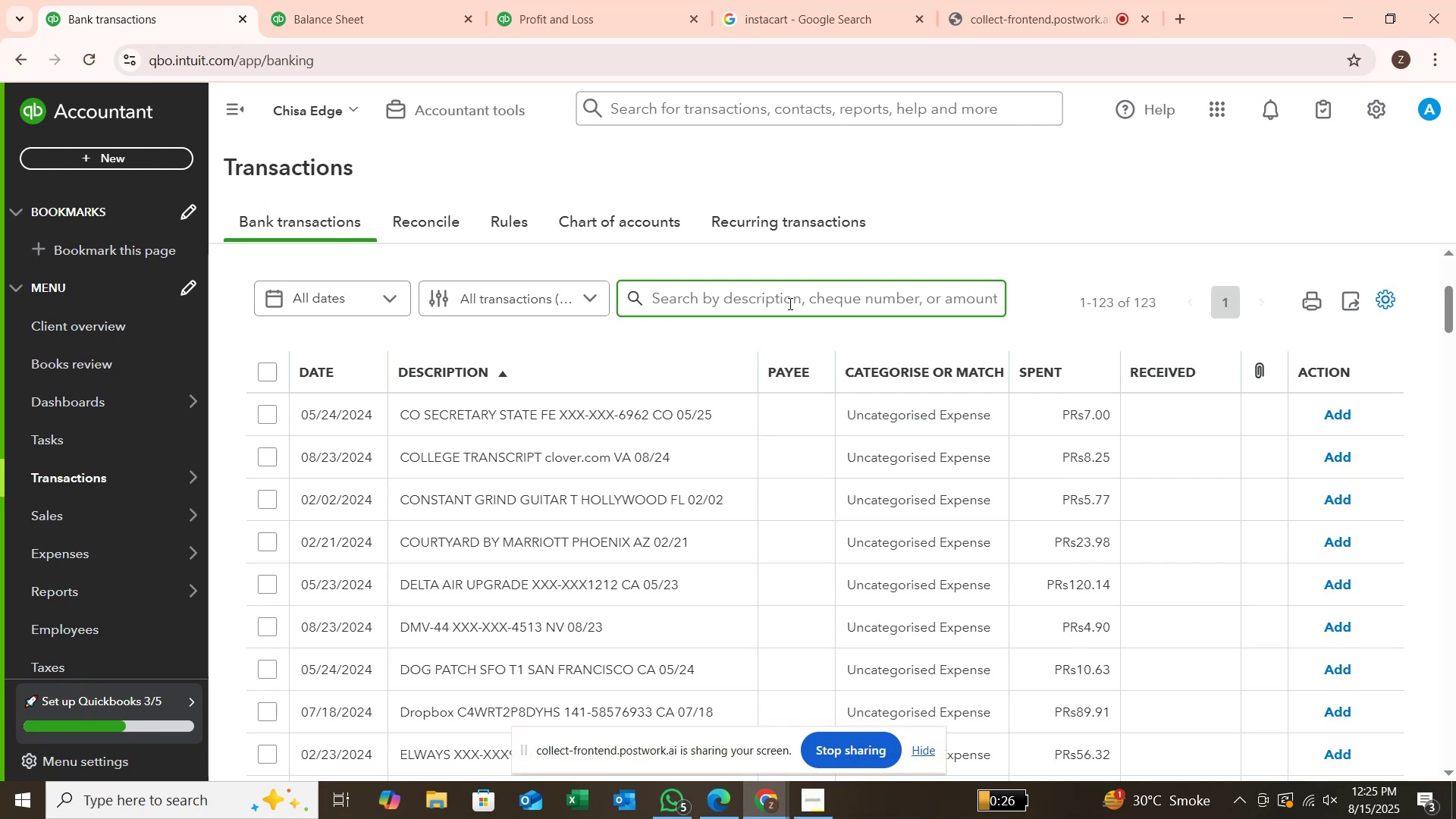 
scroll: coordinate [862, 529], scroll_direction: down, amount: 42.0
 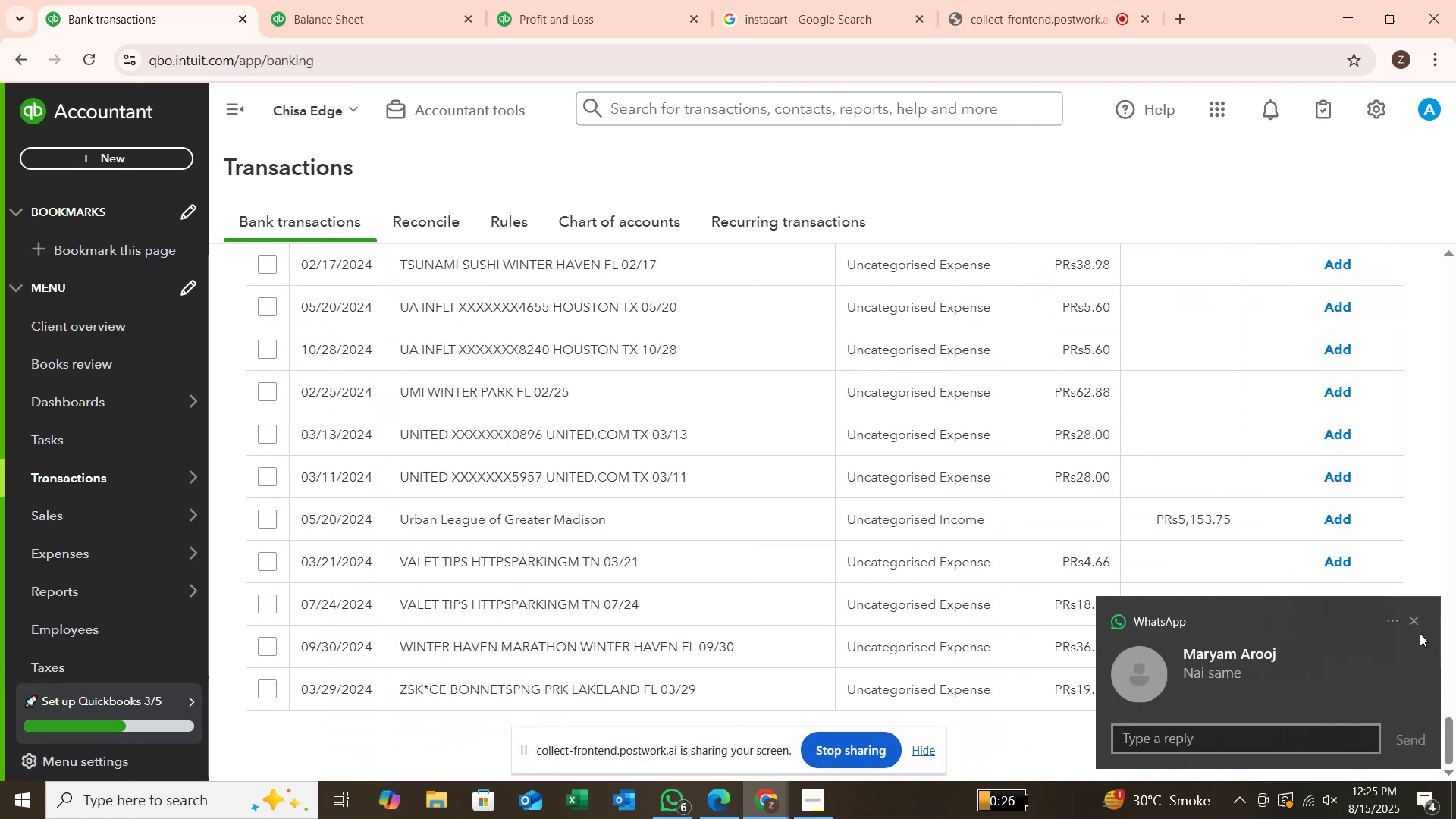 
left_click([1419, 620])
 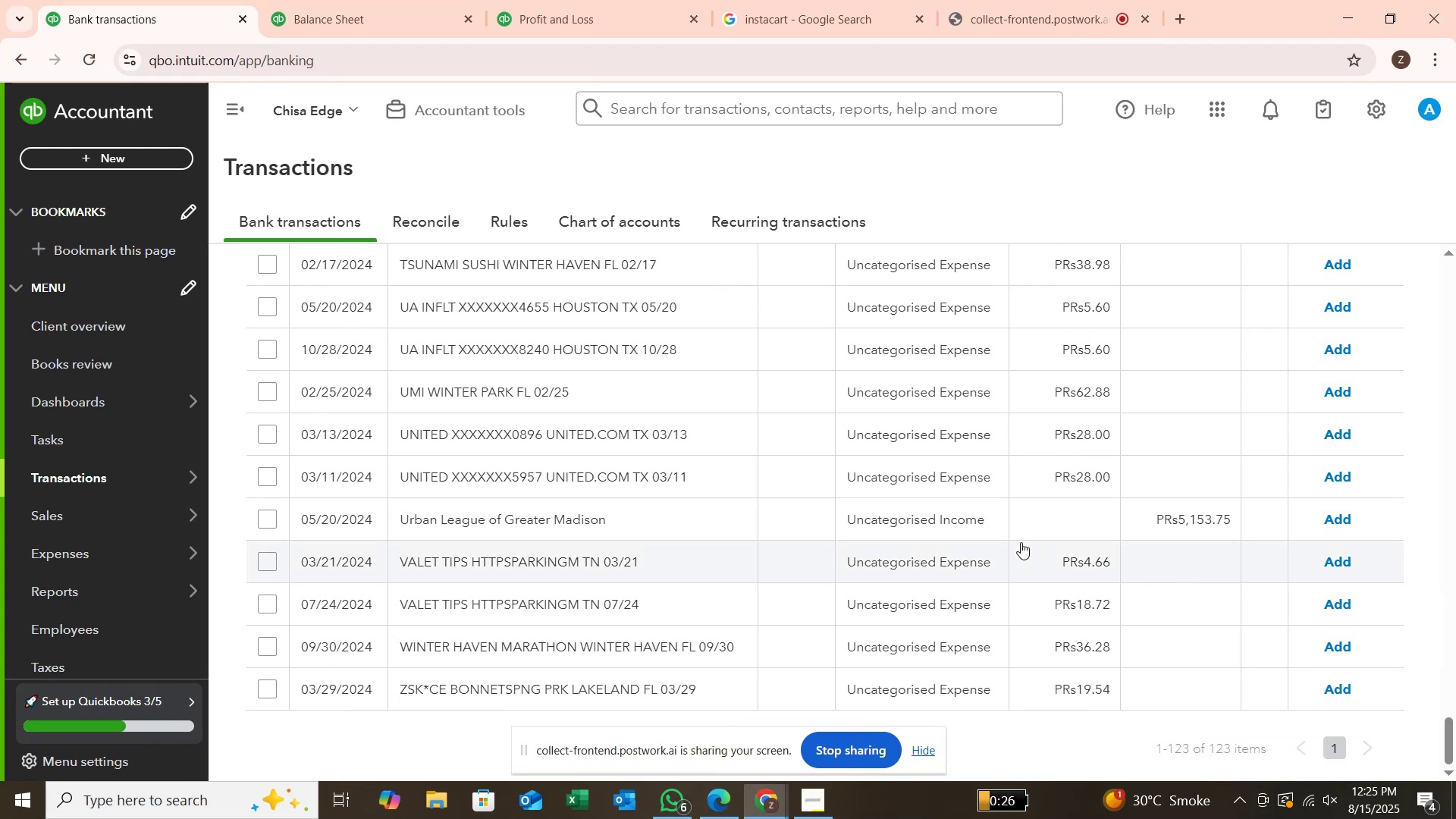 
scroll: coordinate [1018, 541], scroll_direction: up, amount: 12.0
 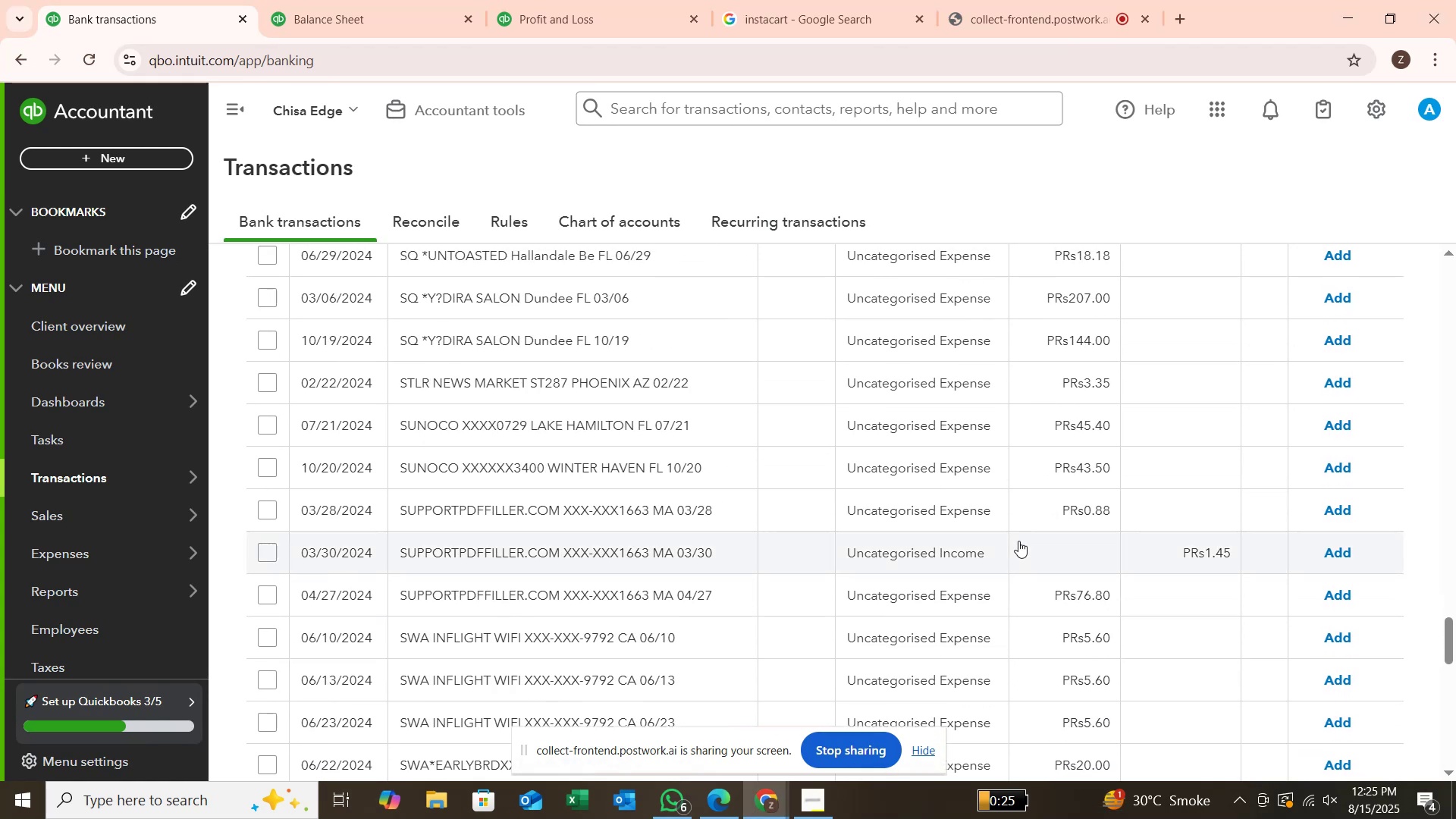 
scroll: coordinate [1018, 541], scroll_direction: down, amount: 1.0
 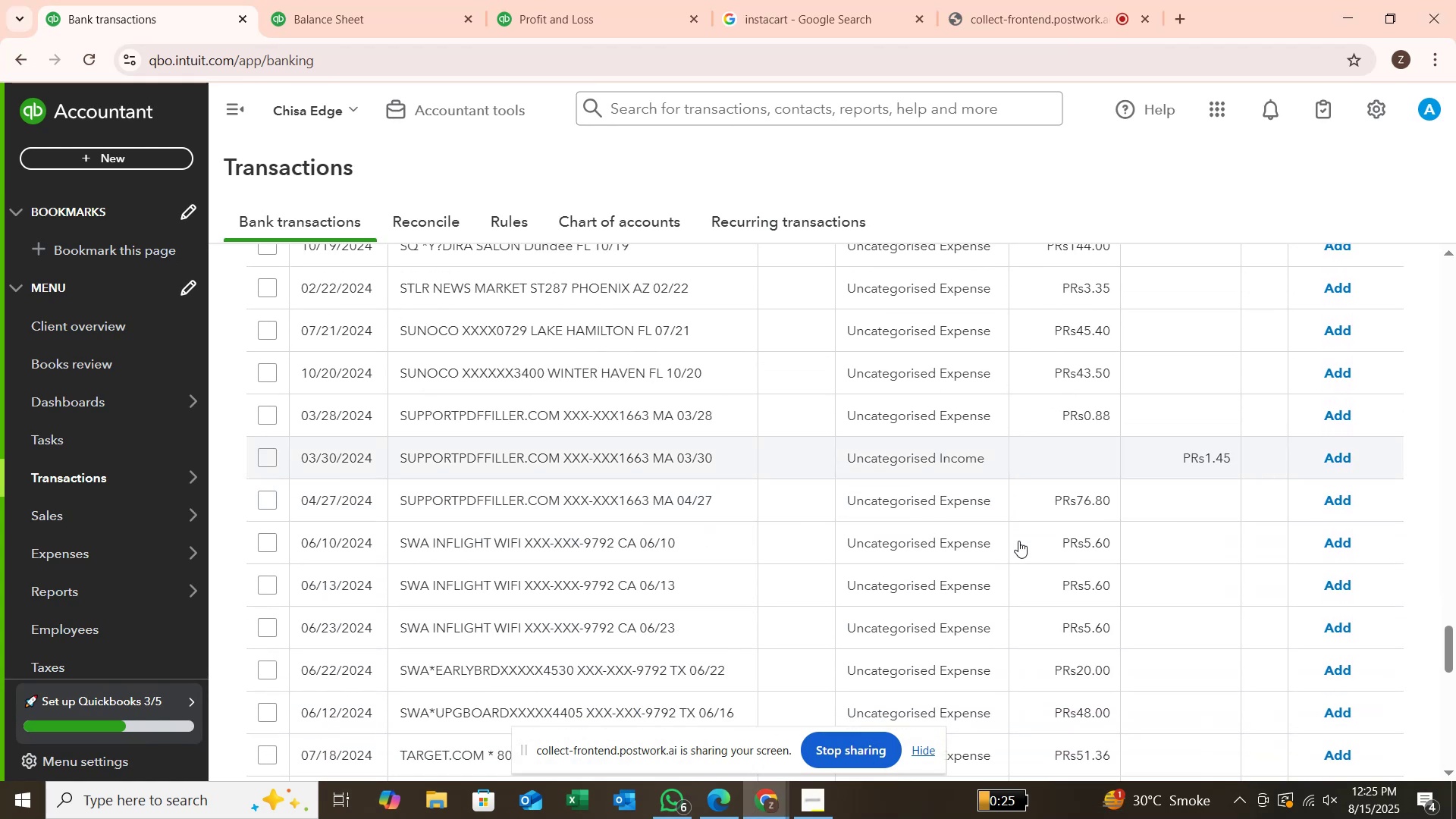 
scroll: coordinate [1021, 530], scroll_direction: up, amount: 45.0
 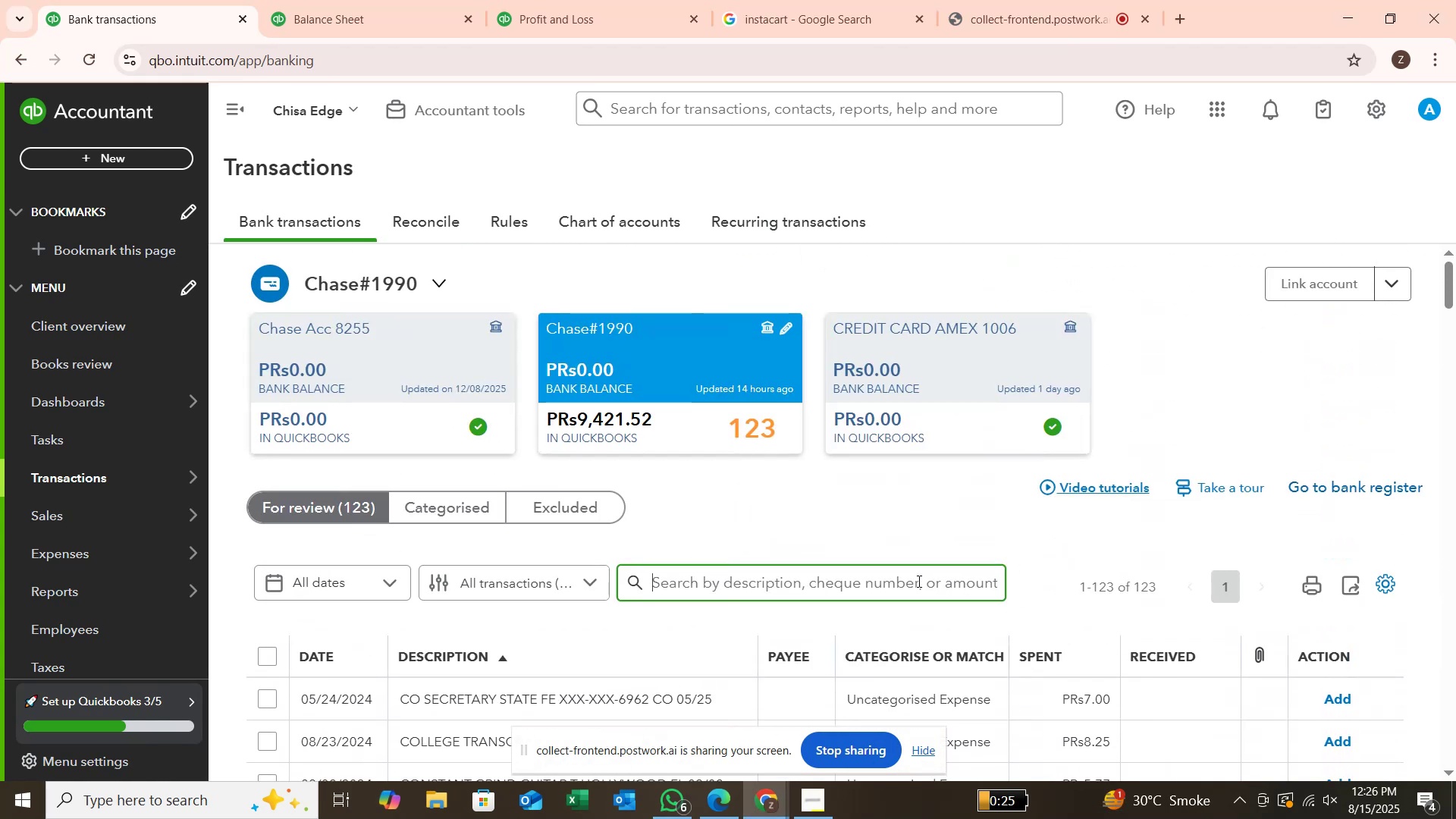 
left_click([917, 581])
 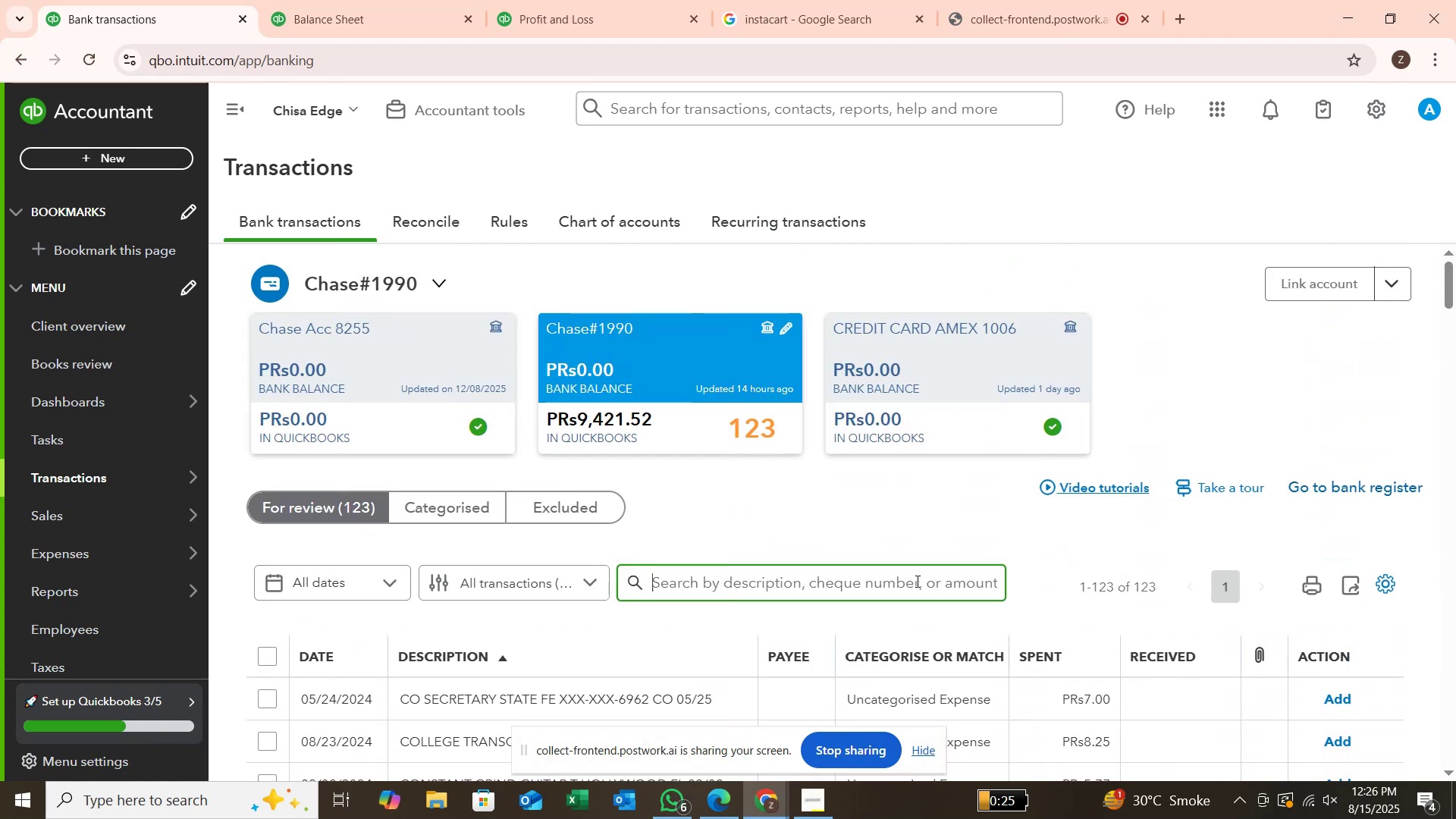 
type(swa)
 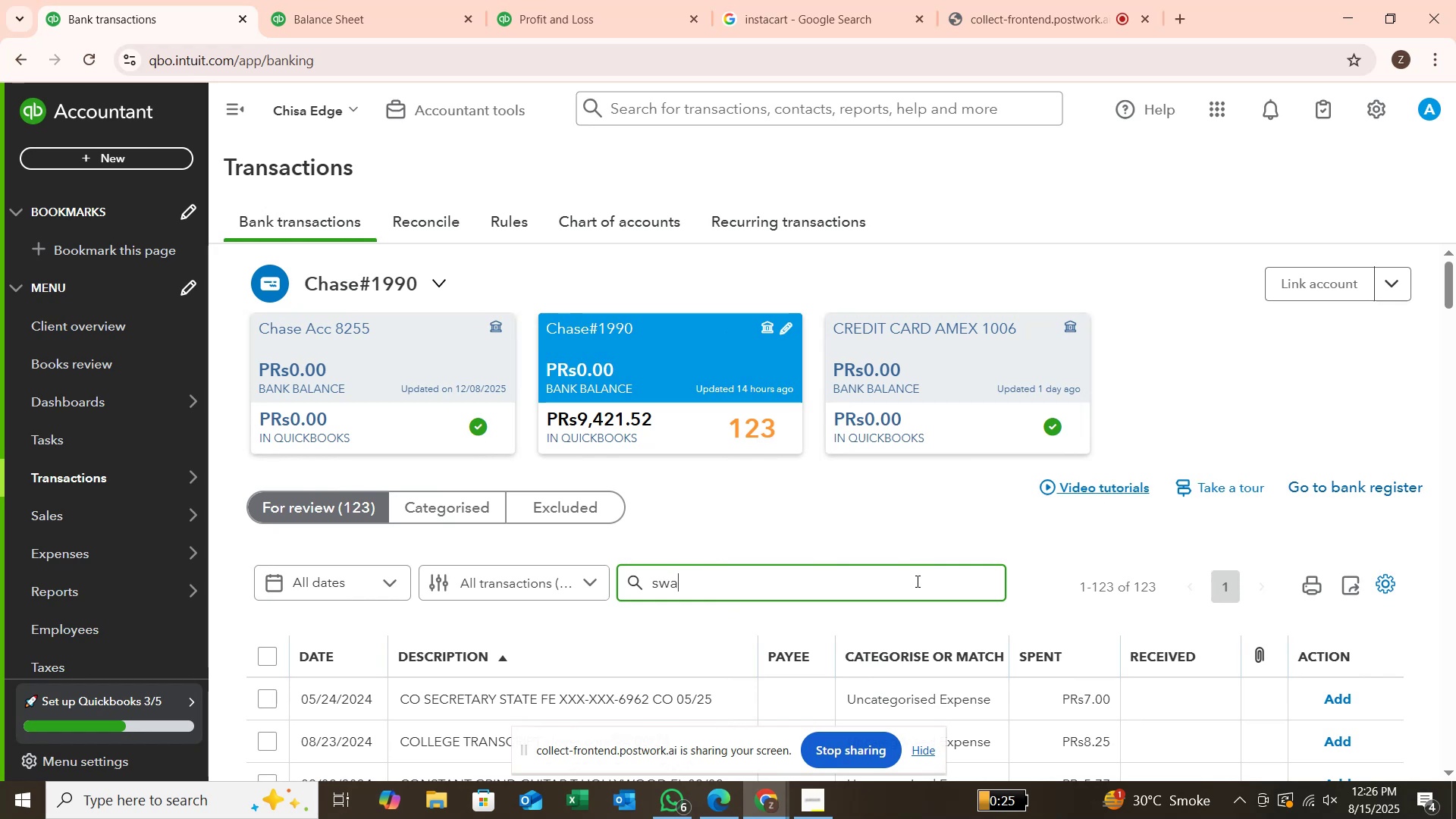 
key(Enter)
 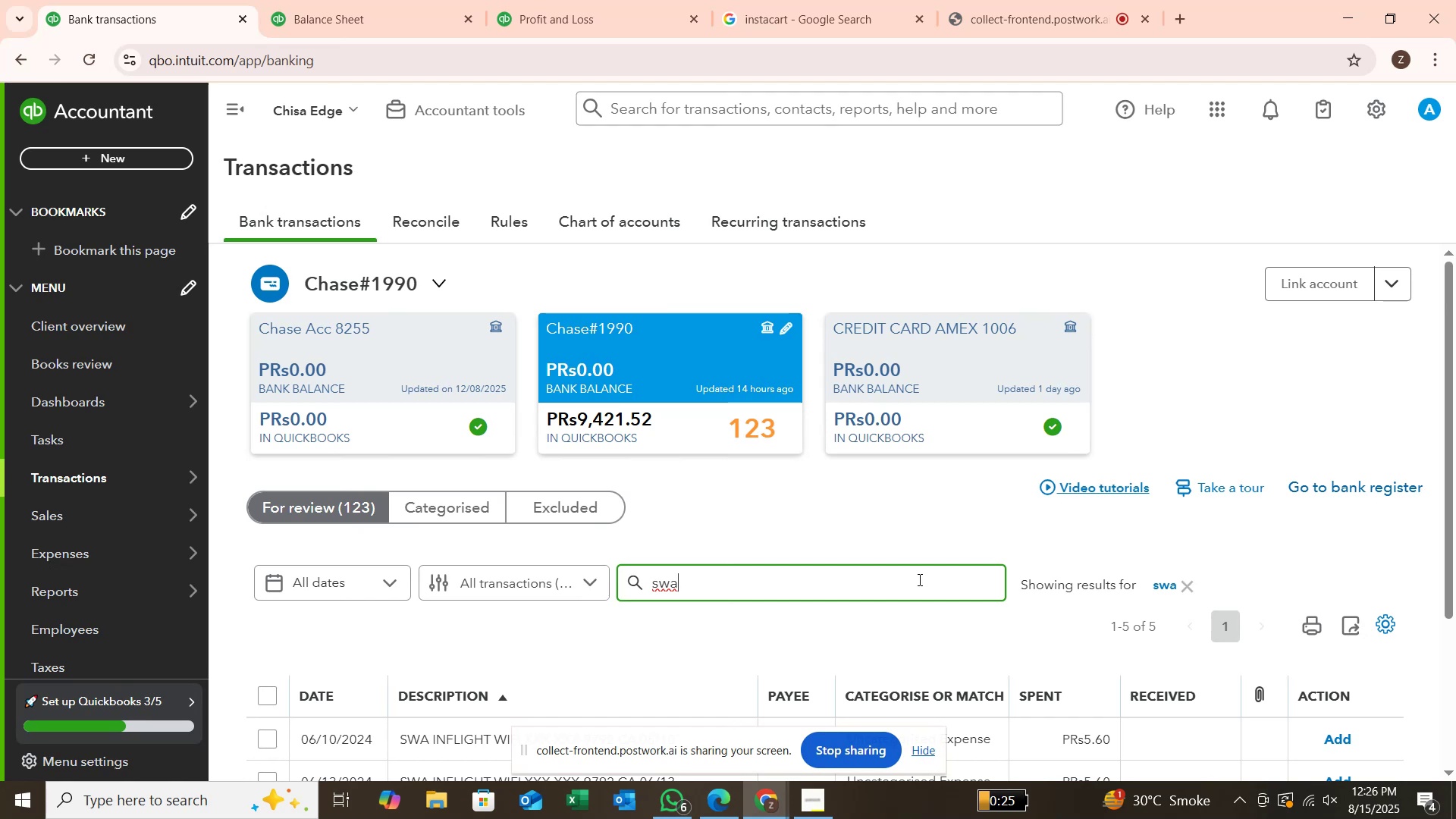 
wait(19.93)
 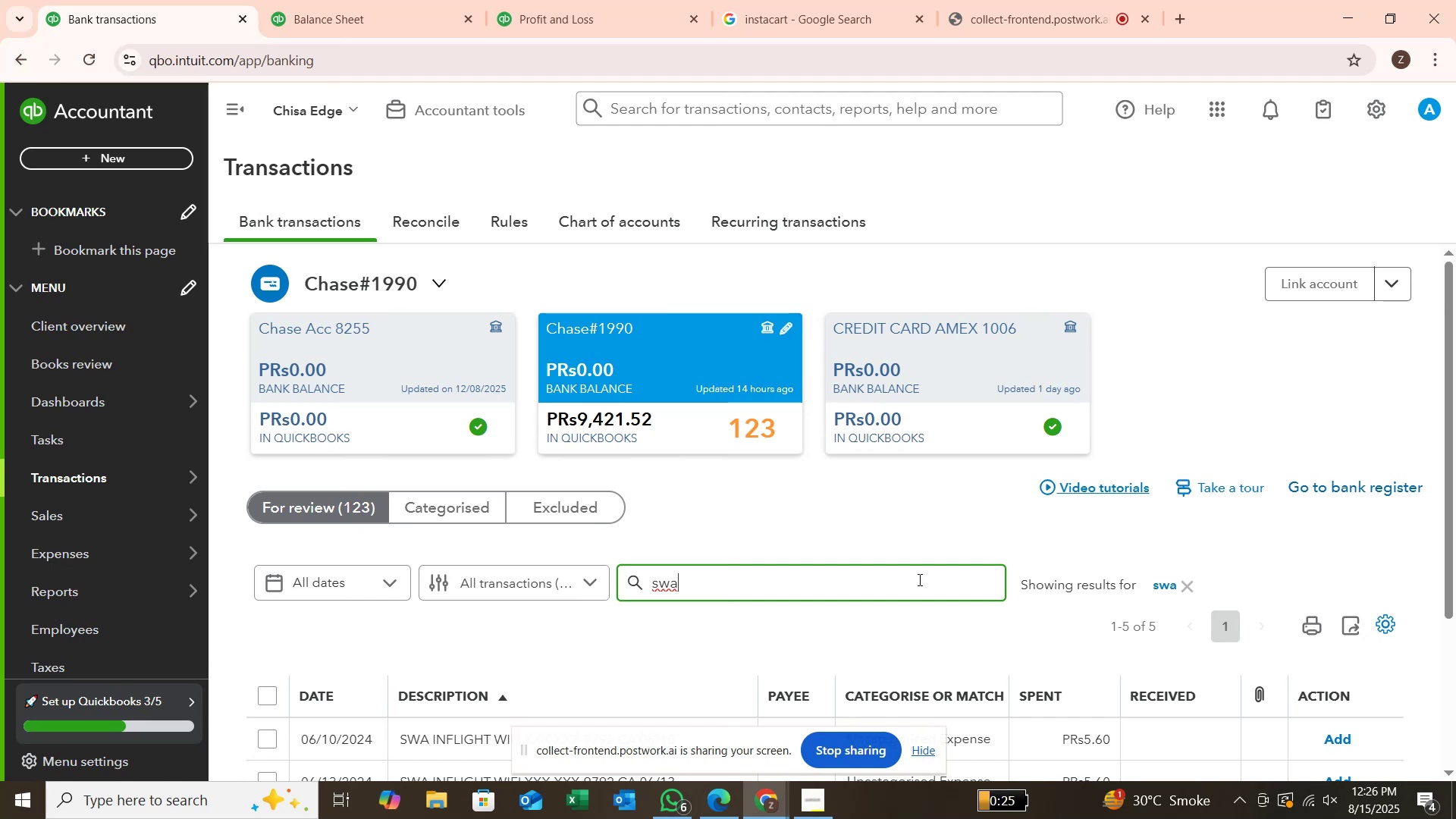 
scroll: coordinate [910, 651], scroll_direction: down, amount: 3.0
 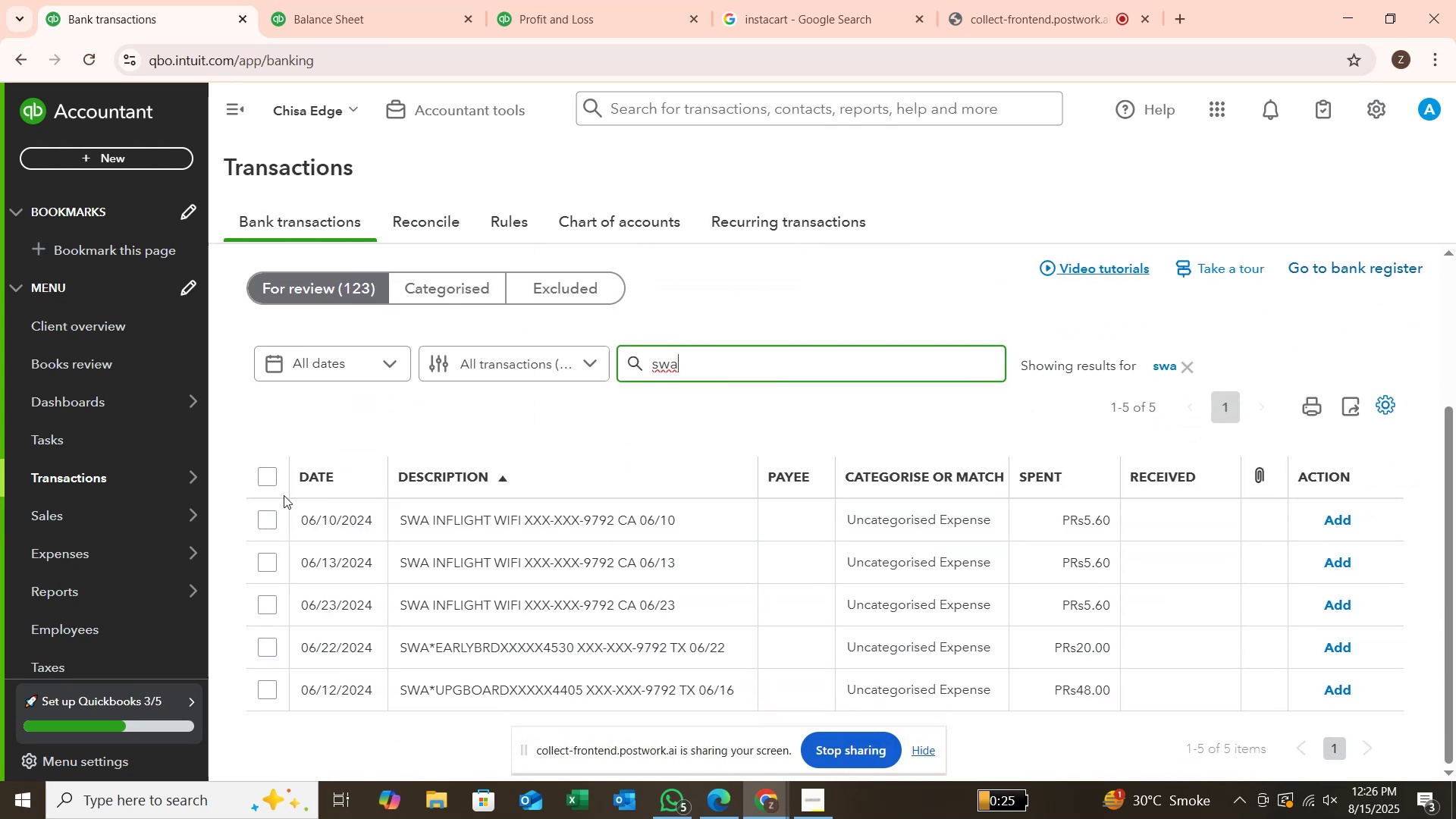 
left_click([268, 478])
 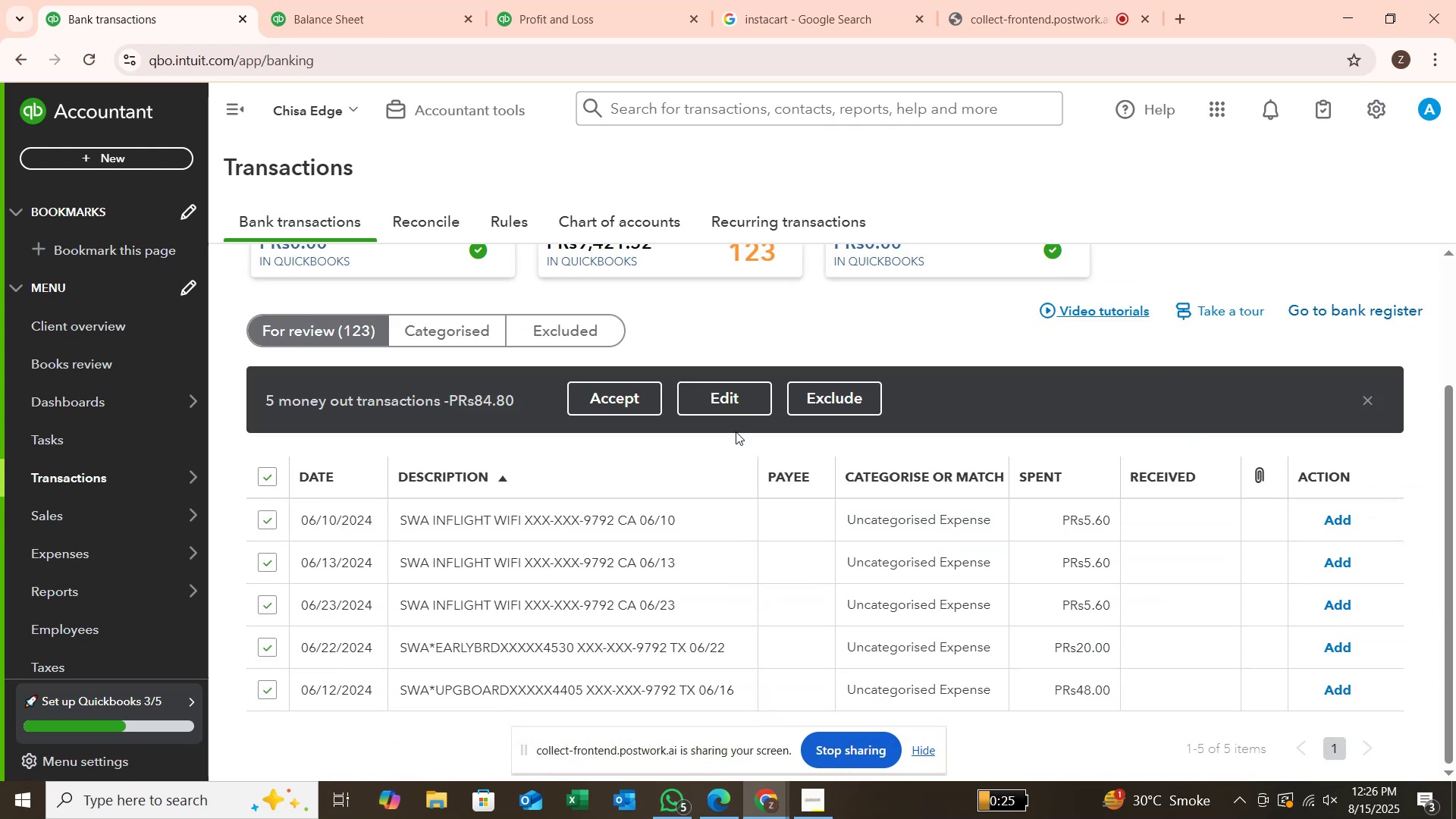 
left_click([708, 406])
 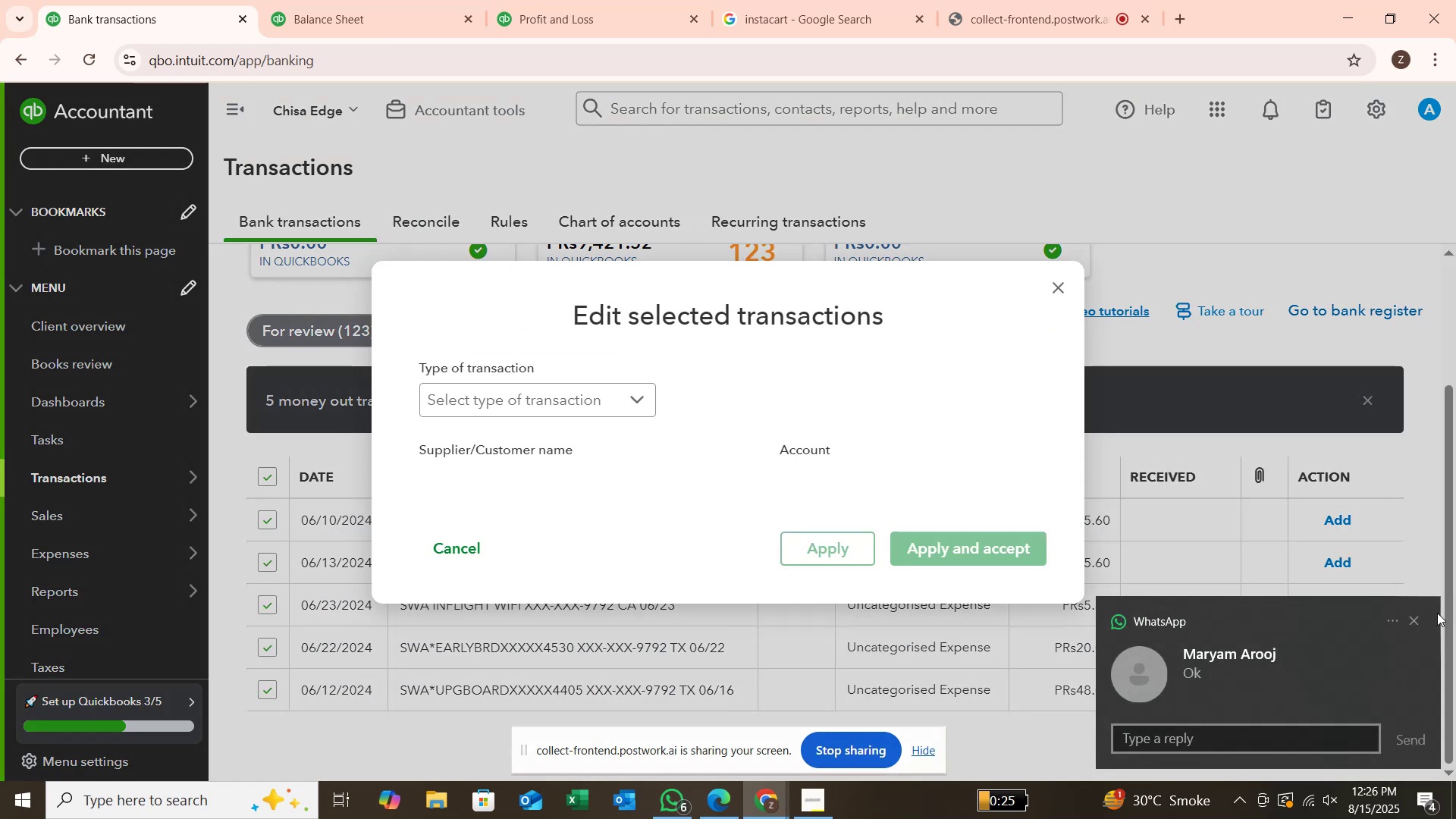 
left_click([1412, 619])
 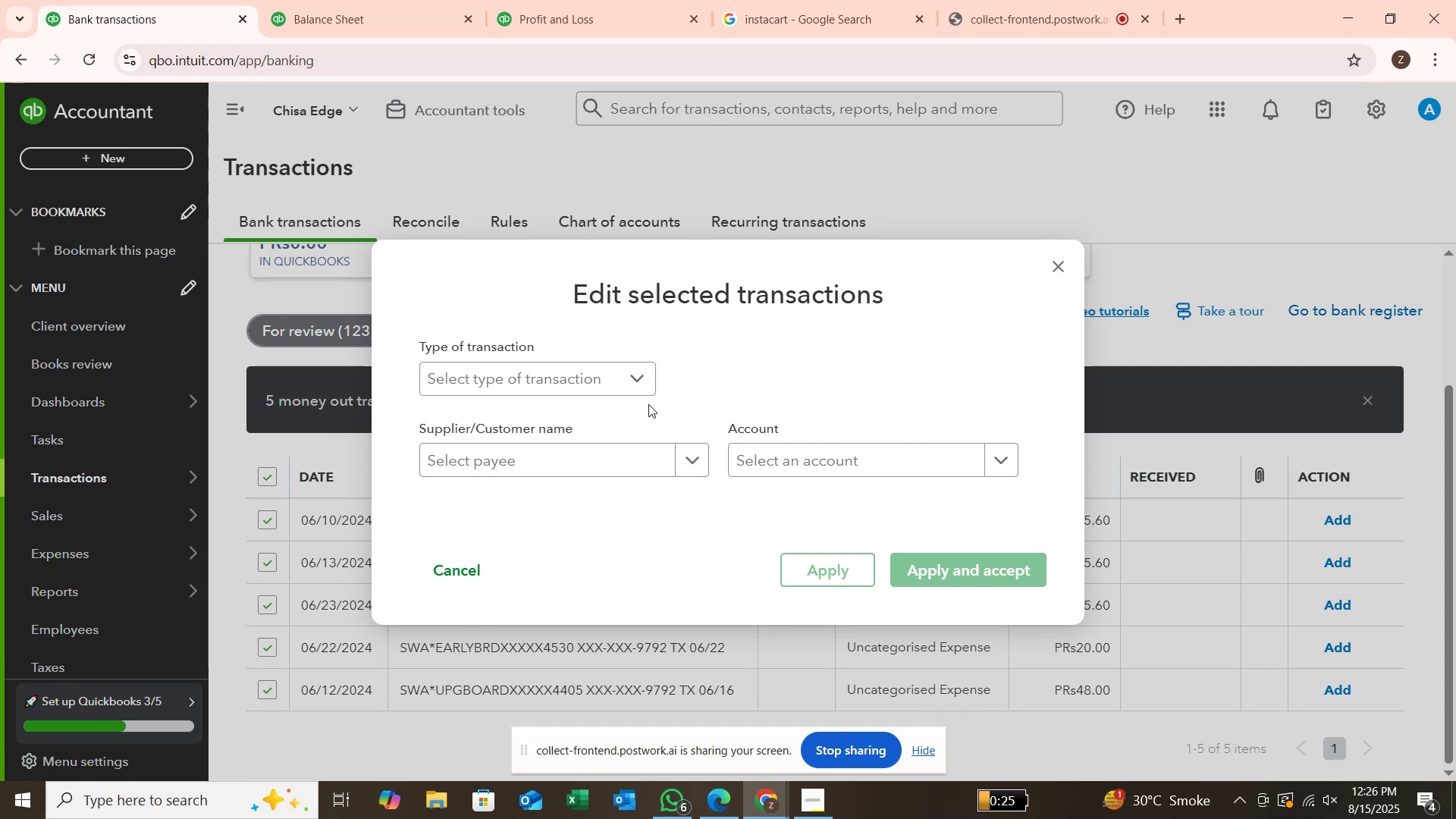 
left_click([635, 383])
 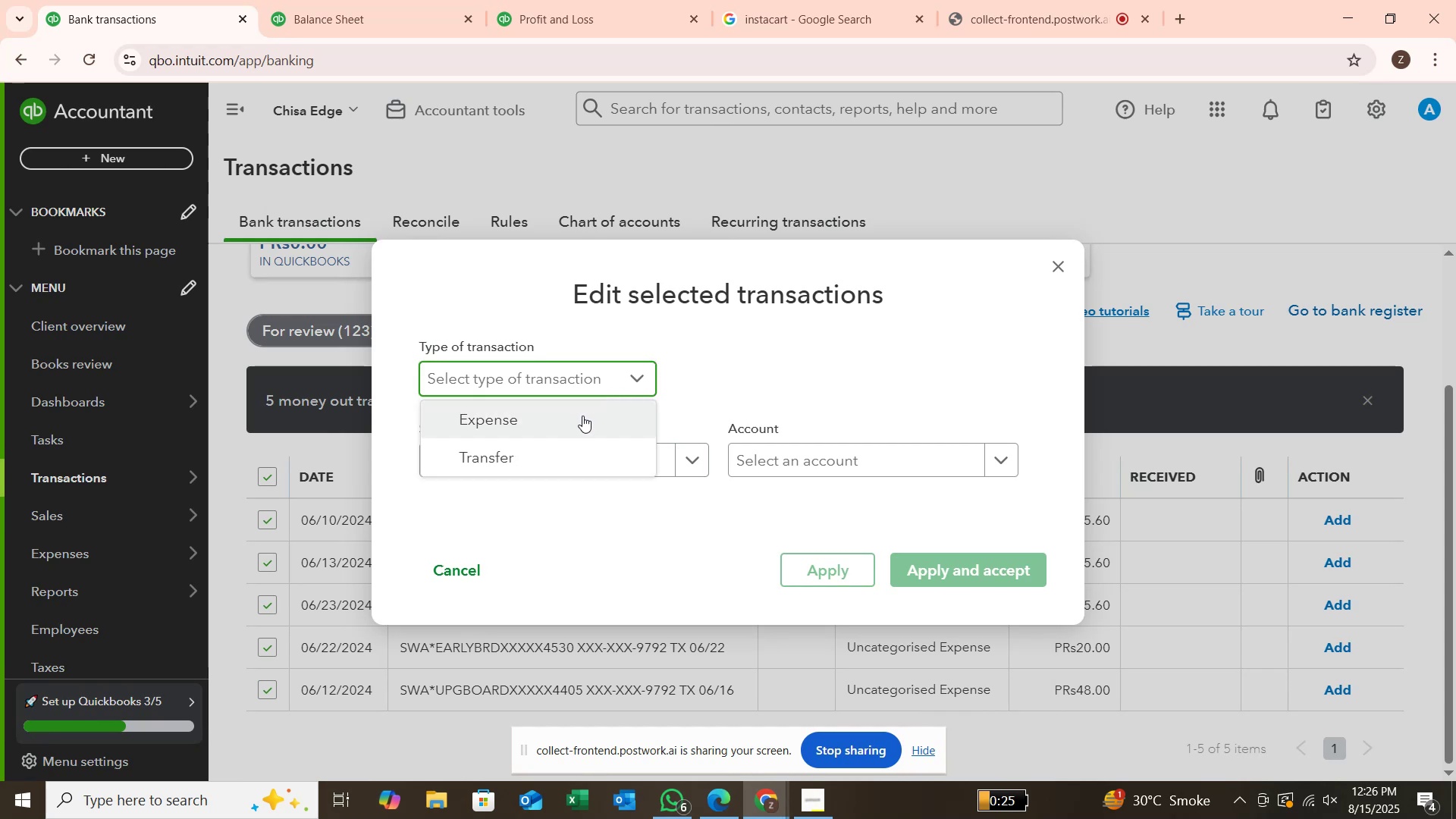 
left_click([582, 416])
 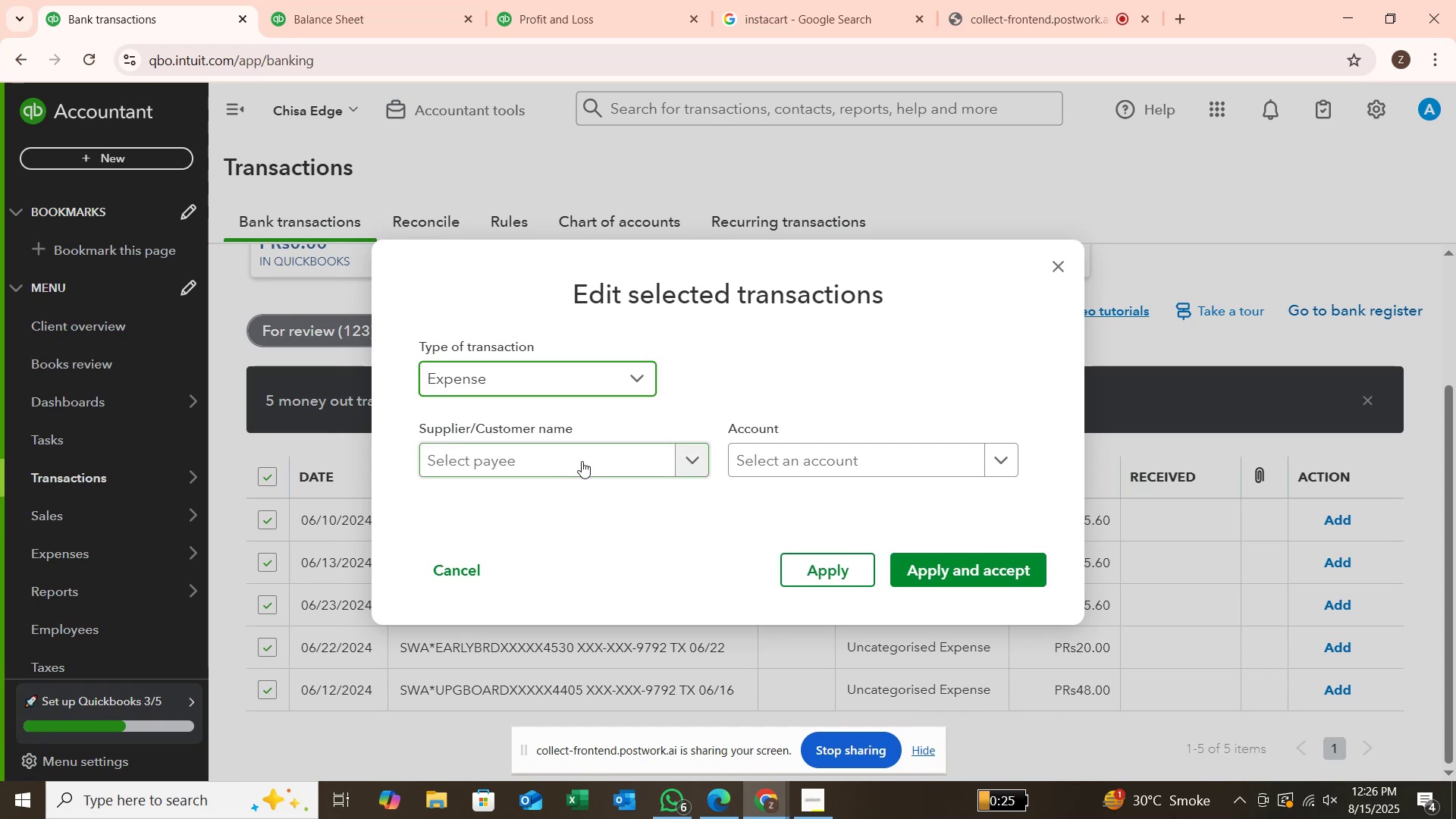 
left_click([582, 461])
 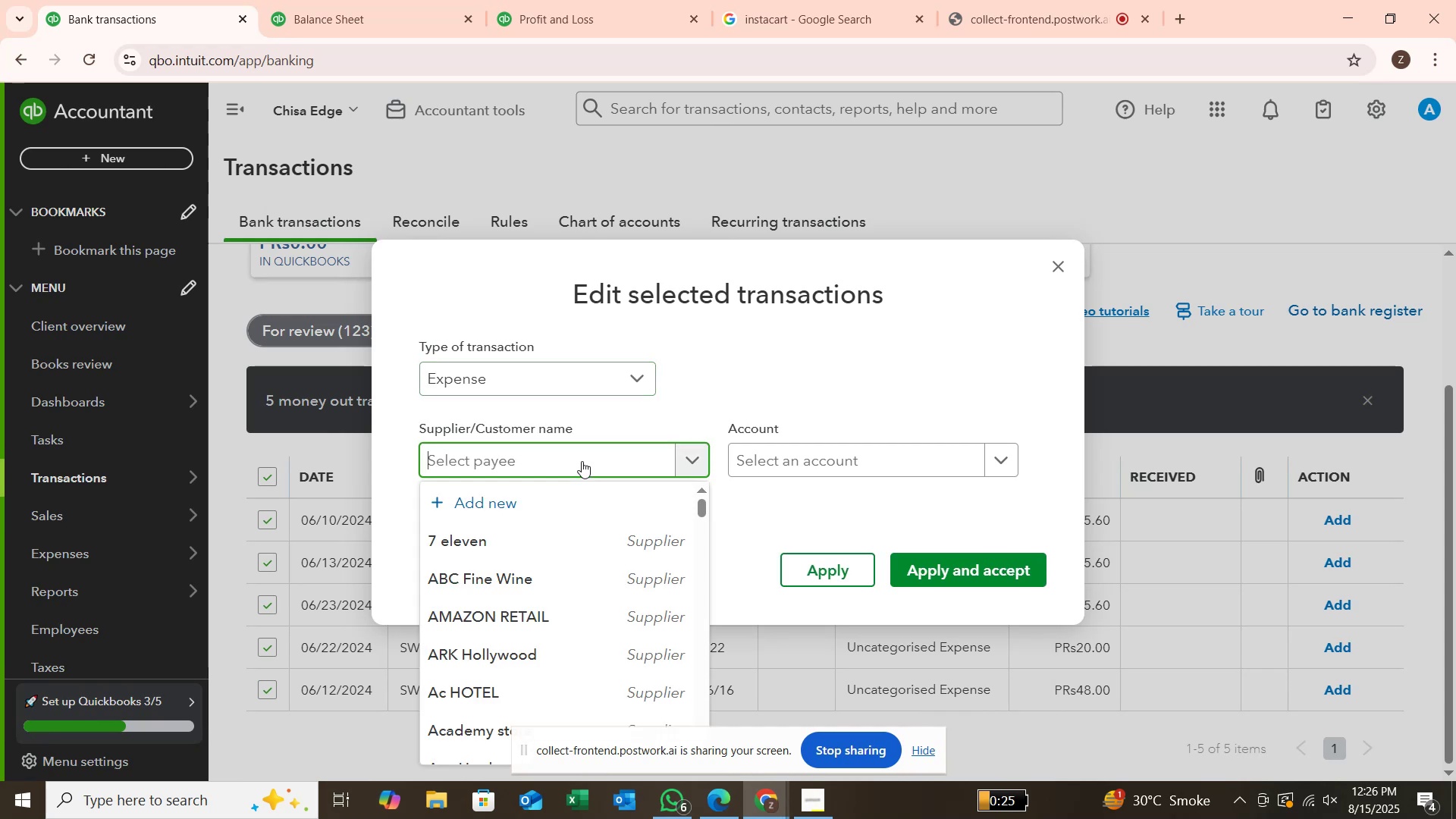 
type(SWA)
 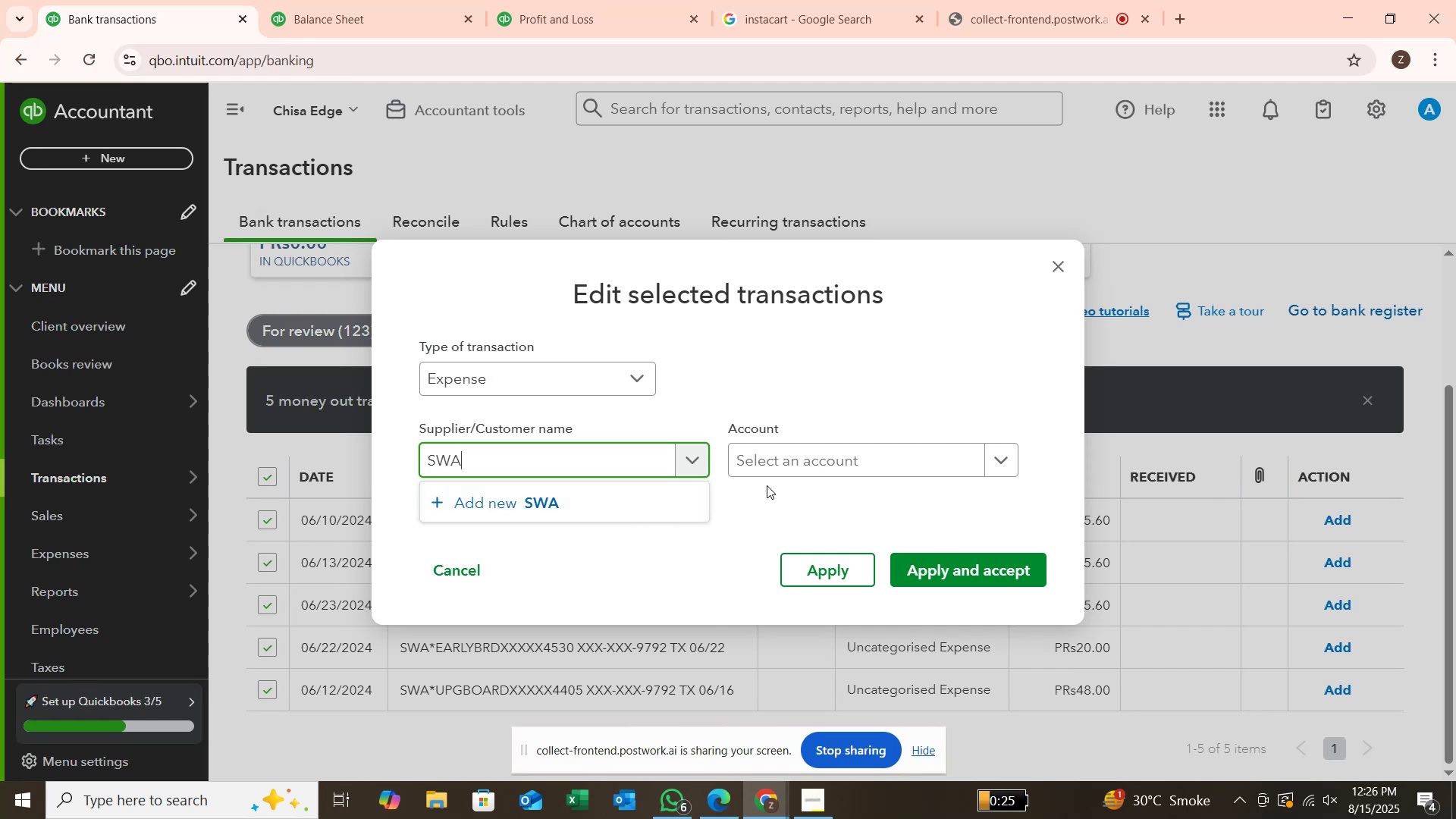 
wait(6.32)
 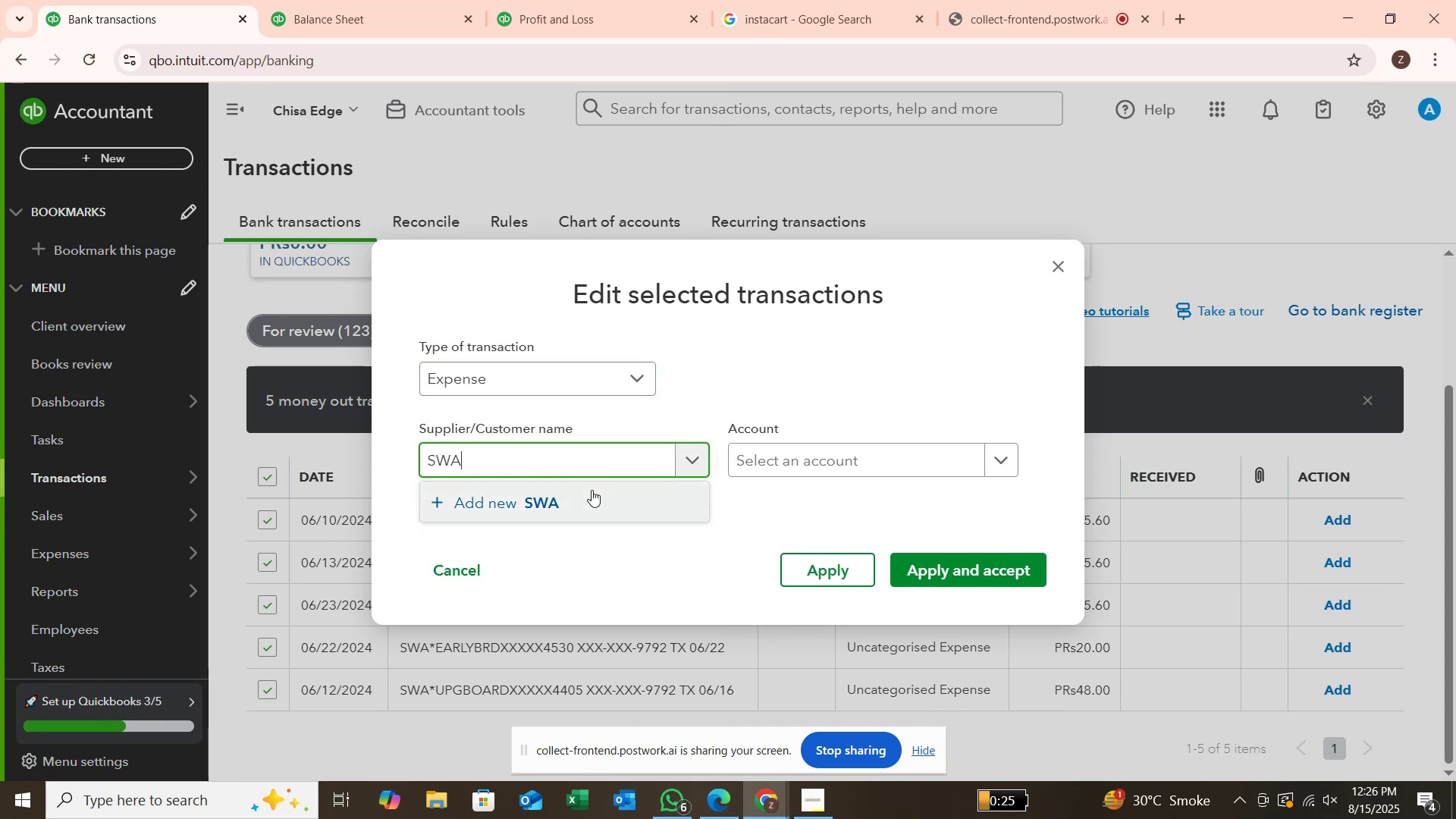 
left_click([642, 510])
 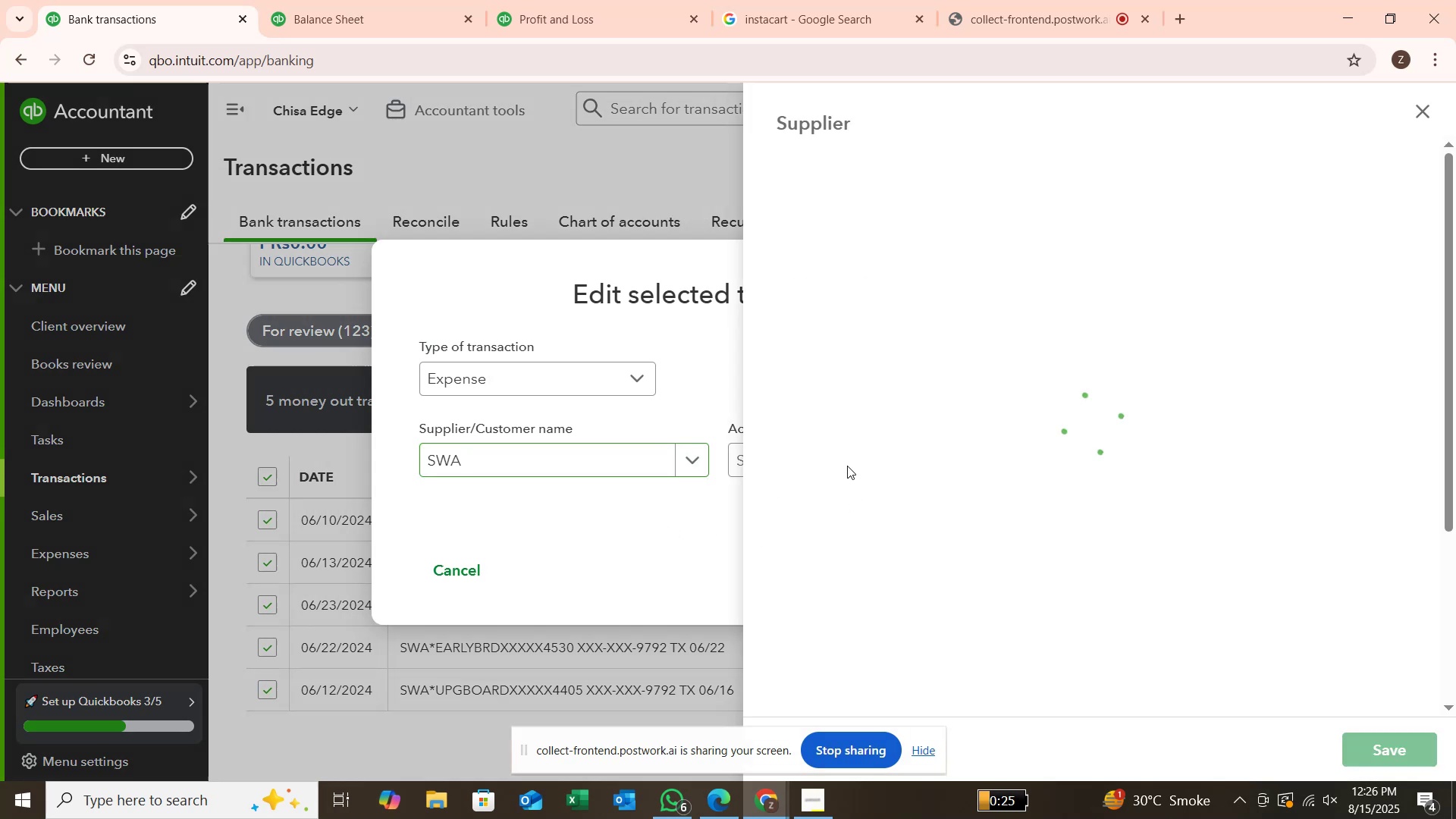 
left_click([847, 465])
 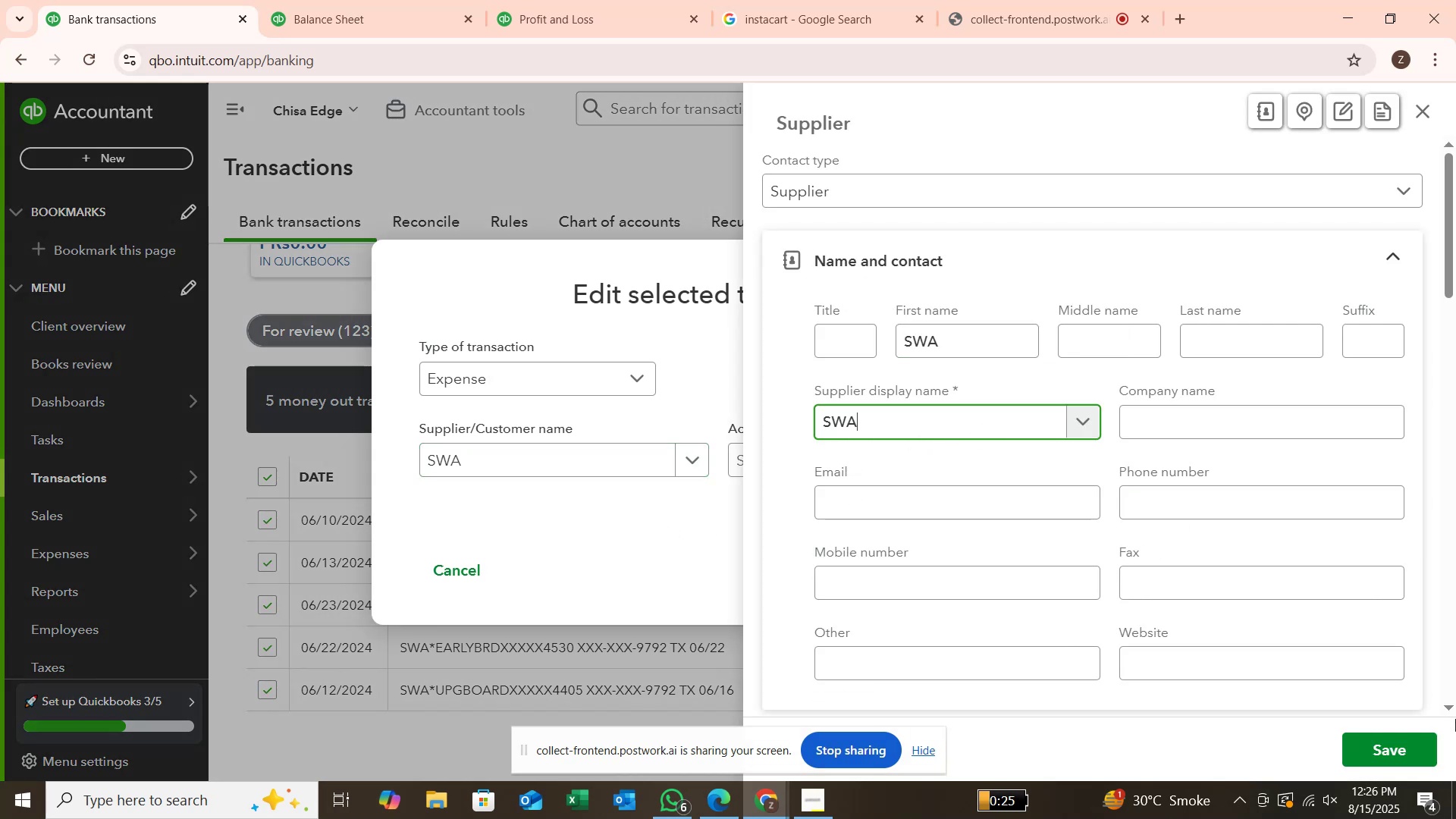 
left_click([1401, 748])
 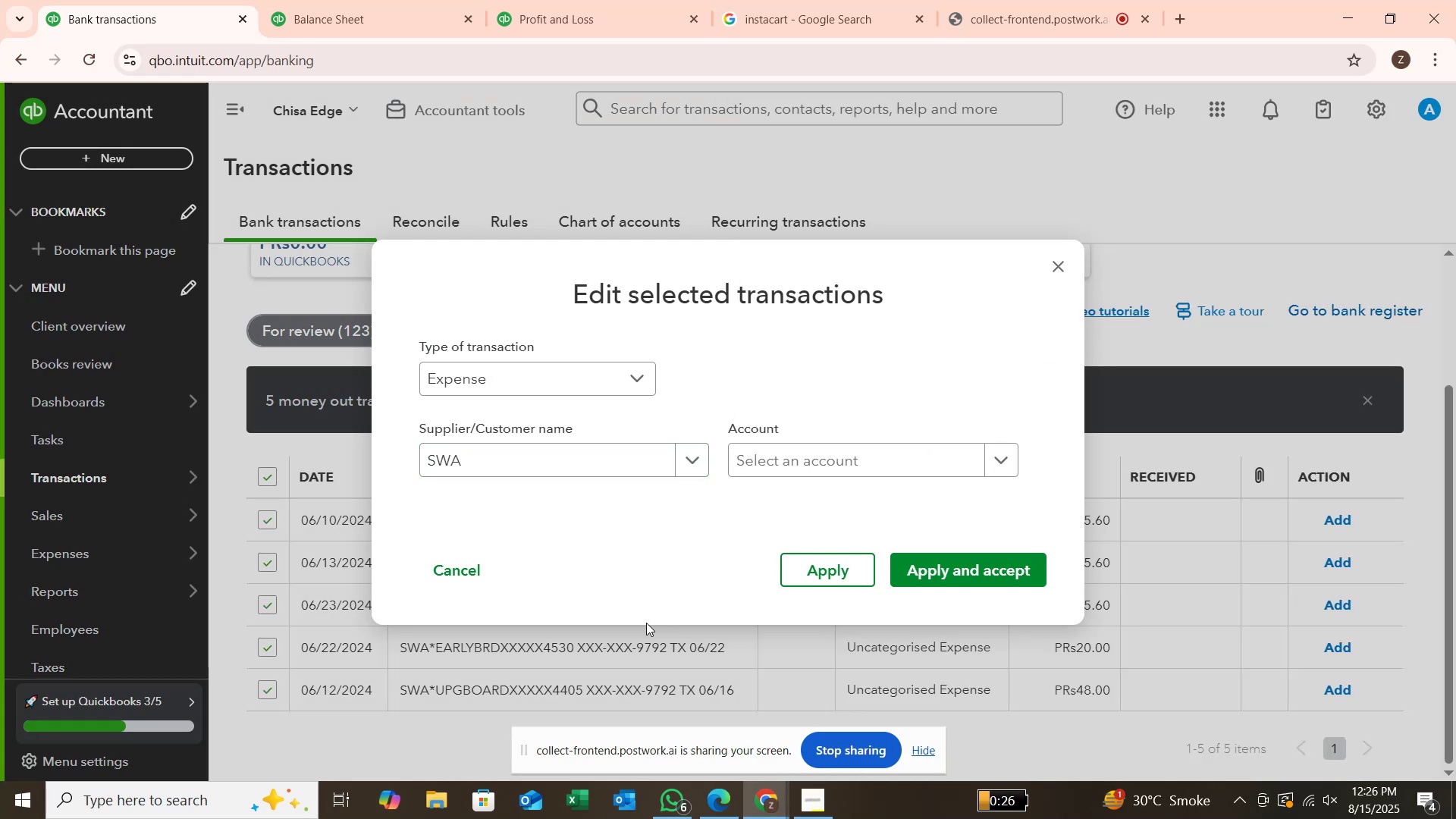 
left_click([809, 462])
 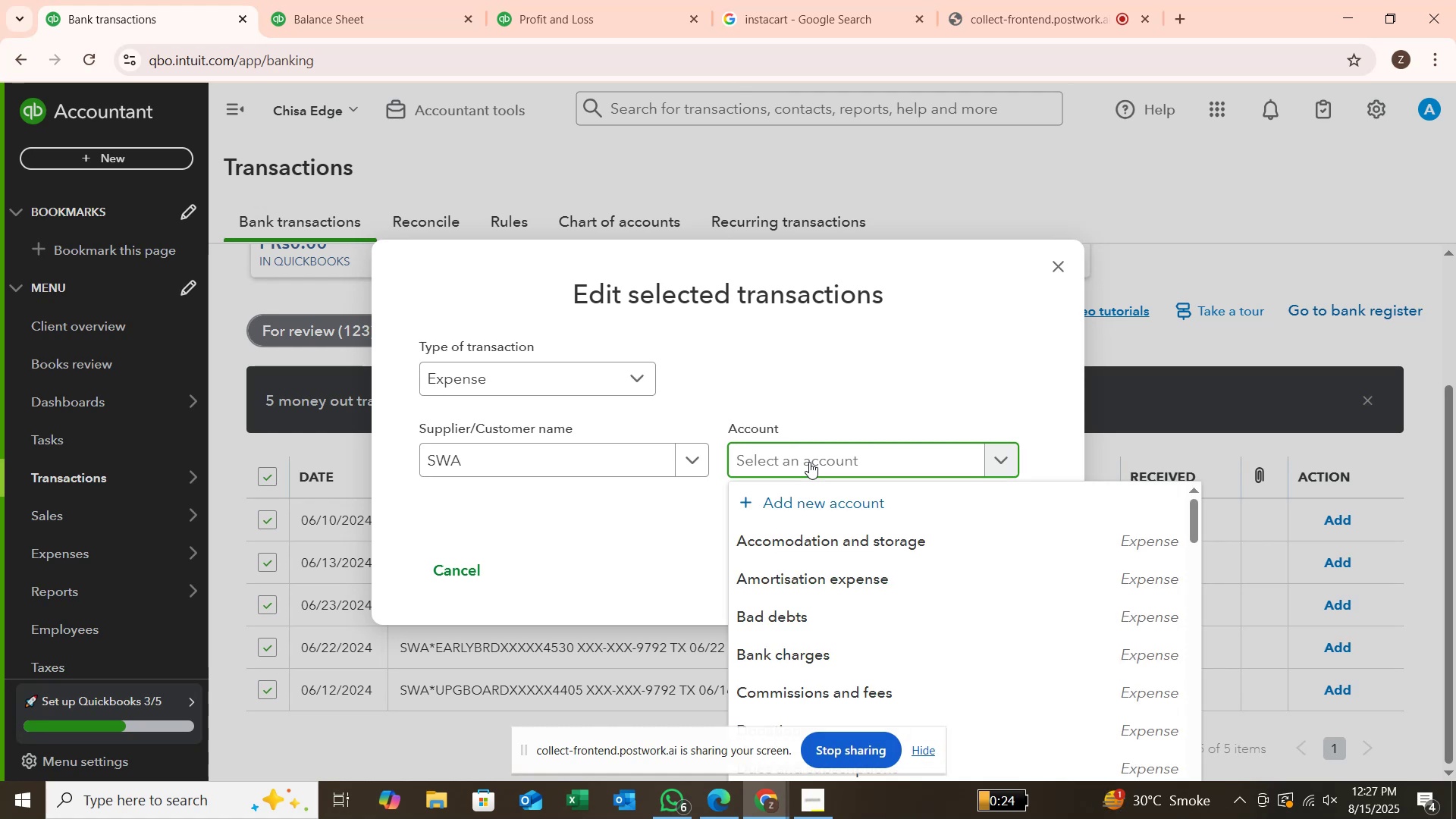 
wait(11.91)
 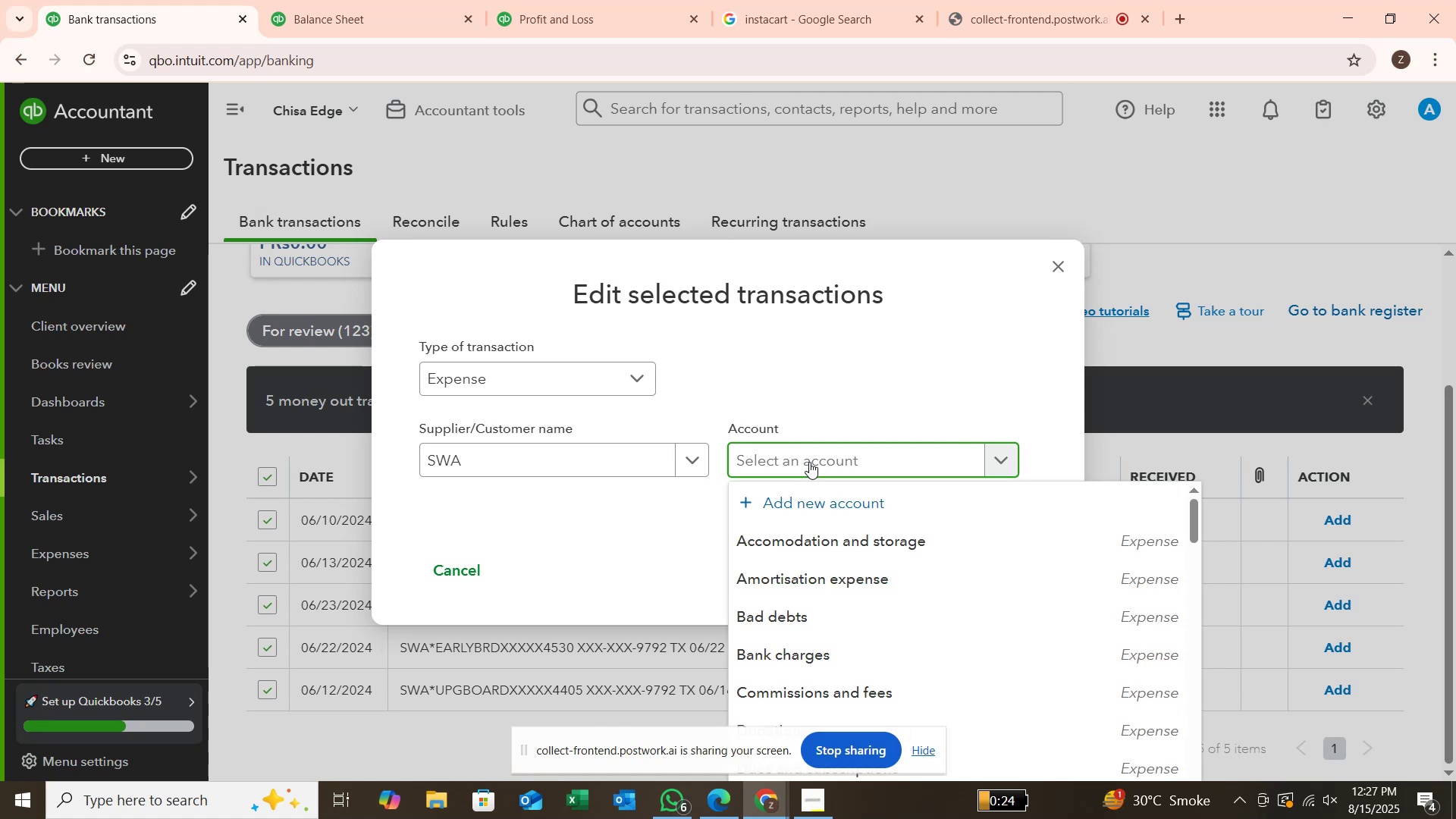 
type(subs)
 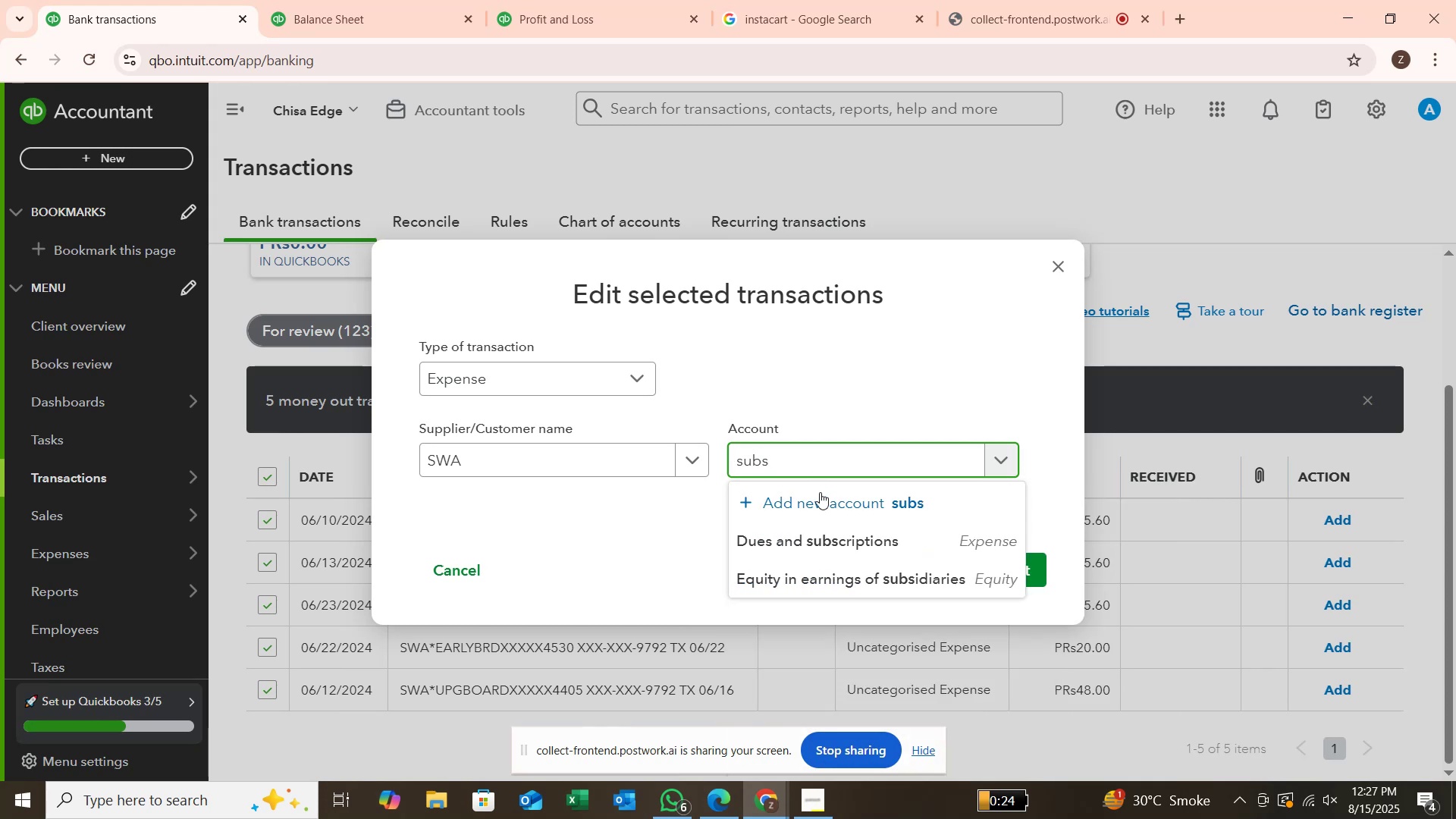 
left_click([821, 543])
 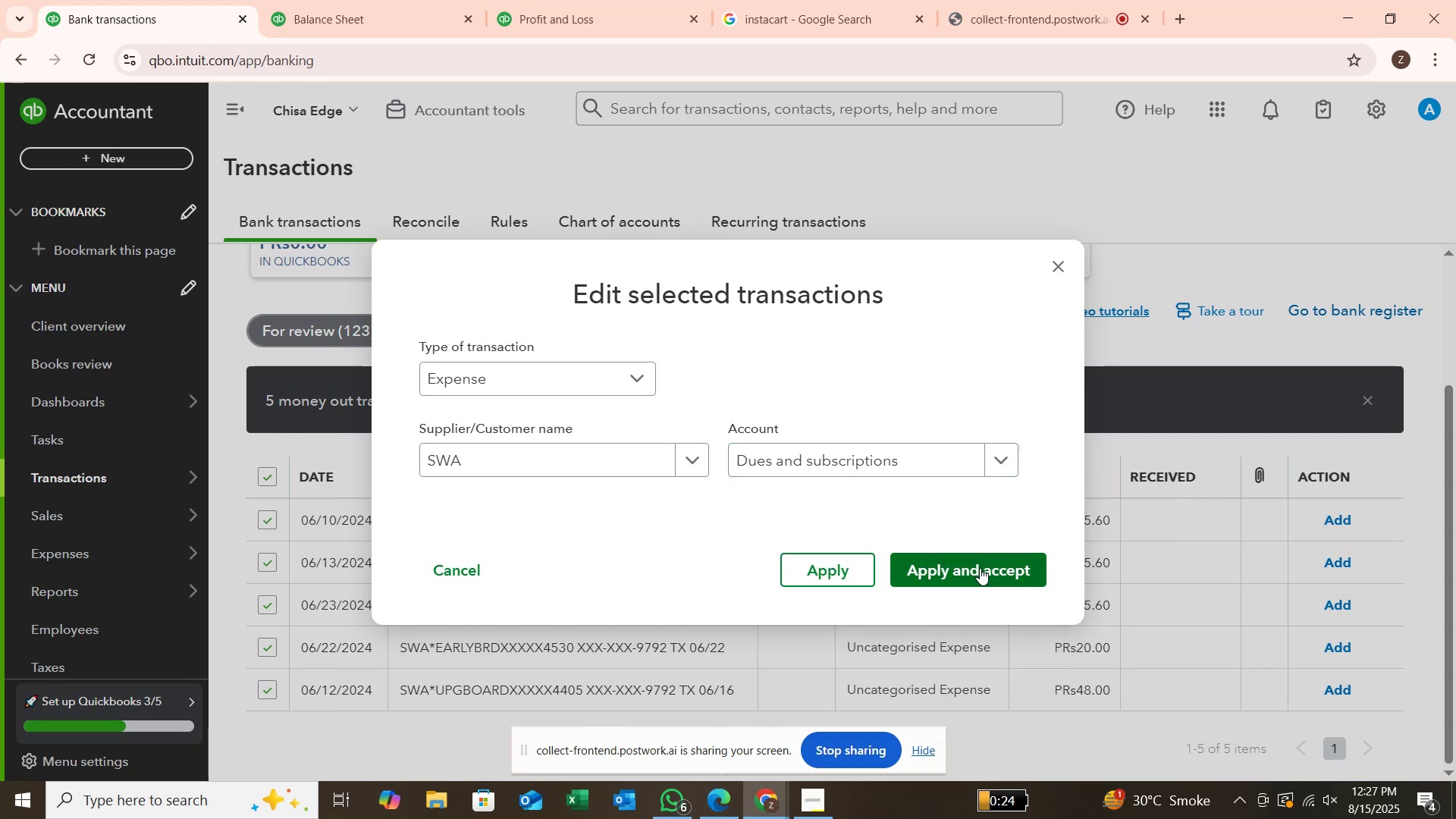 
left_click([980, 568])
 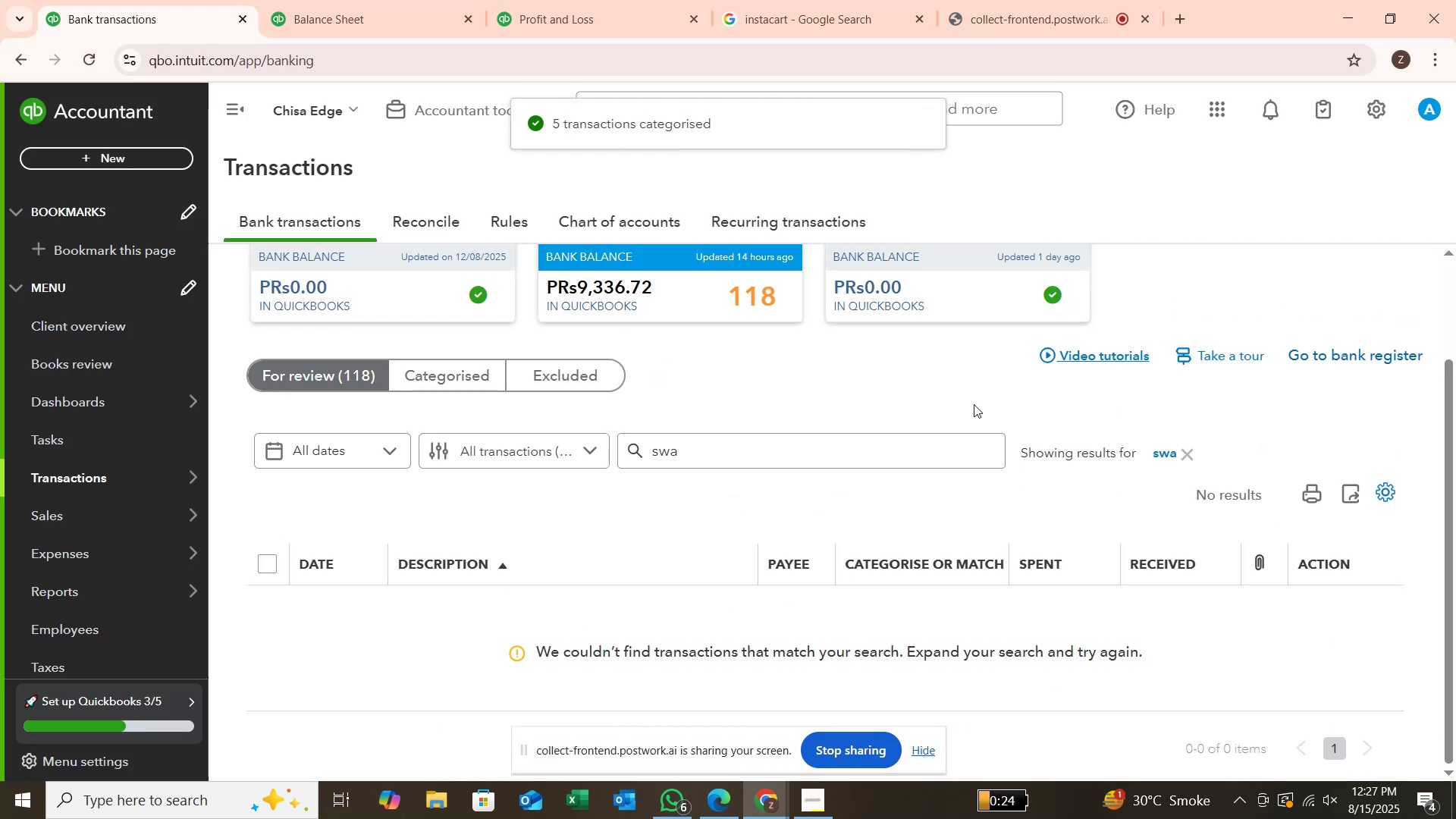 
wait(5.07)
 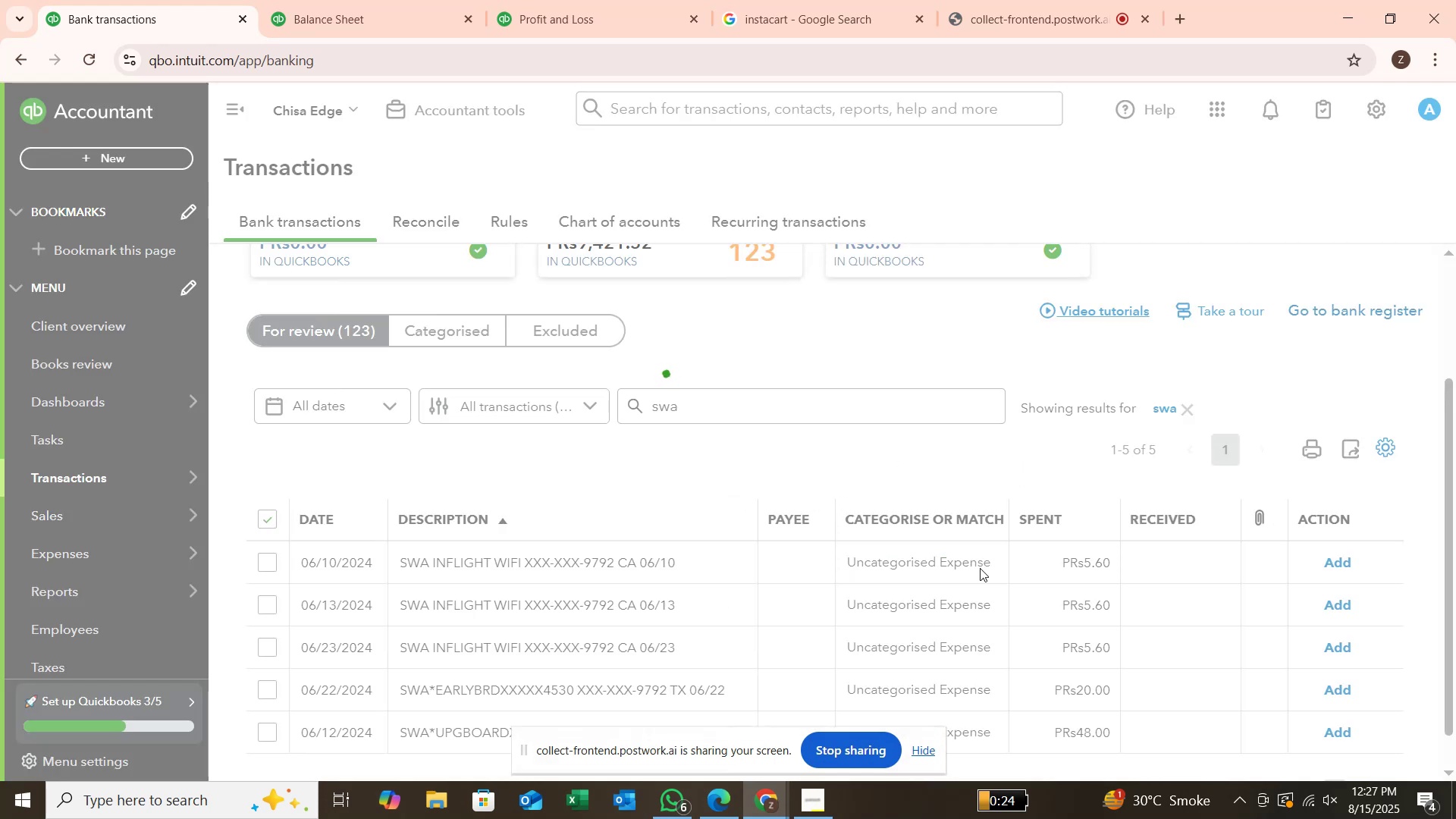 
left_click([1181, 450])
 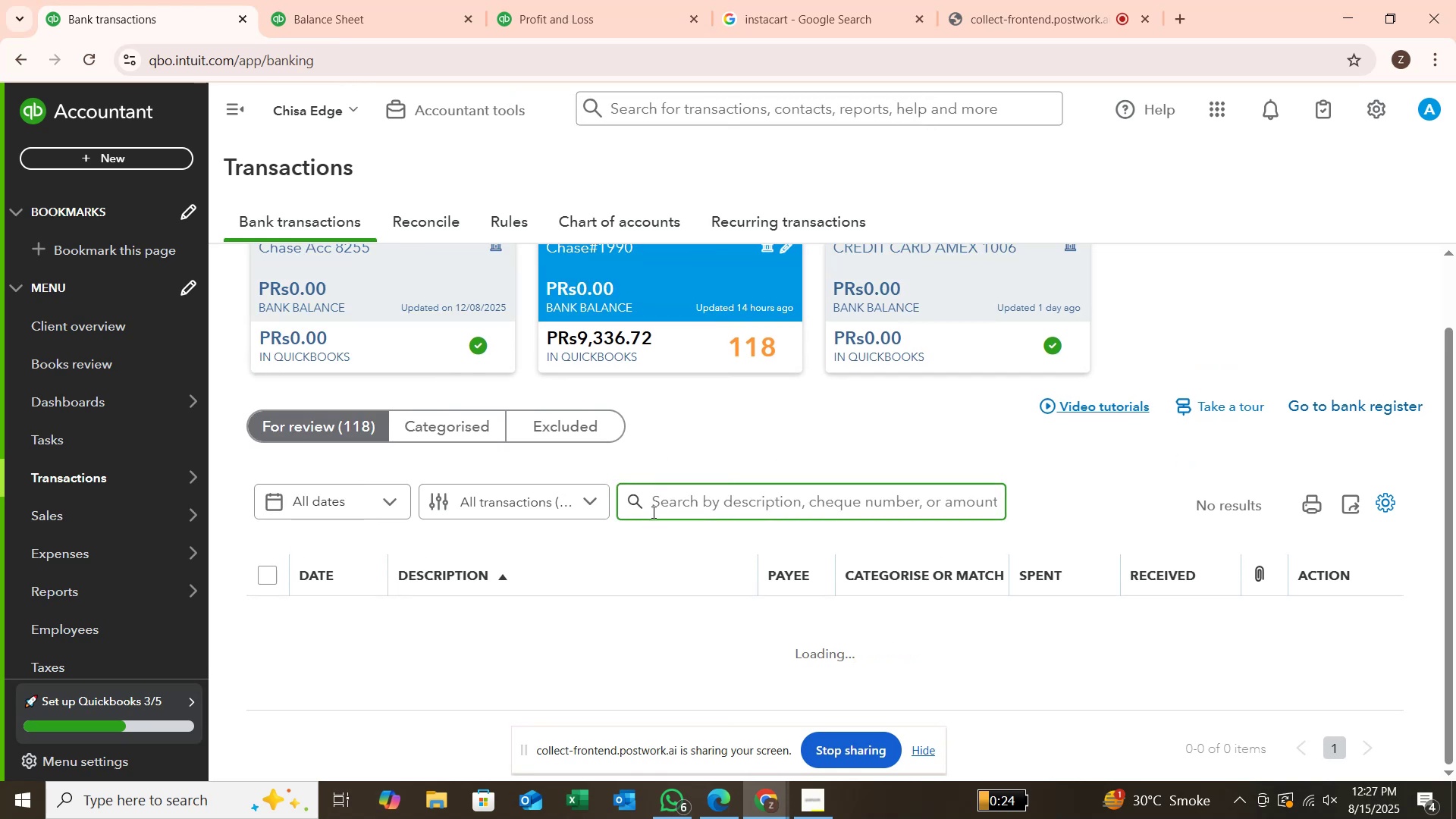 
wait(9.02)
 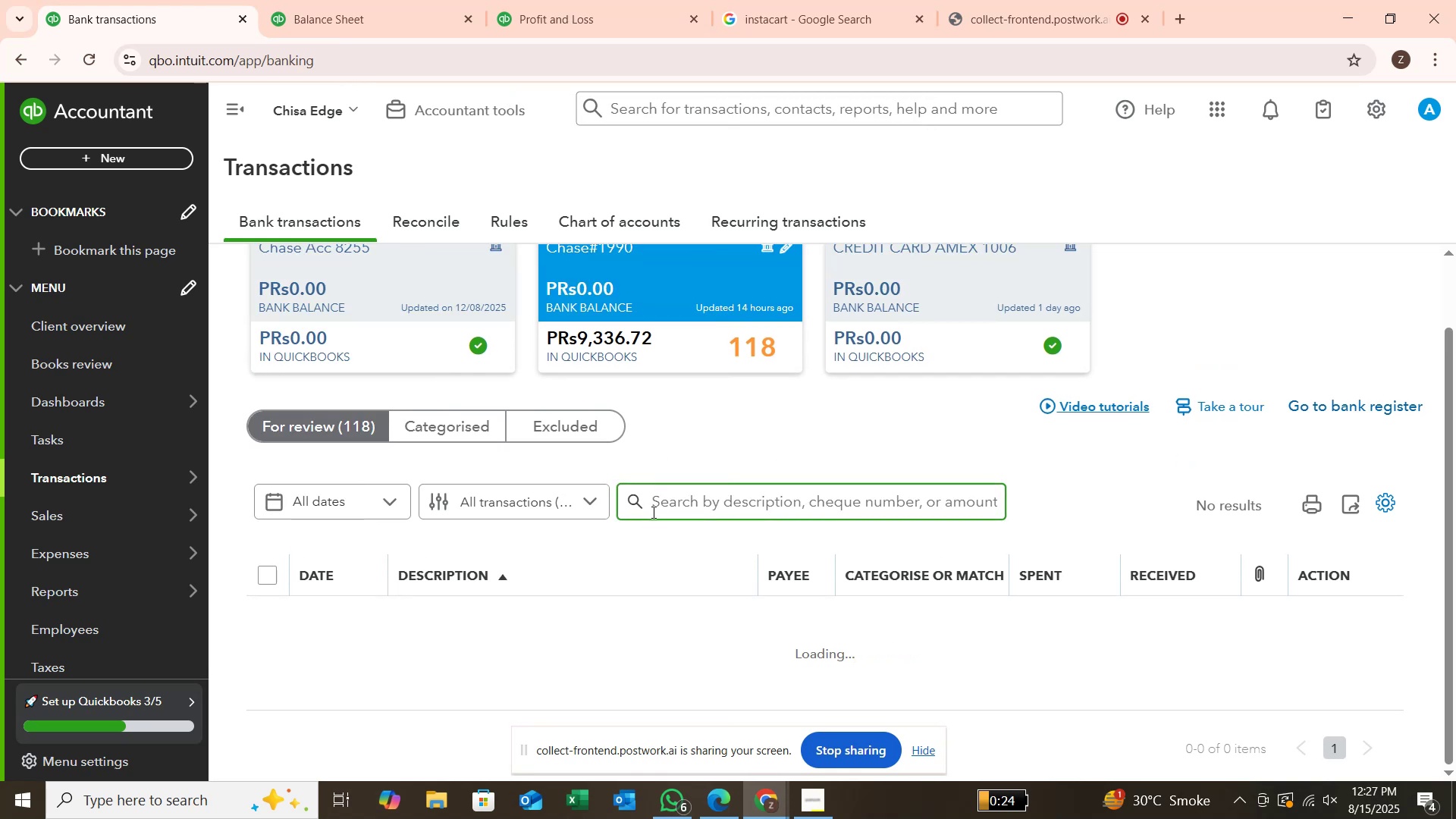 
scroll: coordinate [635, 548], scroll_direction: down, amount: 6.0
 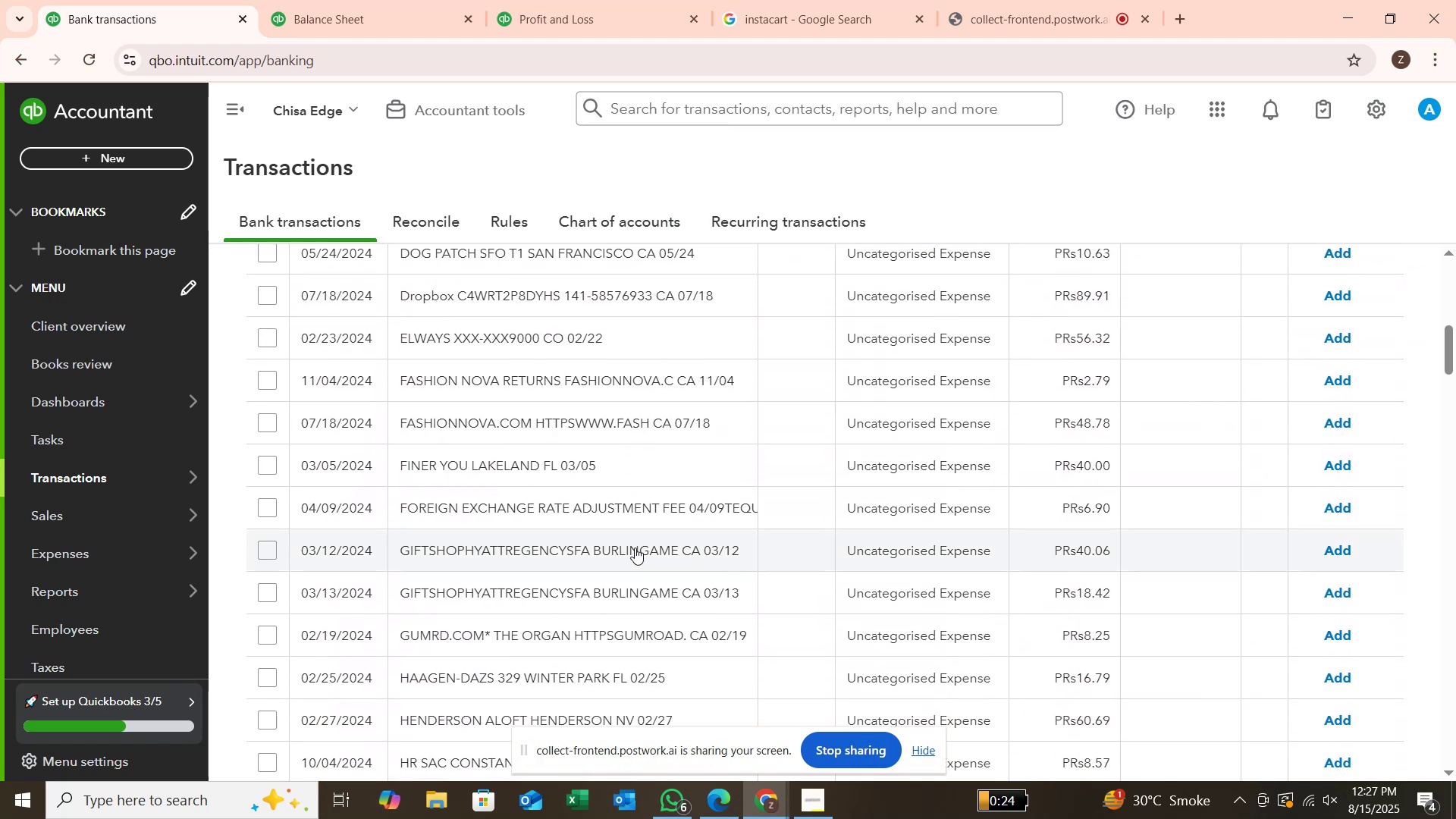 
scroll: coordinate [634, 547], scroll_direction: up, amount: 8.0
 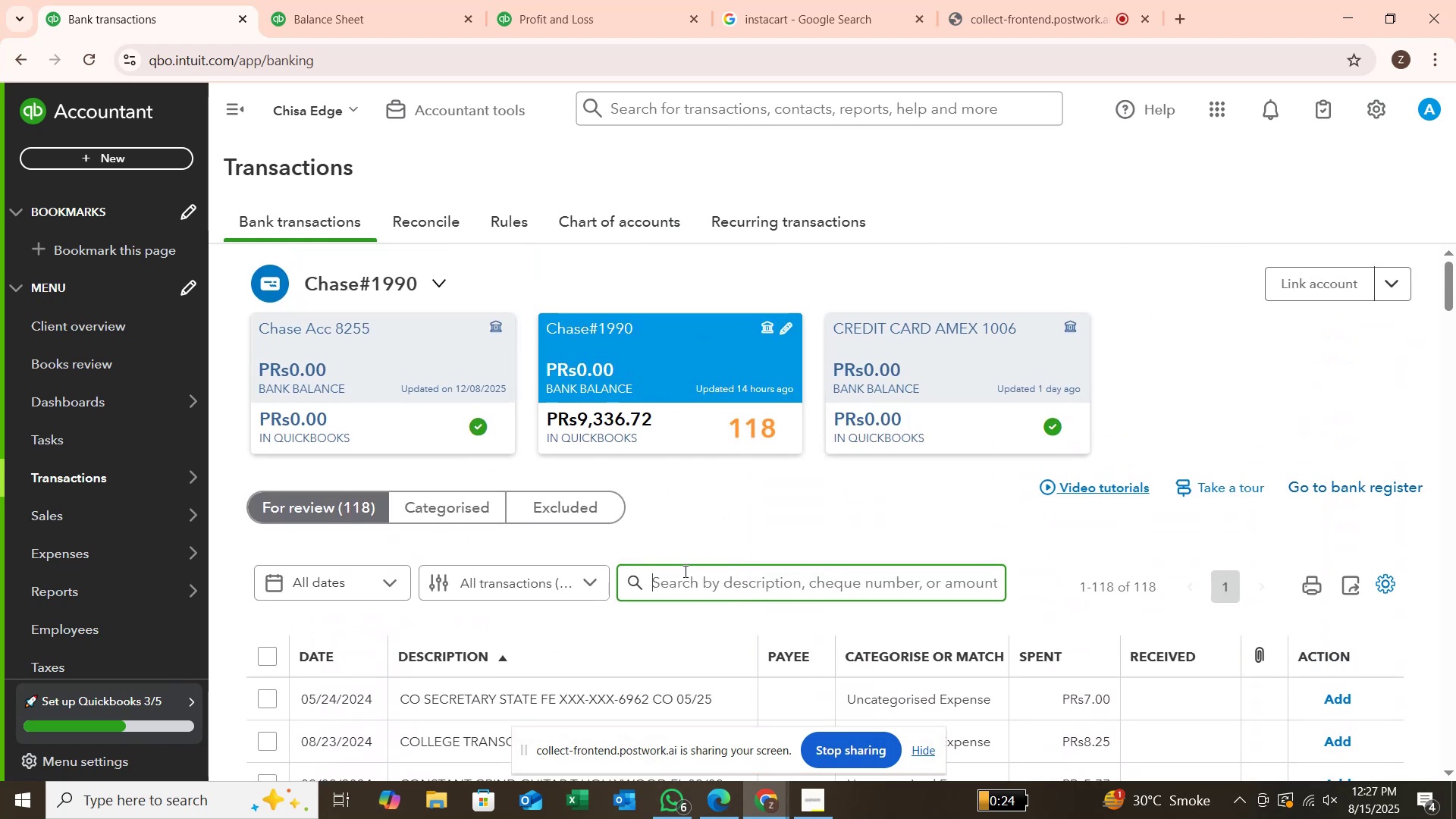 
left_click([684, 571])
 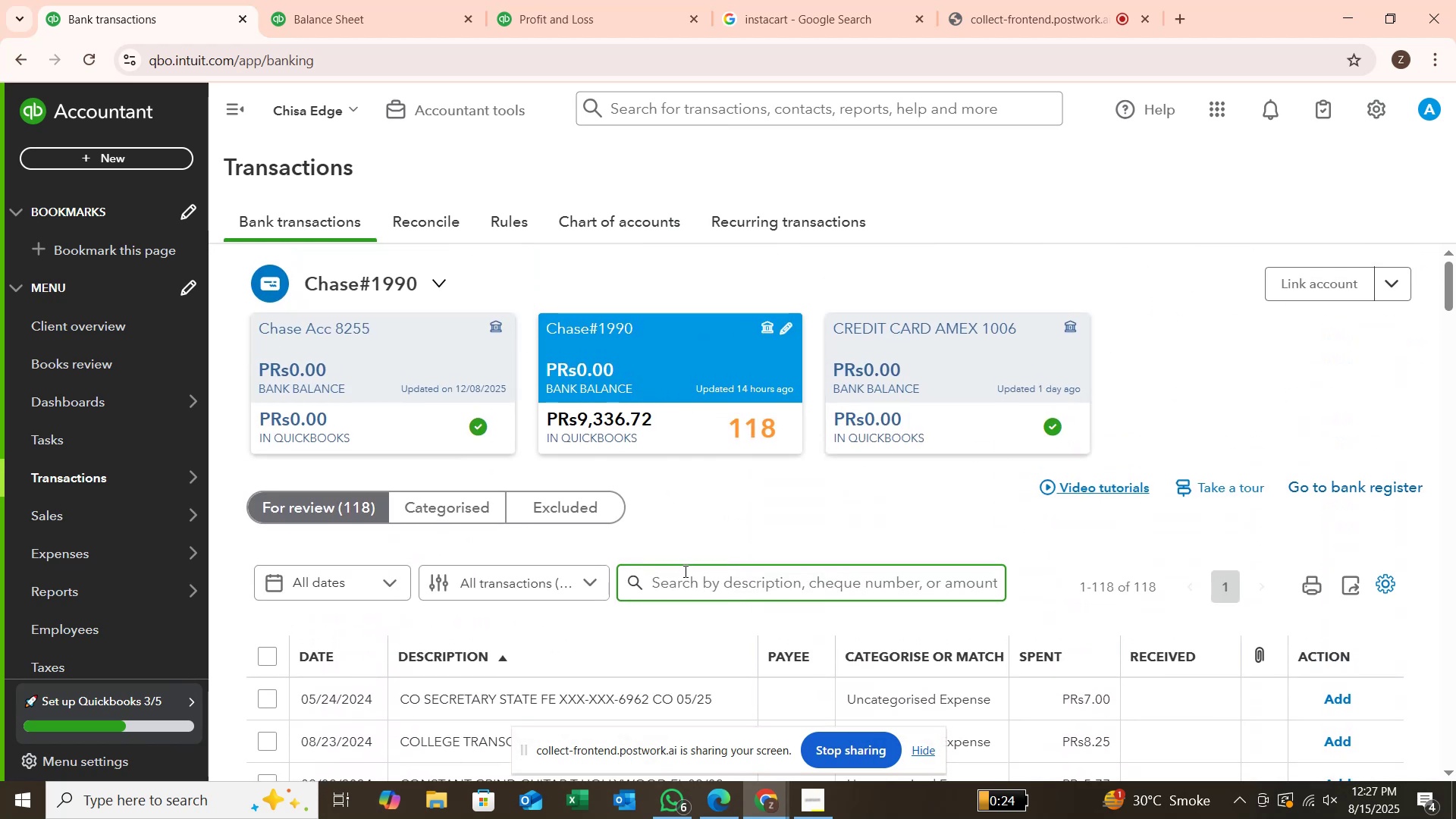 
type(gift)
 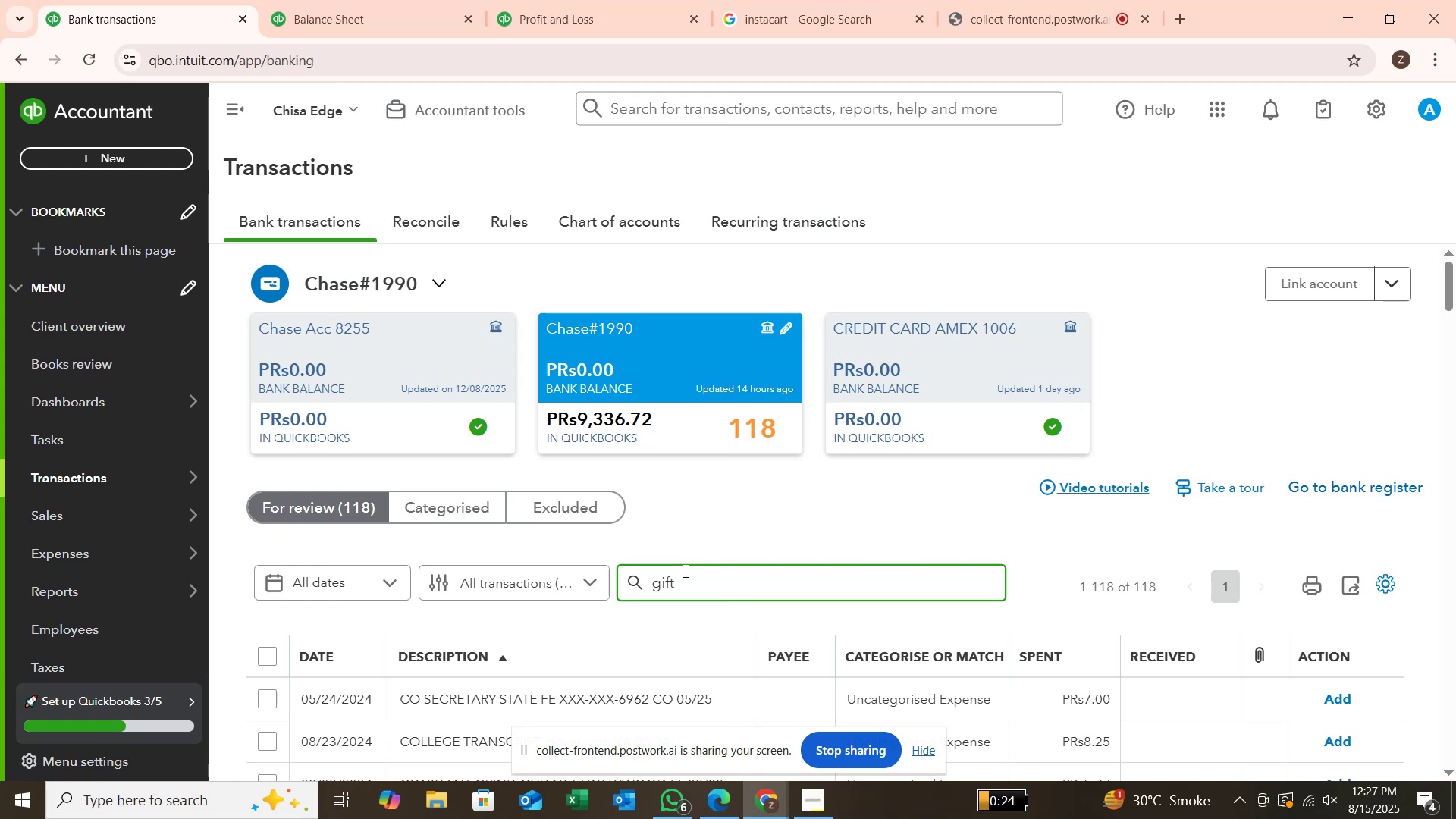 
key(Enter)
 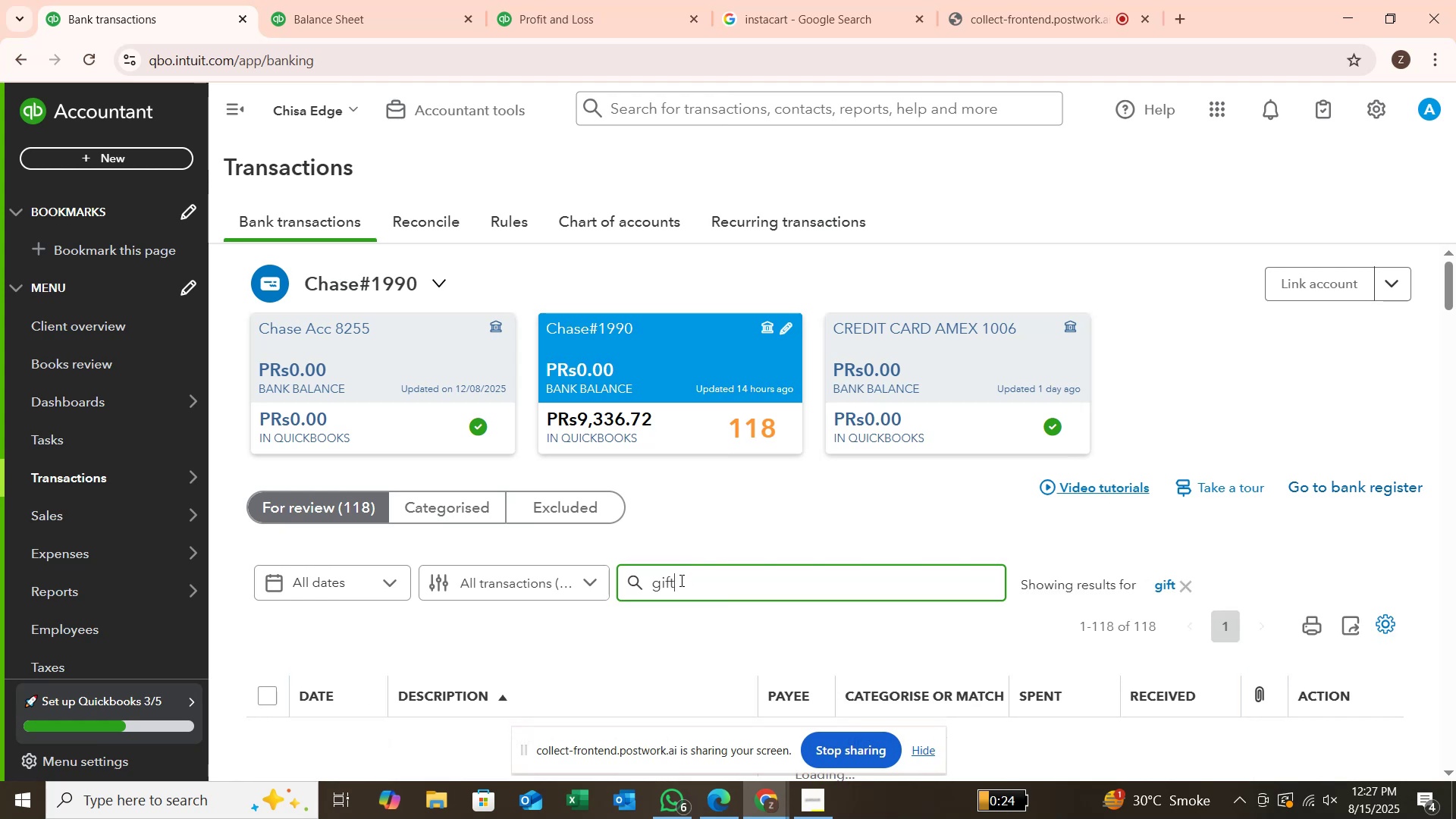 
scroll: coordinate [673, 607], scroll_direction: down, amount: 4.0
 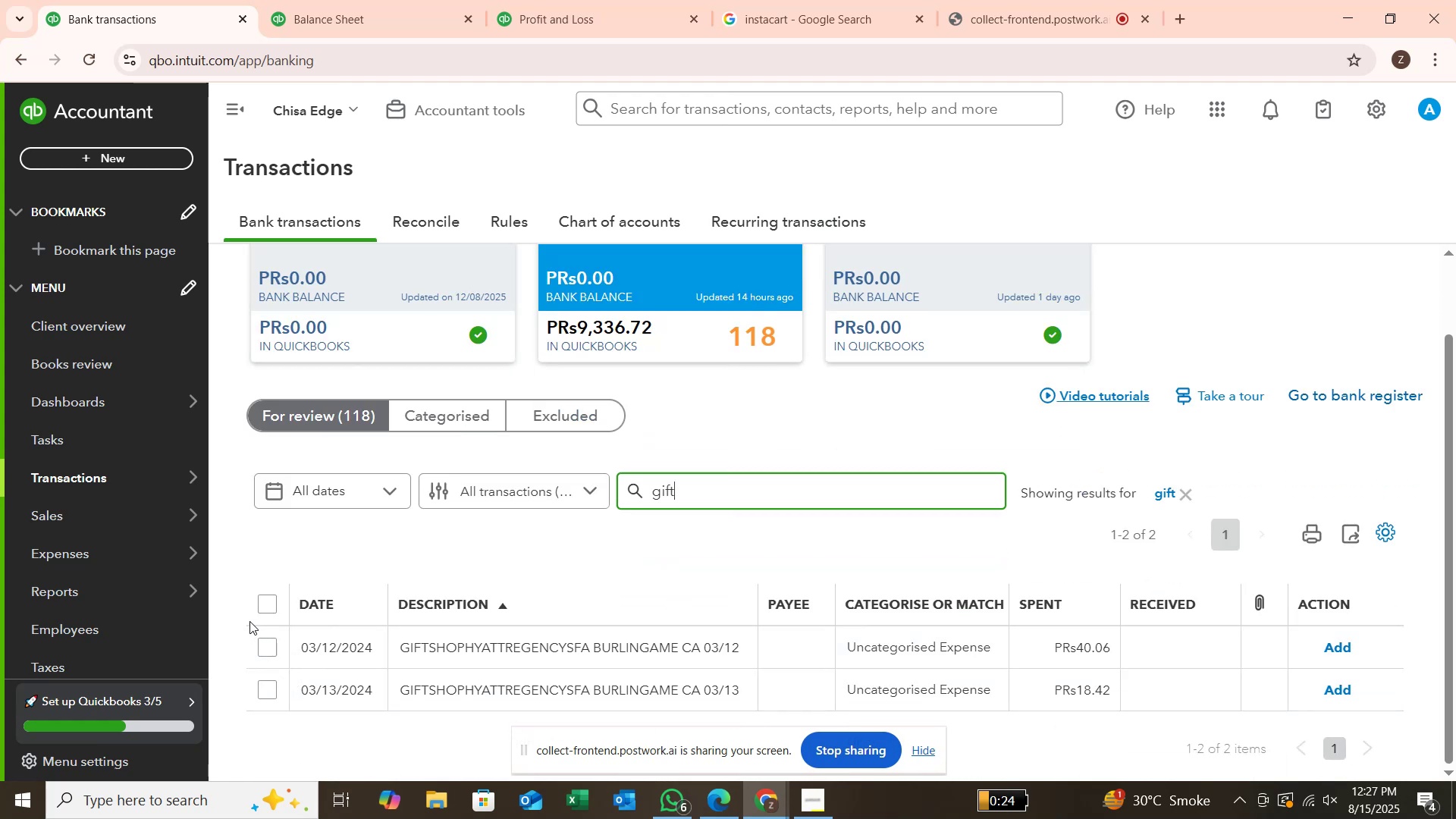 
left_click([268, 598])
 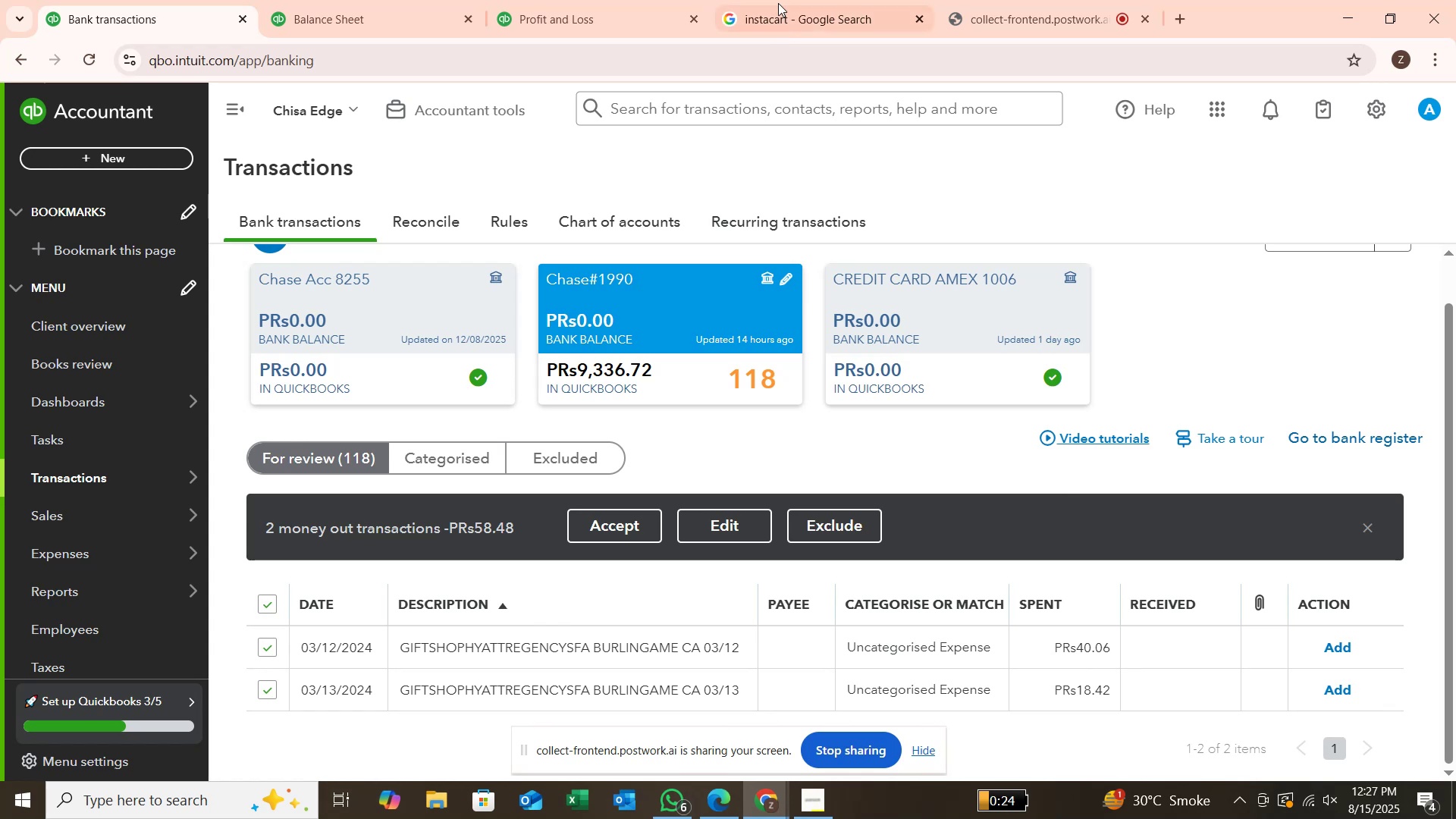 
left_click([778, 15])
 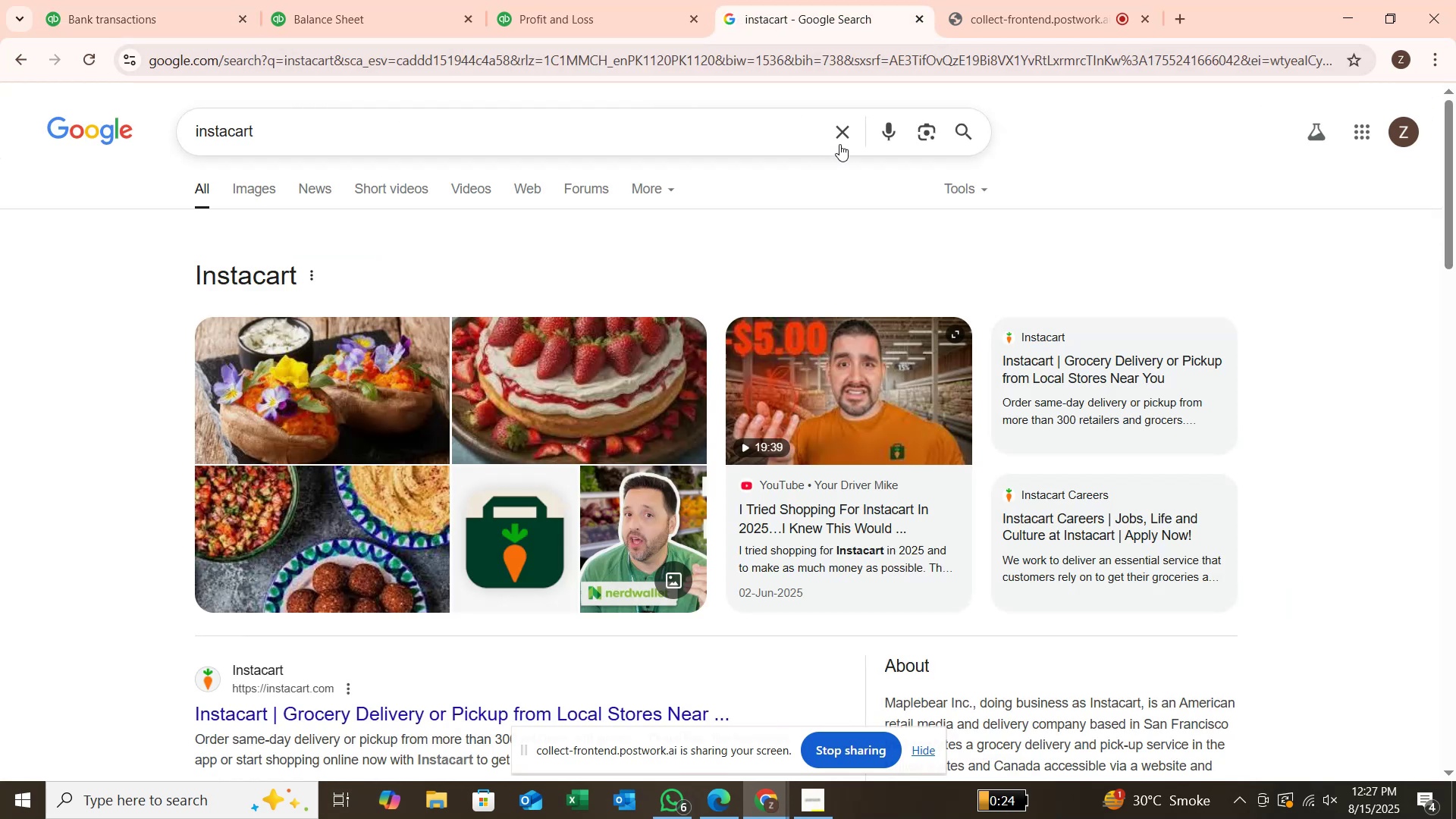 
left_click([839, 143])
 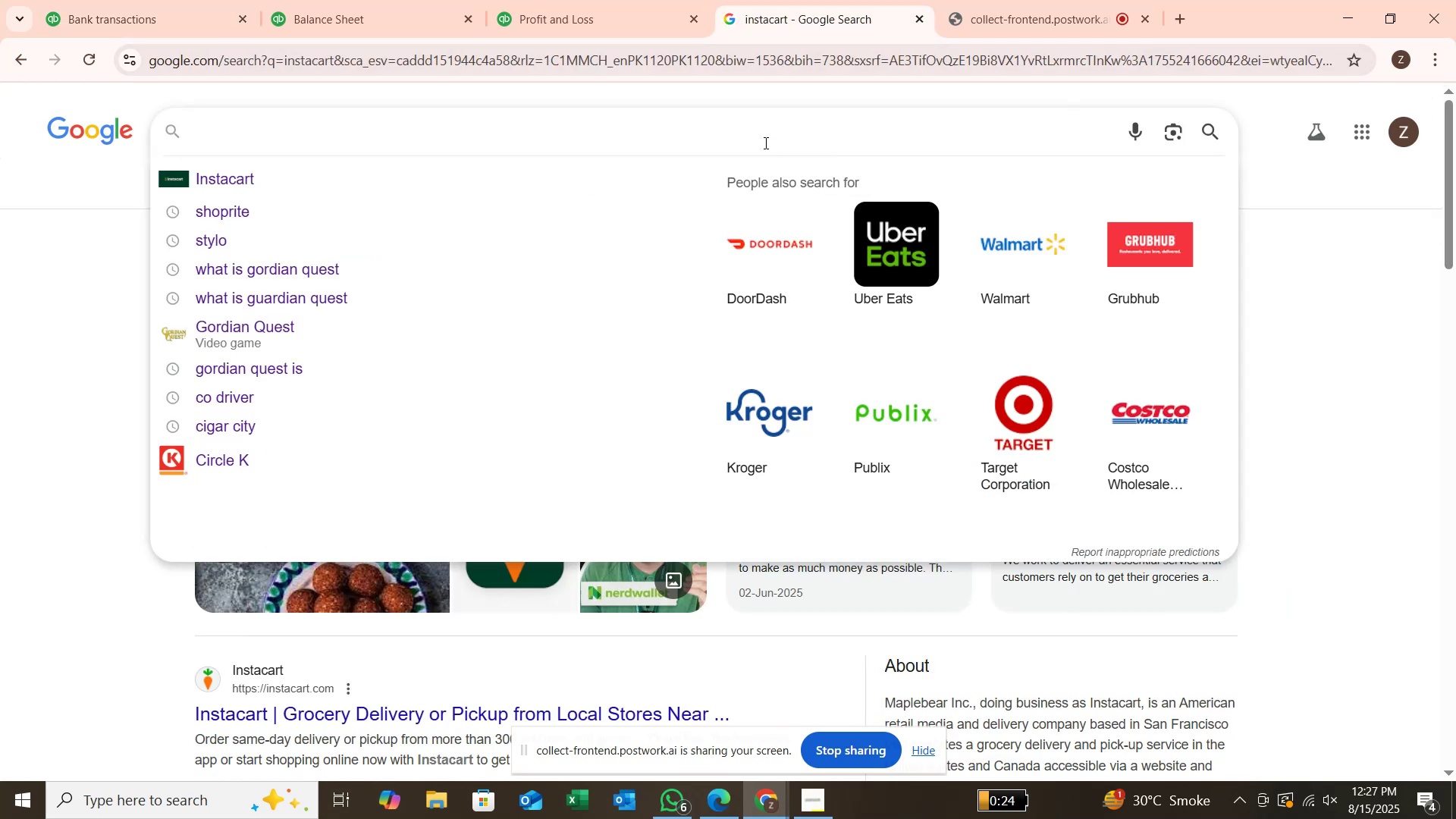 
type(giftshop)
 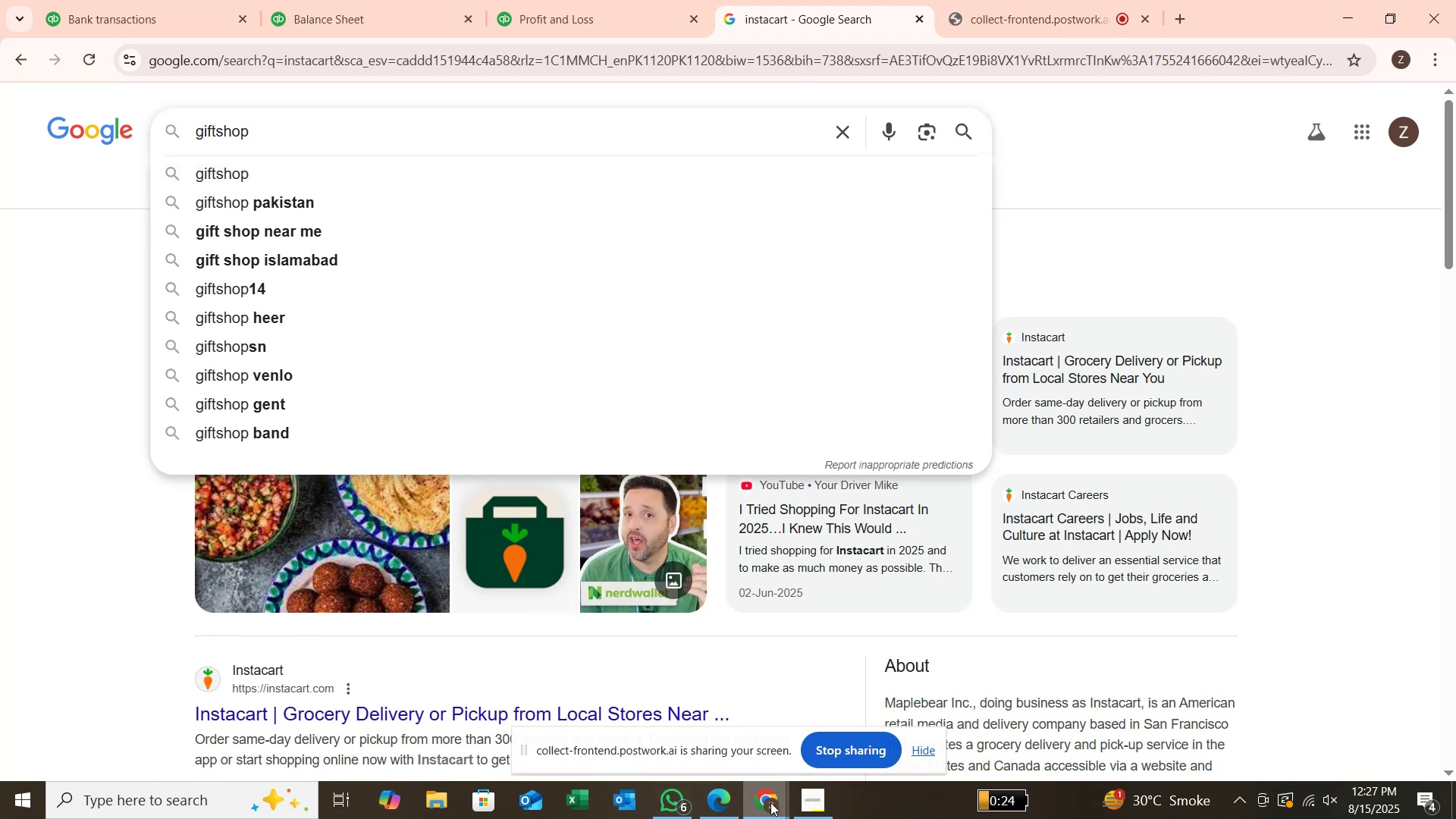 
wait(5.76)
 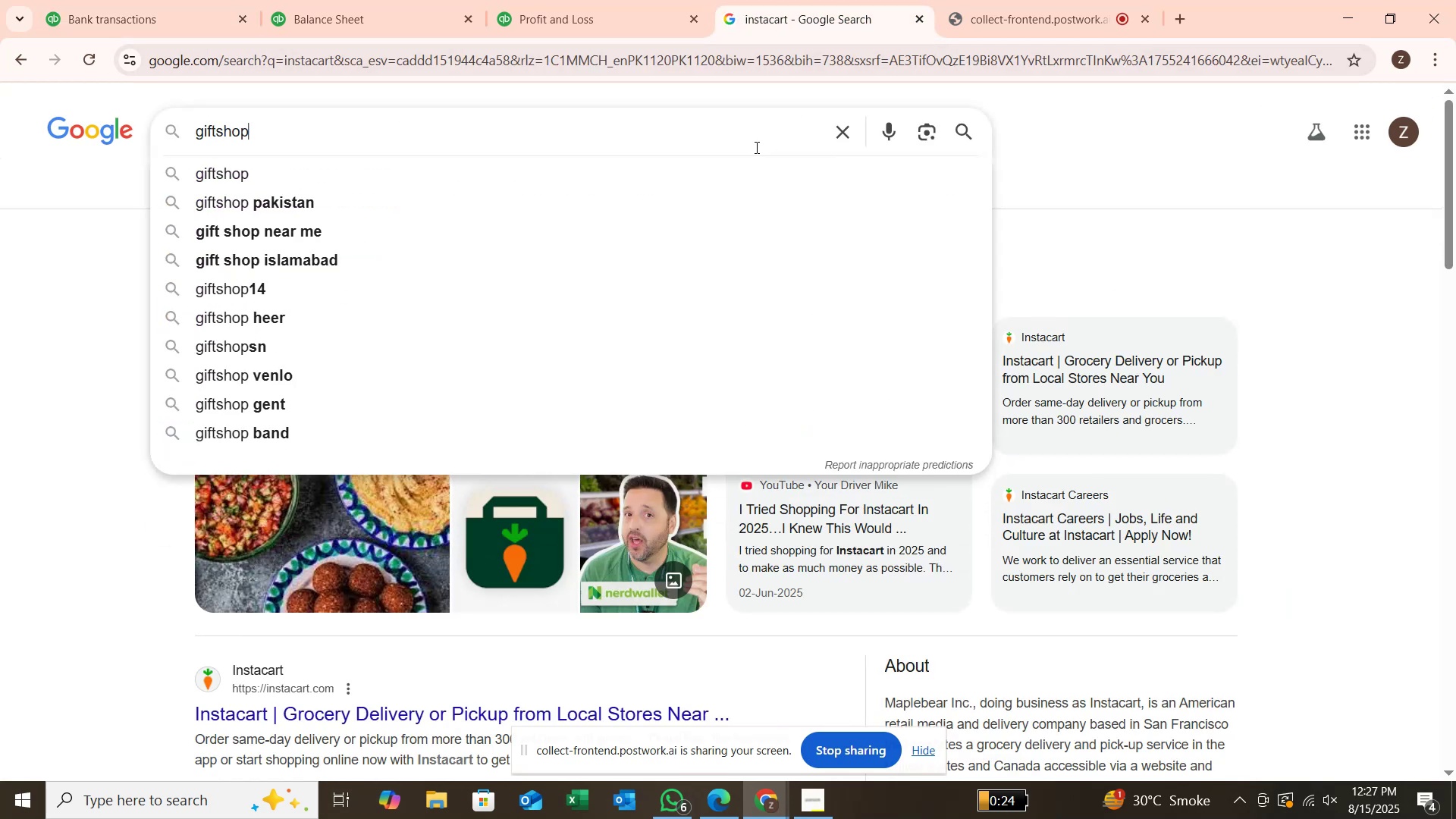 
left_click([730, 735])
 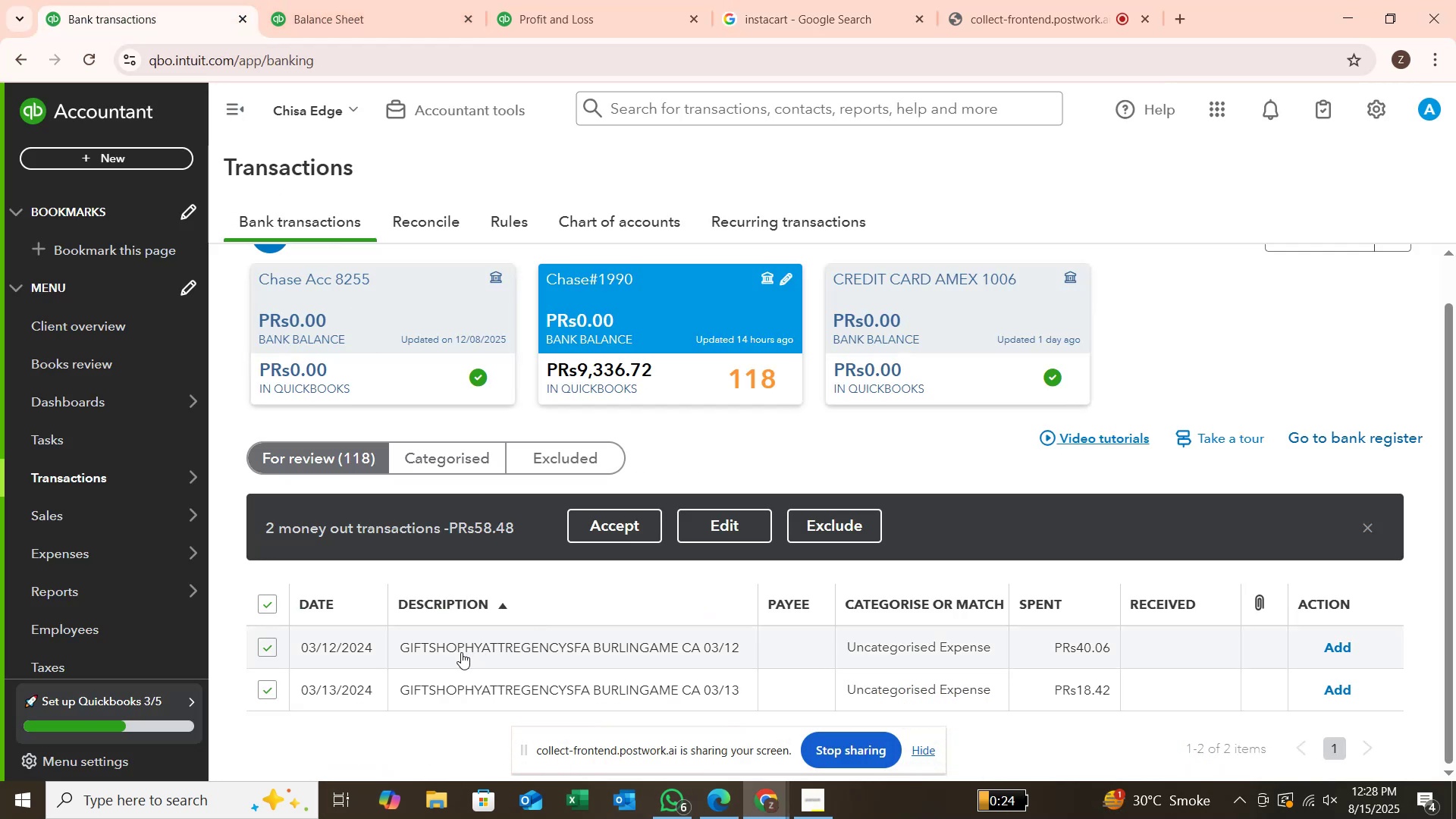 
wait(10.53)
 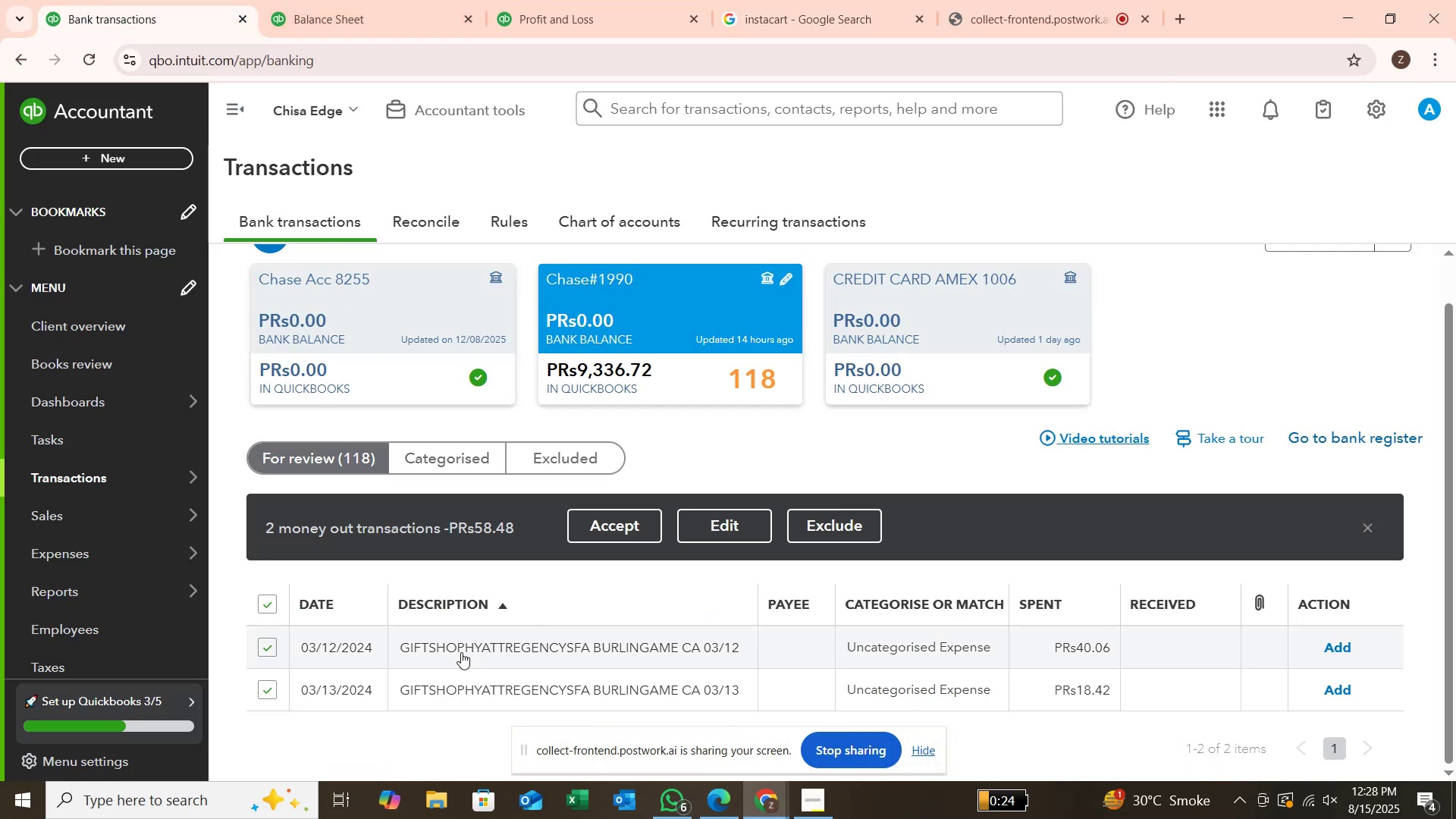 
left_click_drag(start_coordinate=[675, 640], to_coordinate=[405, 645])
 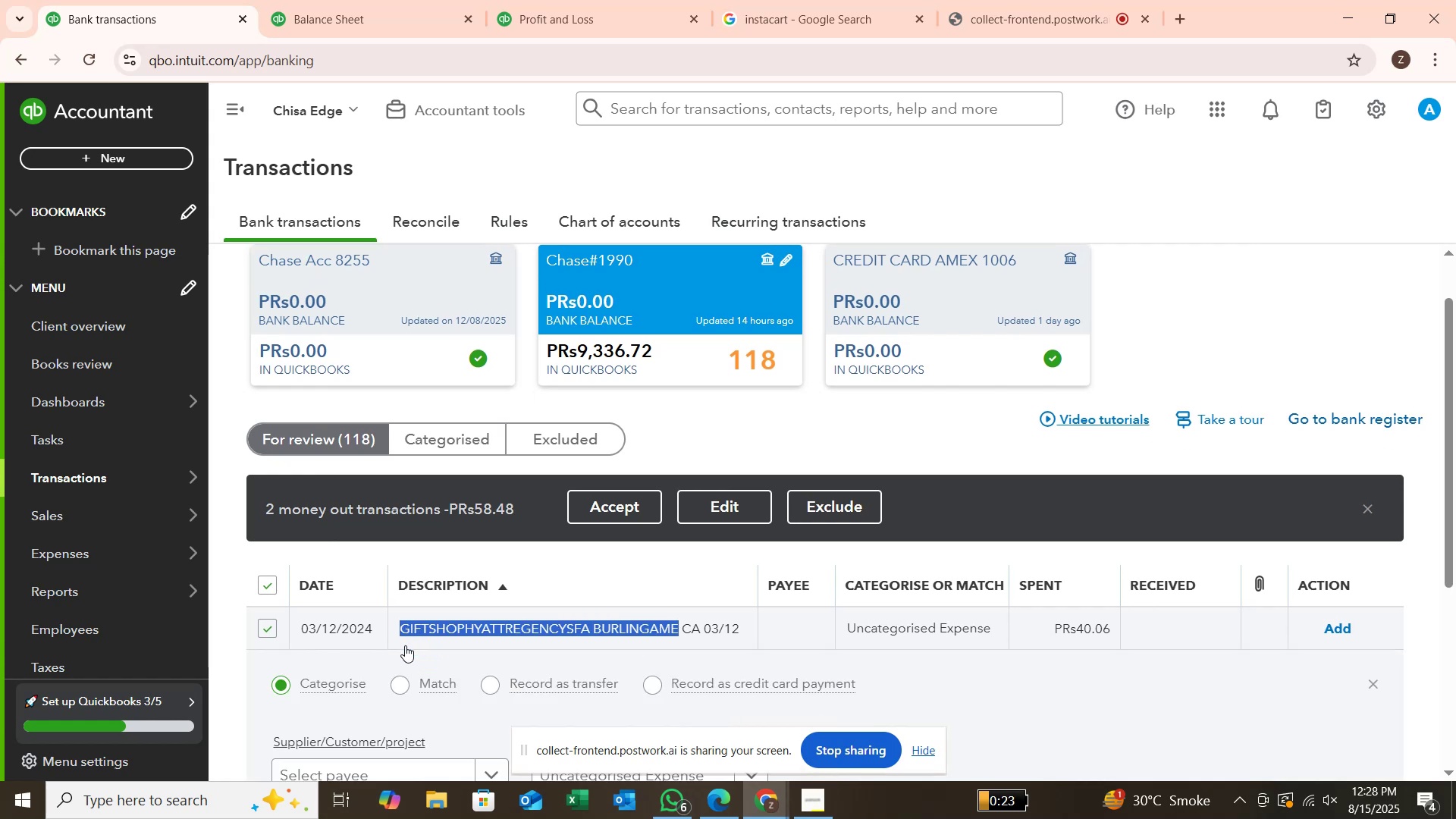 
key(Control+C)
 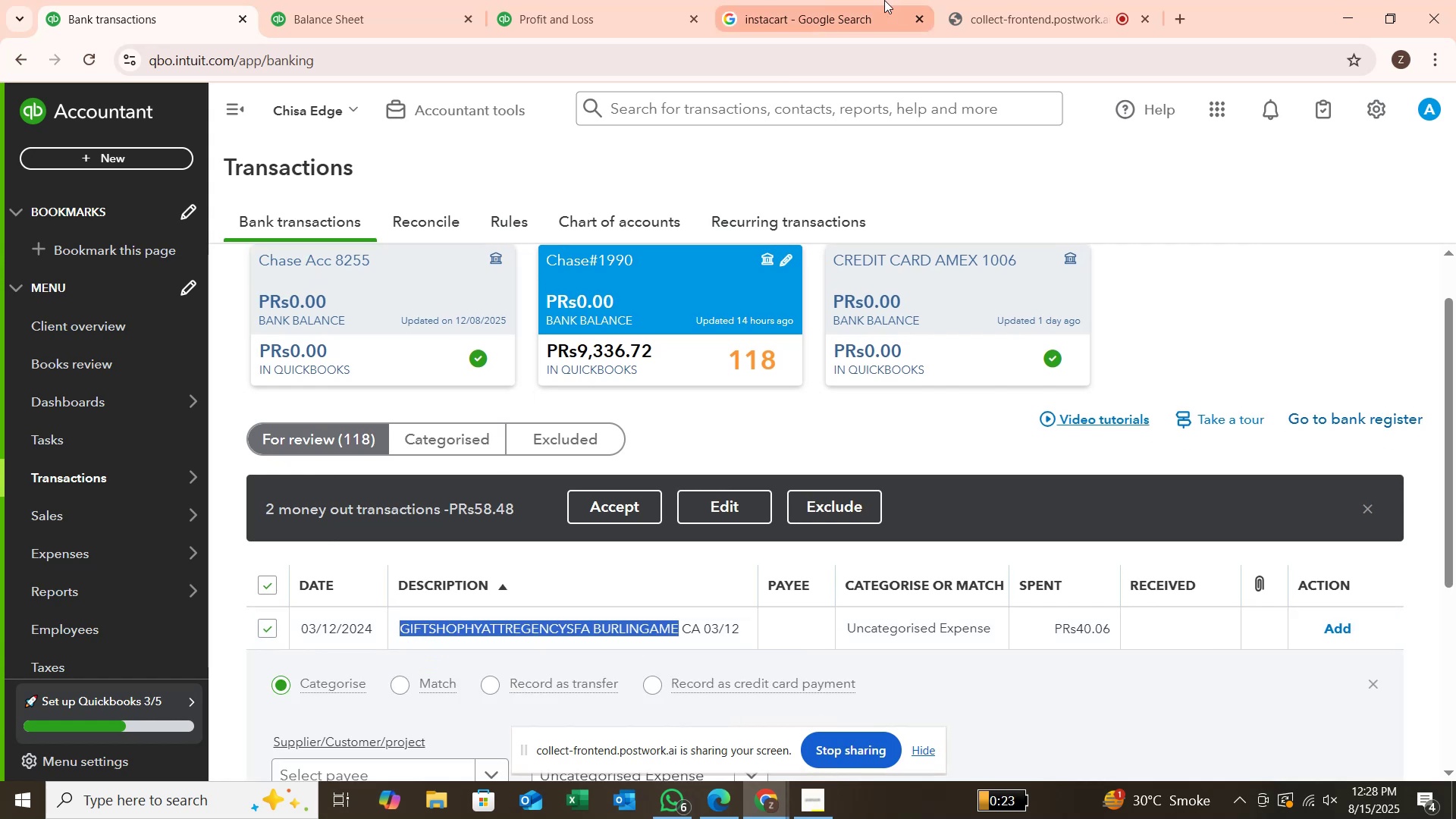 
left_click([864, 8])
 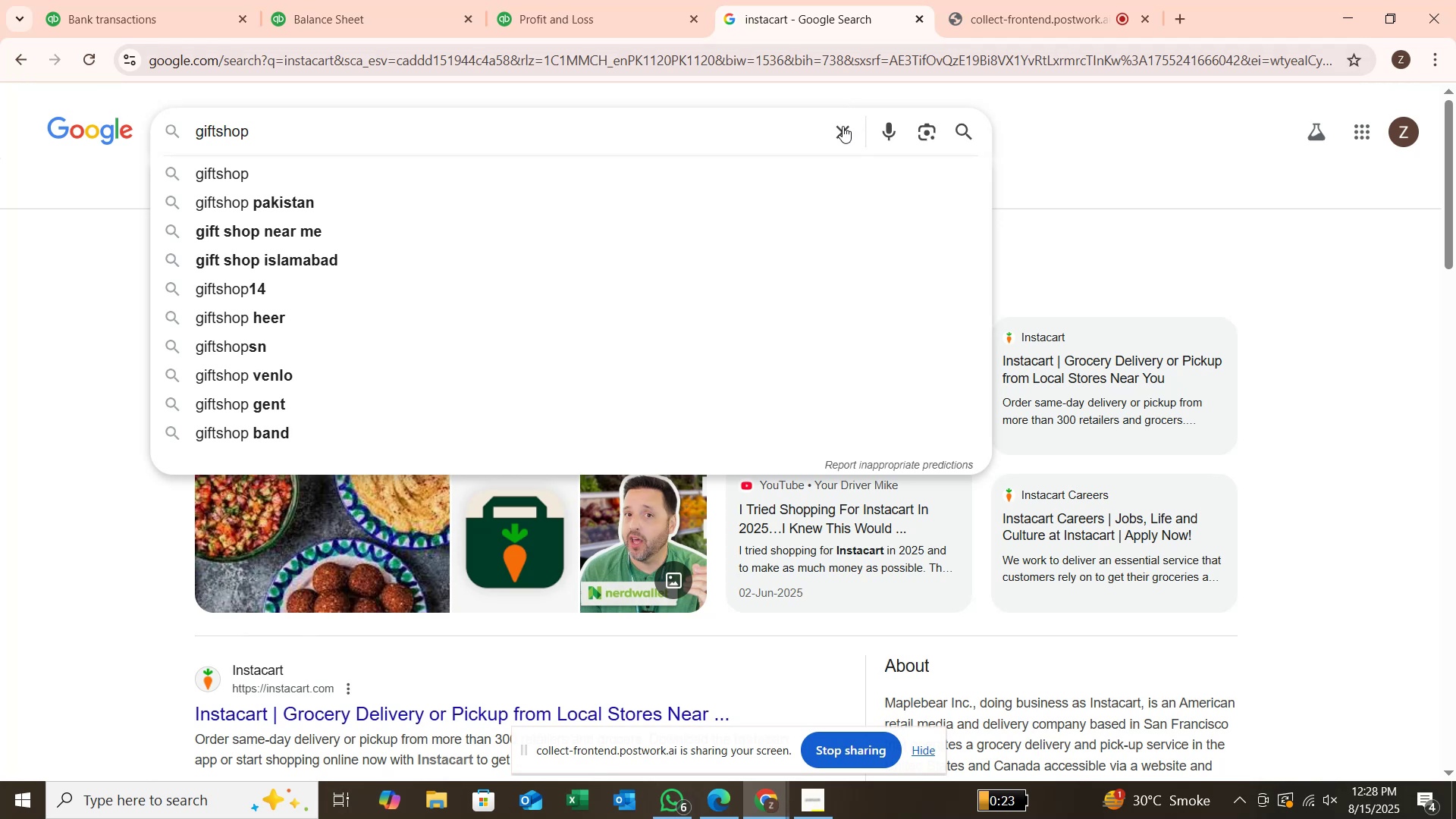 
left_click([839, 130])
 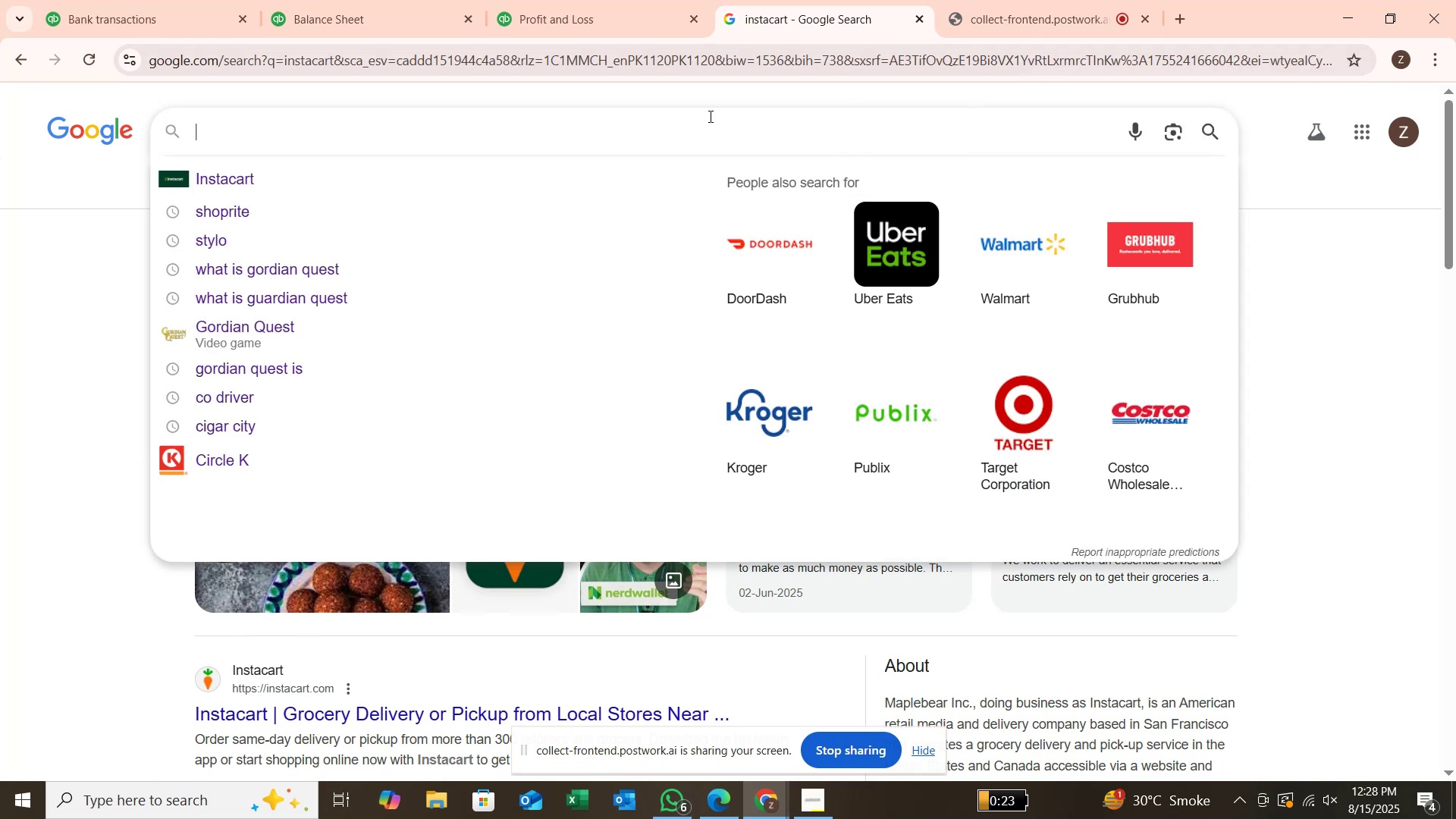 
key(Control+V)
 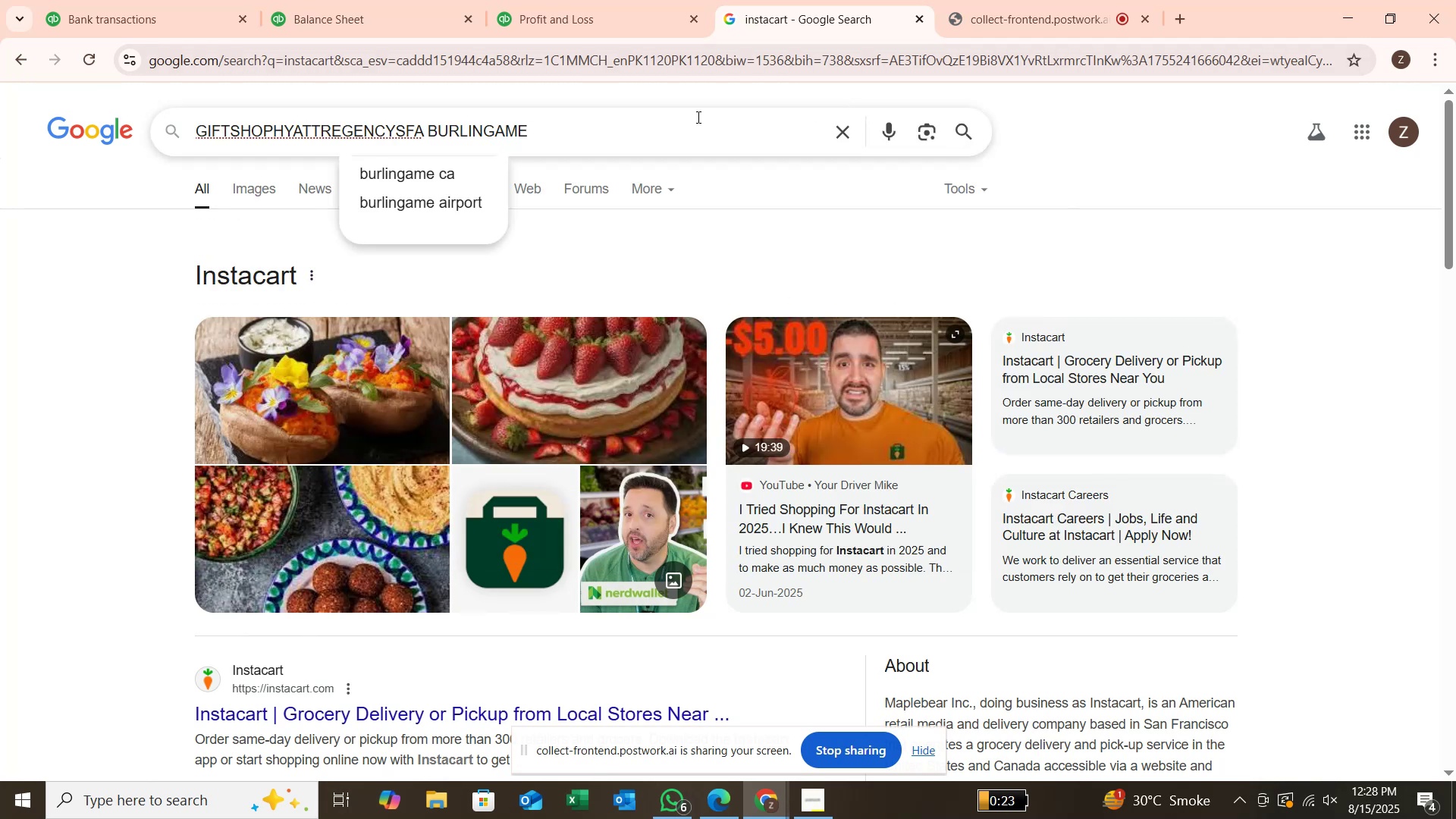 
key(Enter)
 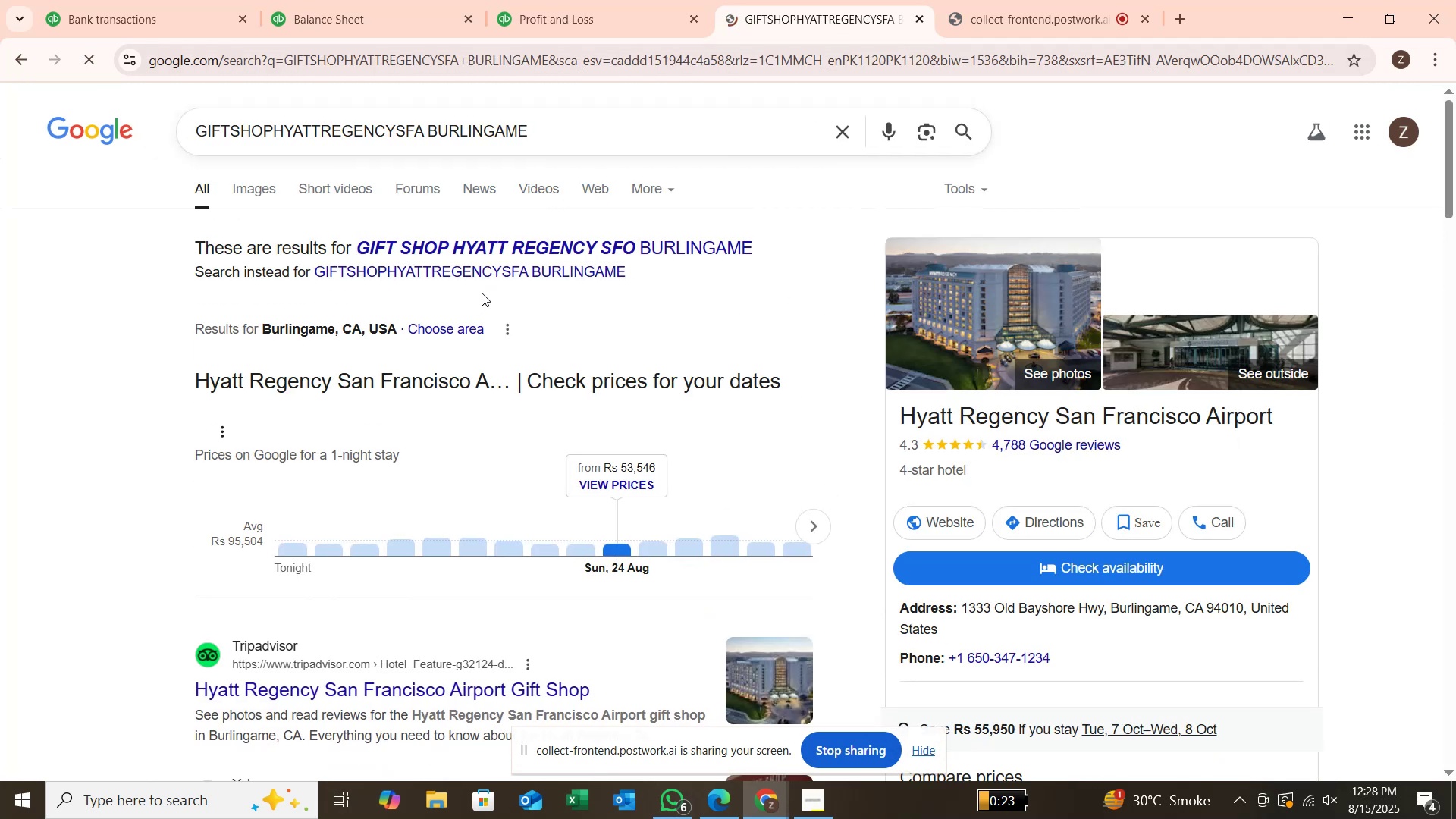 
scroll: coordinate [532, 274], scroll_direction: down, amount: 2.0
 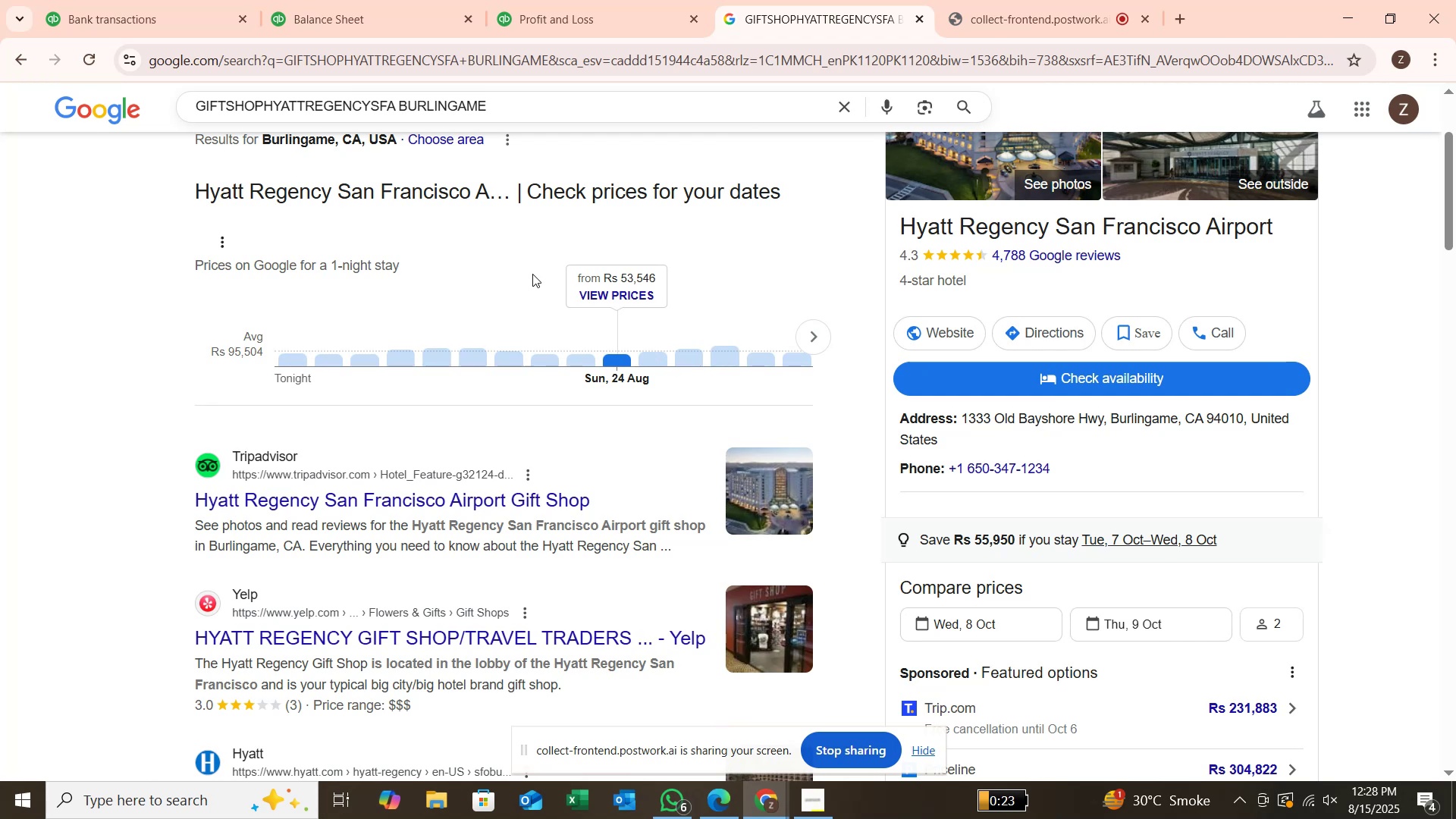 
wait(8.2)
 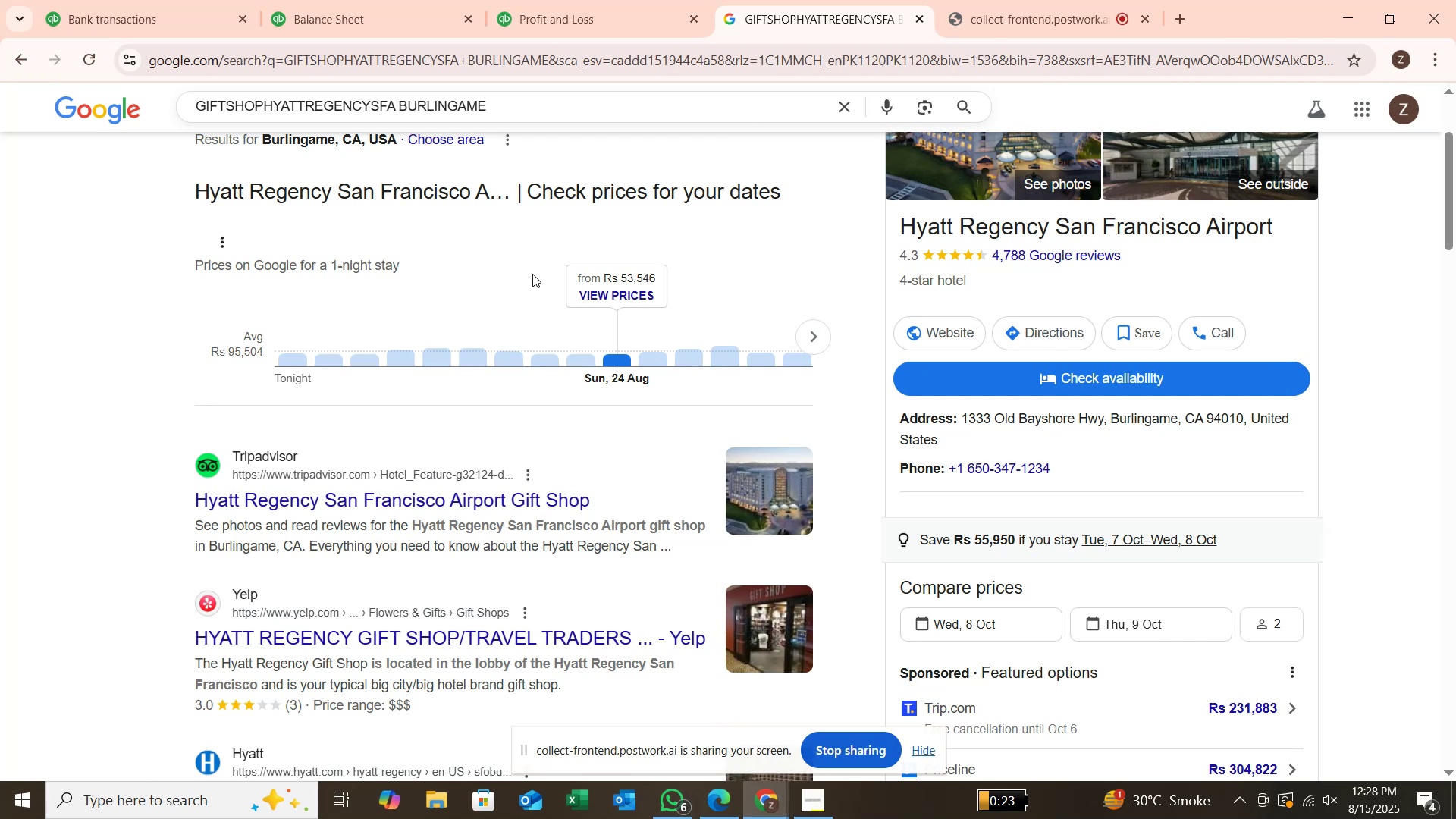 
scroll: coordinate [532, 274], scroll_direction: up, amount: 2.0
 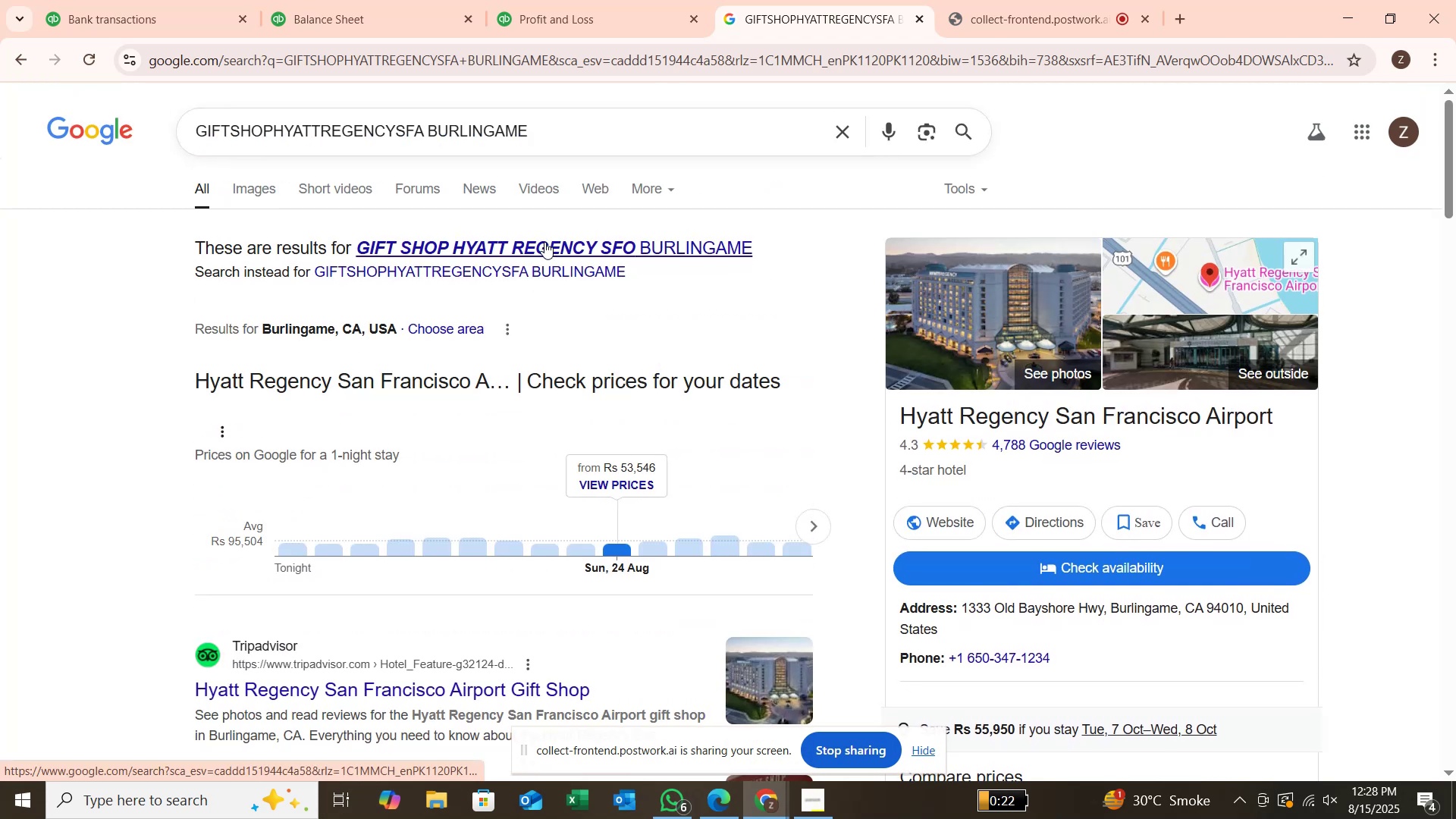 
left_click([544, 242])
 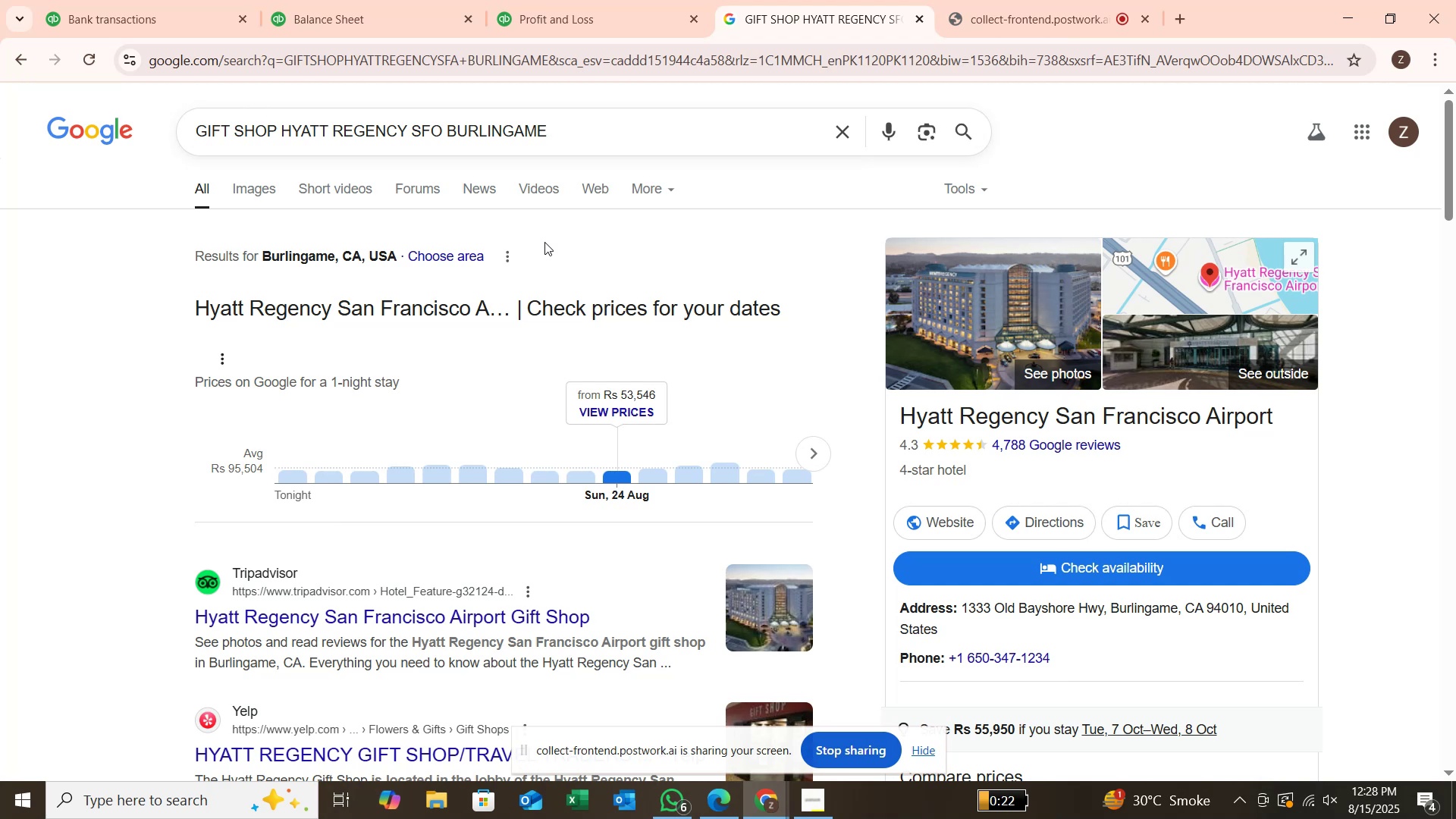 
wait(13.29)
 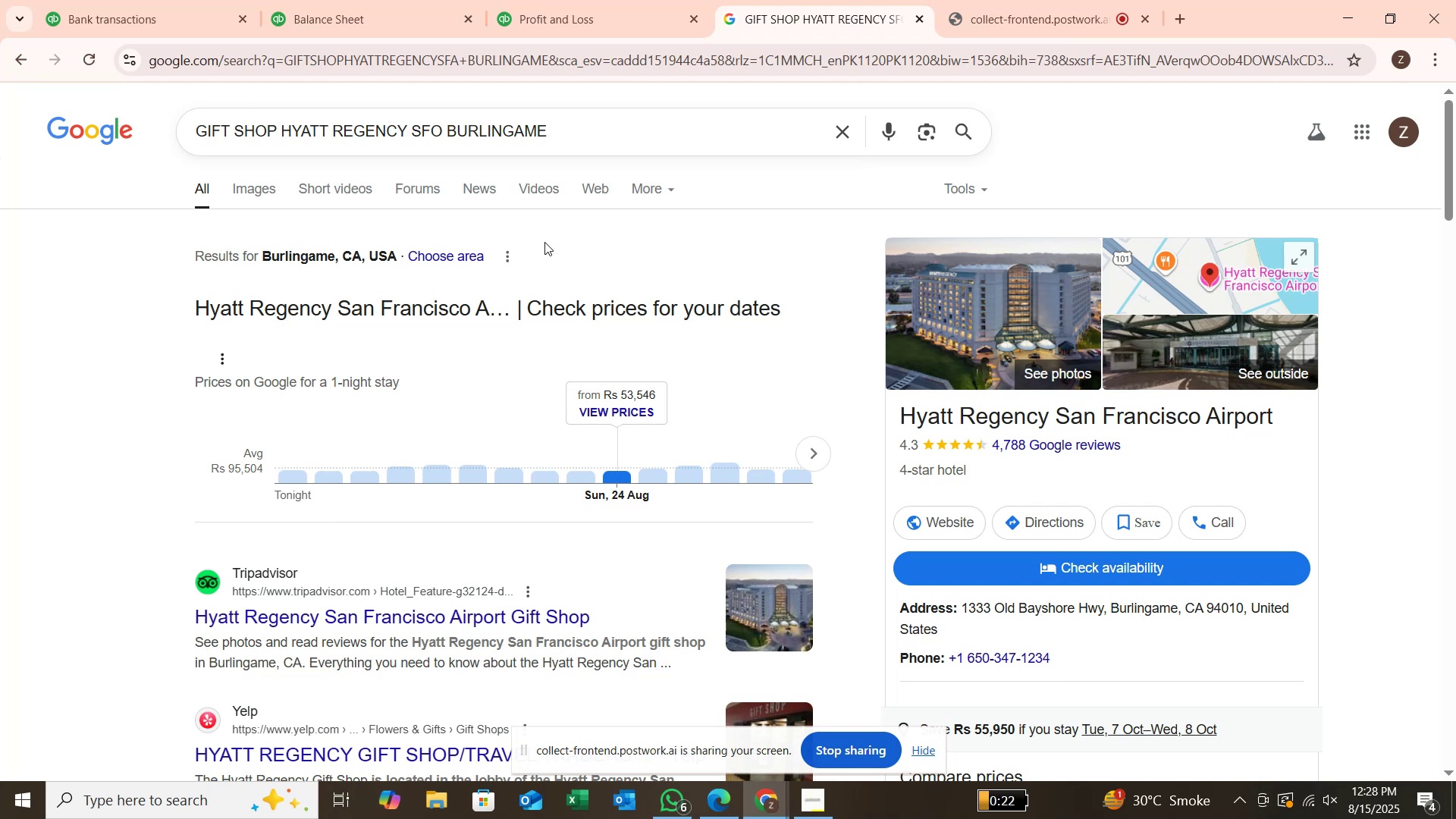 
scroll: coordinate [416, 336], scroll_direction: down, amount: 2.0
 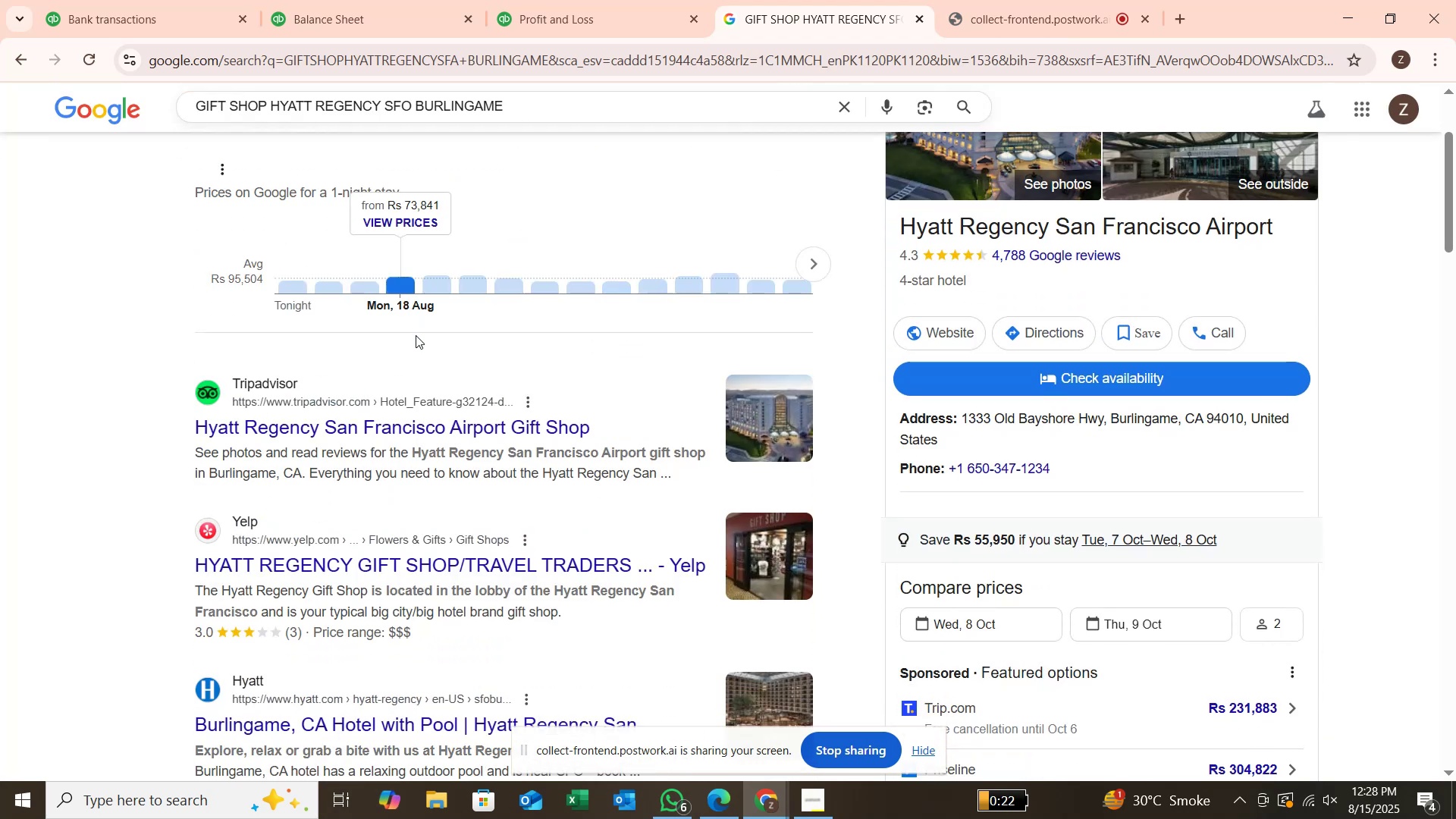 
scroll: coordinate [416, 335], scroll_direction: up, amount: 2.0
 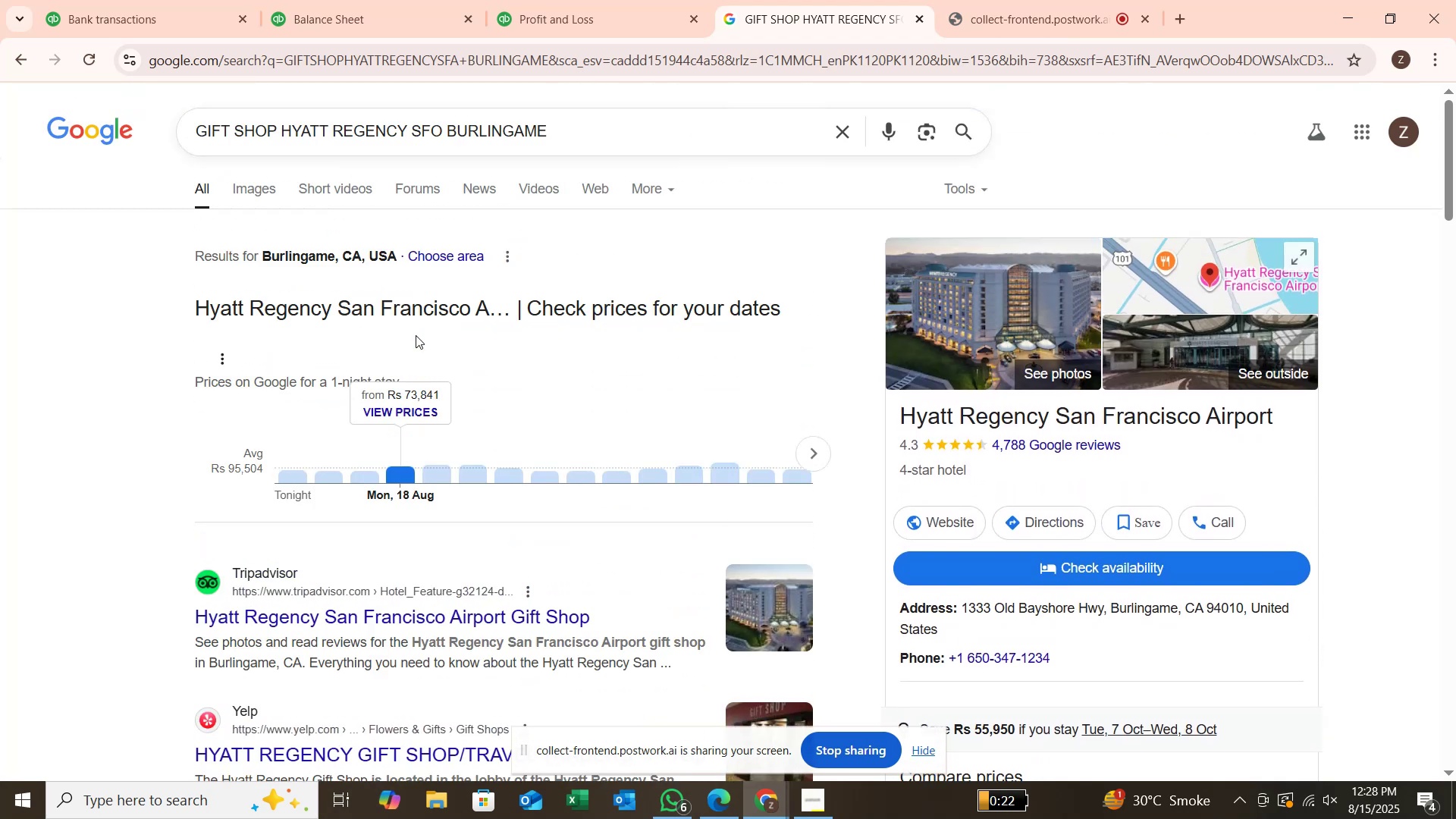 
scroll: coordinate [416, 334], scroll_direction: down, amount: 6.0
 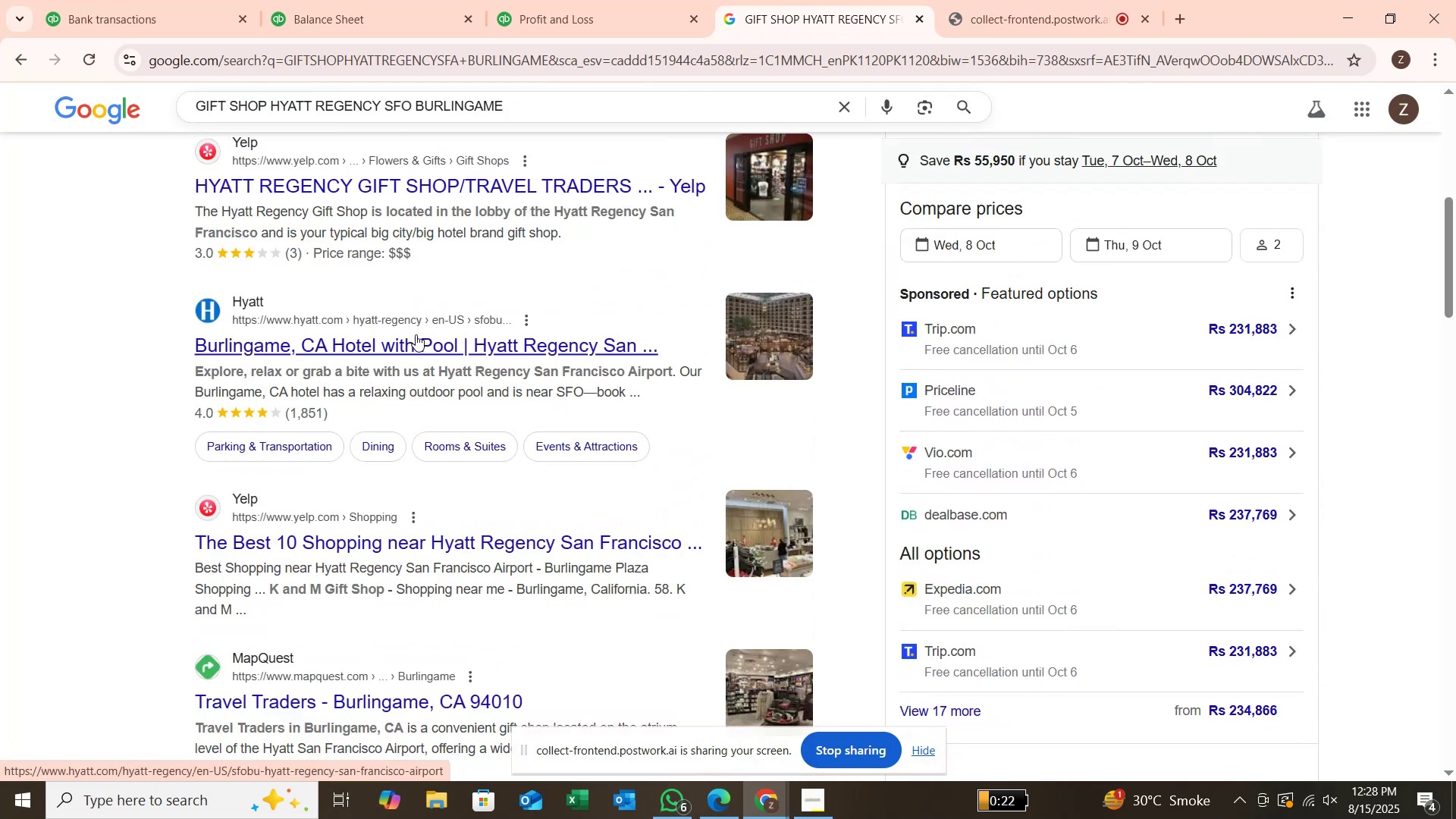 
scroll: coordinate [416, 334], scroll_direction: up, amount: 3.0
 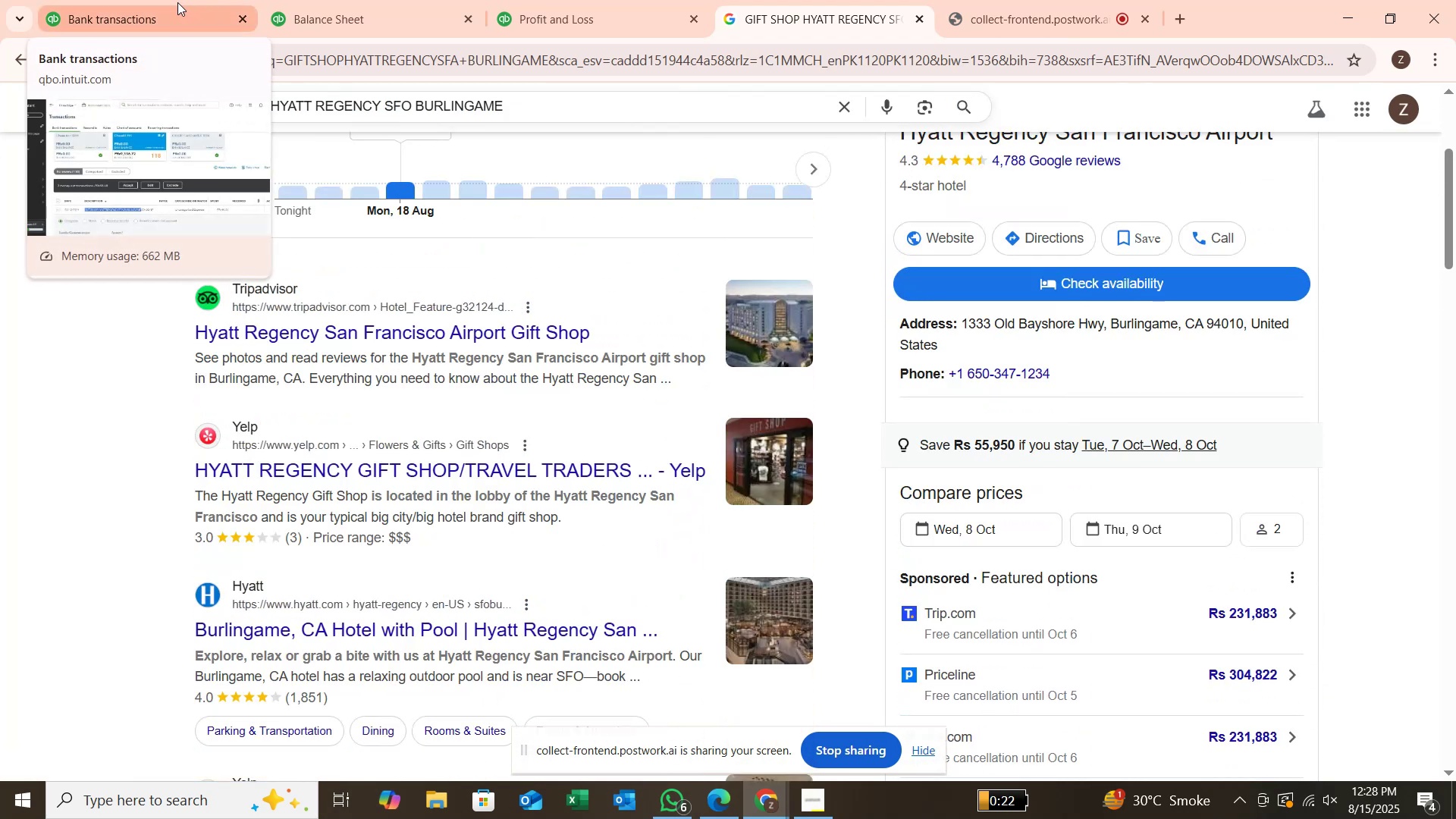 
left_click([168, 17])
 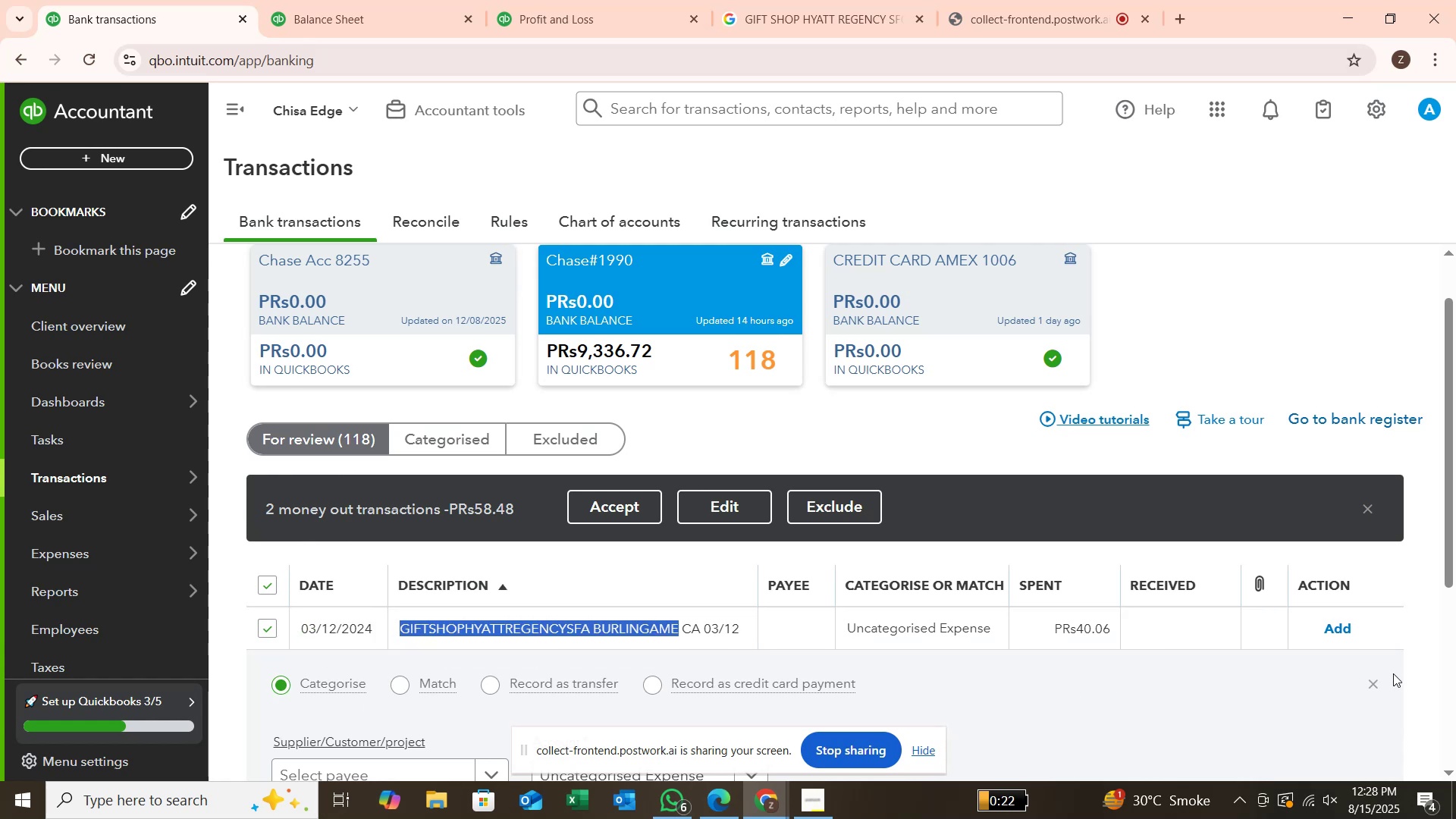 
left_click([1379, 686])
 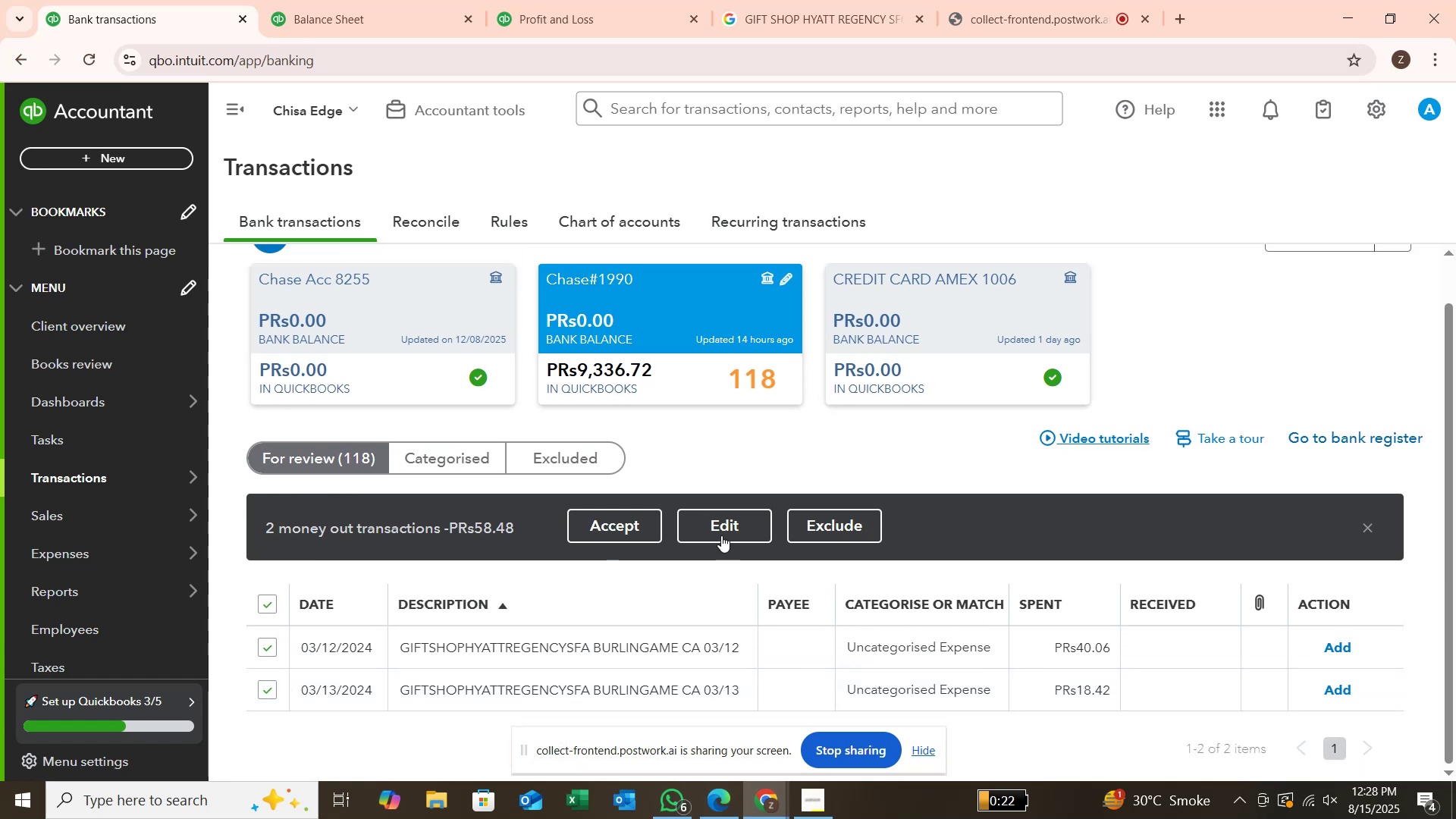 
left_click([742, 530])
 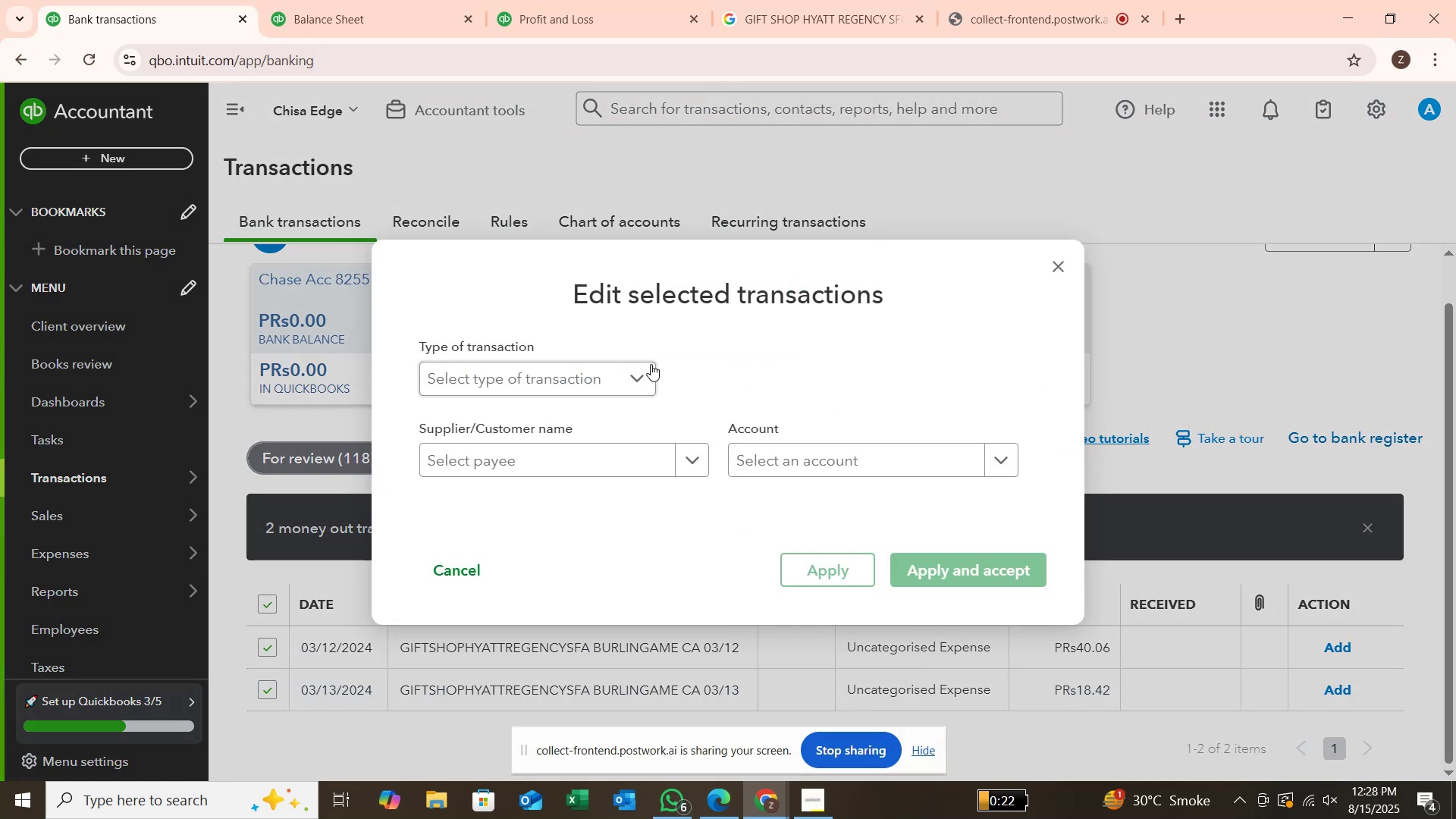 
left_click([642, 367])
 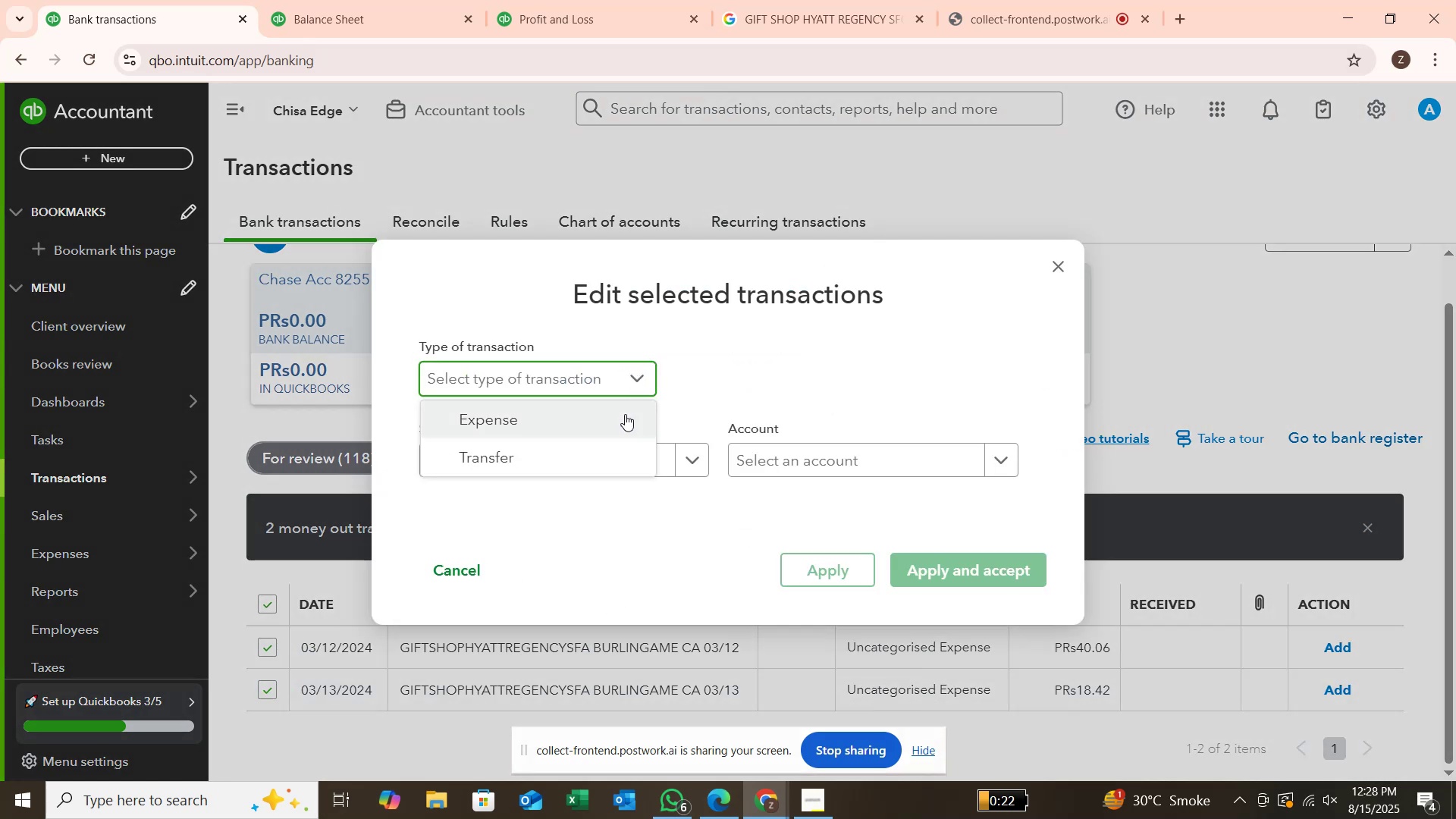 
left_click([625, 414])
 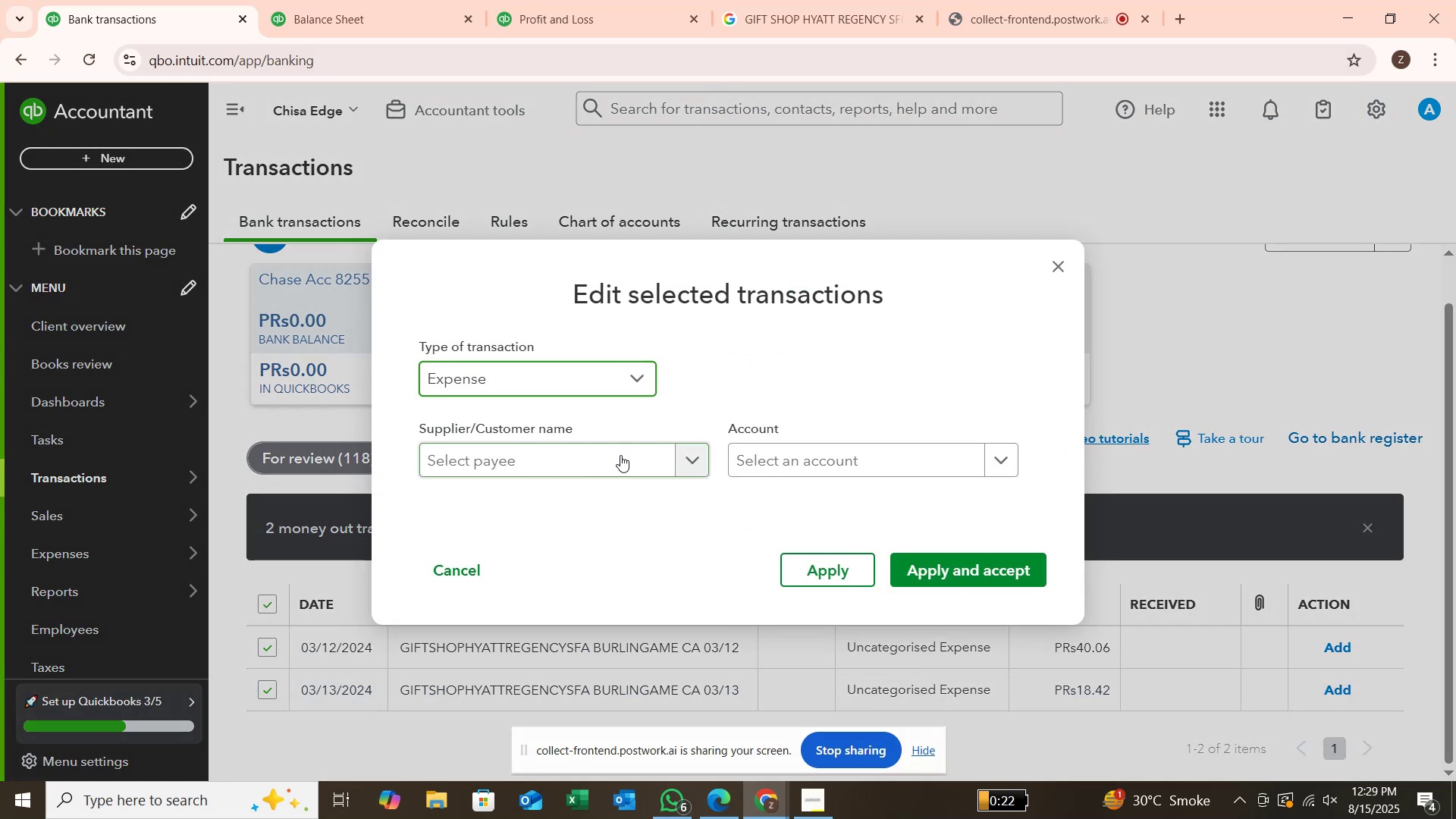 
left_click([620, 457])
 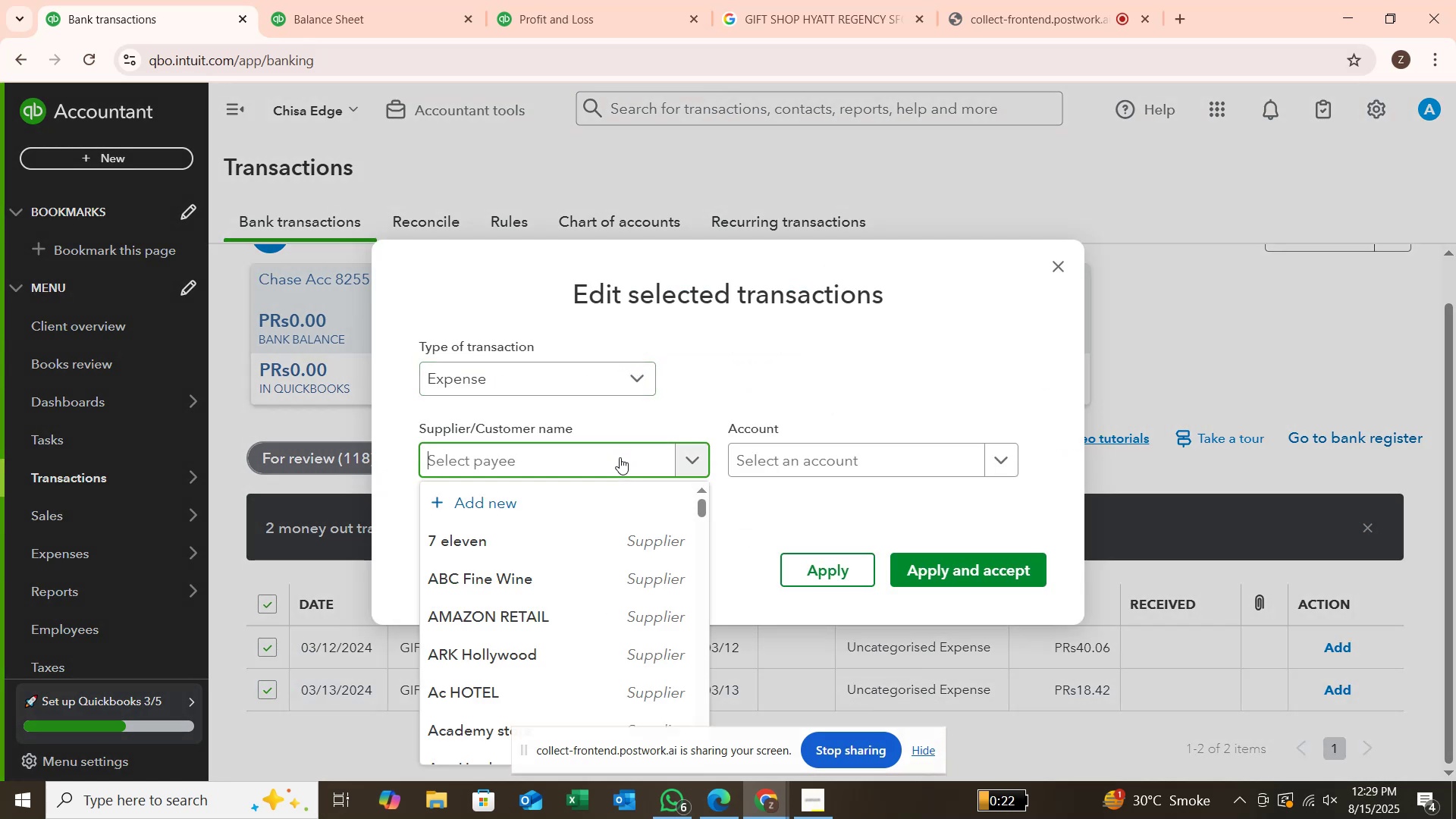 
type(gift)
 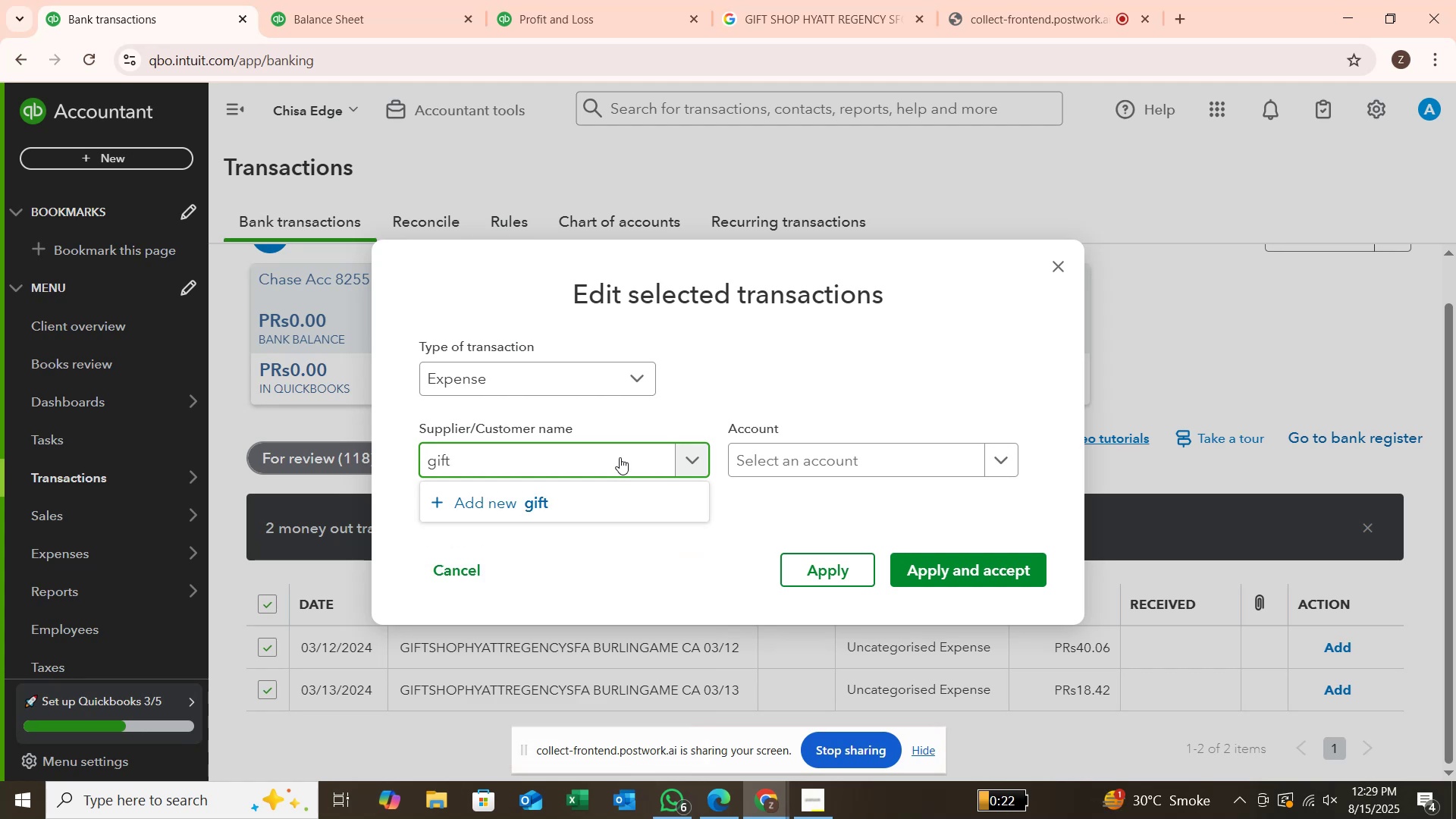 
type(sho[p)
key(Backspace)
key(Backspace)
type(p)
 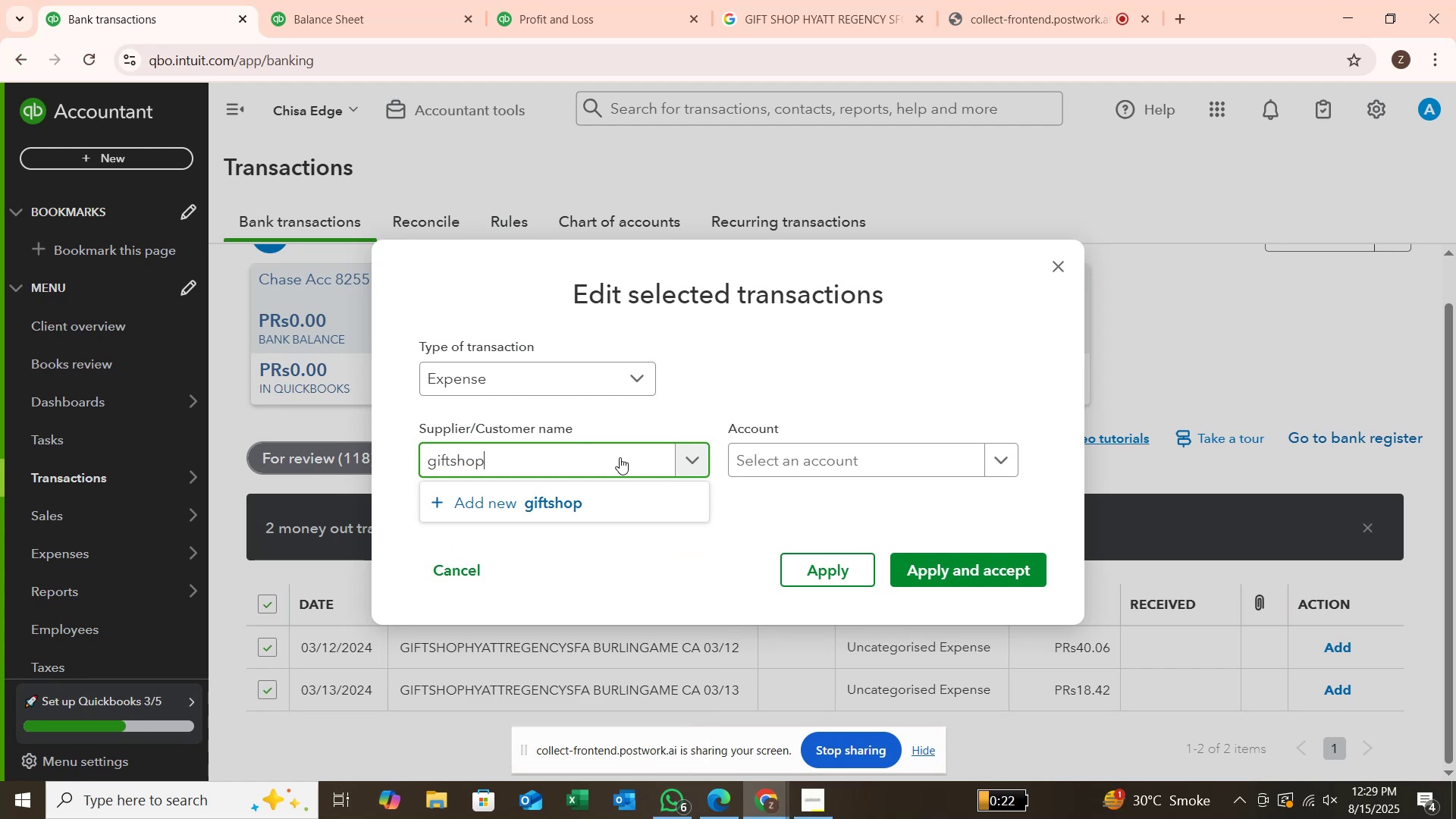 
key(Enter)
 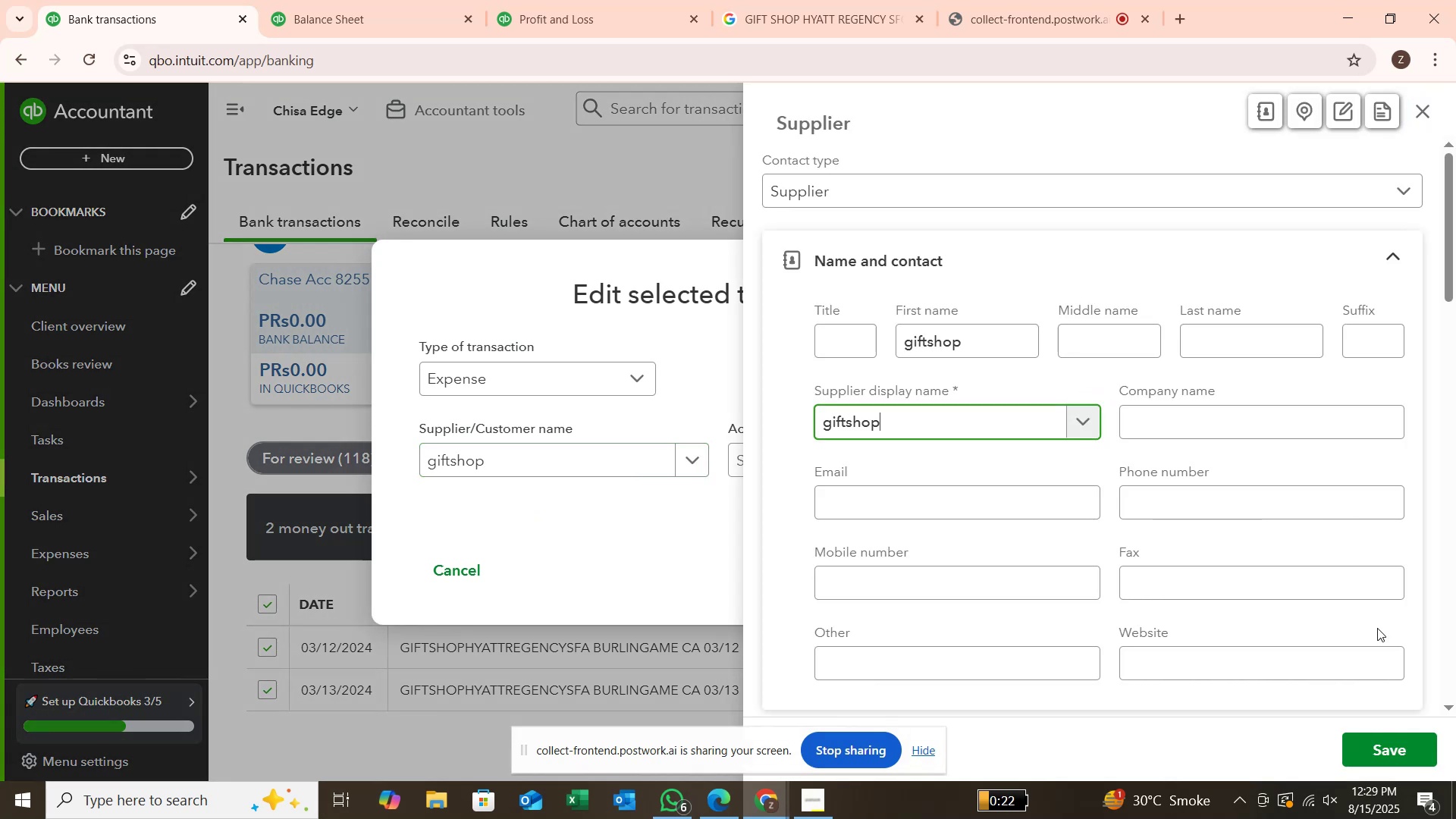 
left_click([1398, 752])
 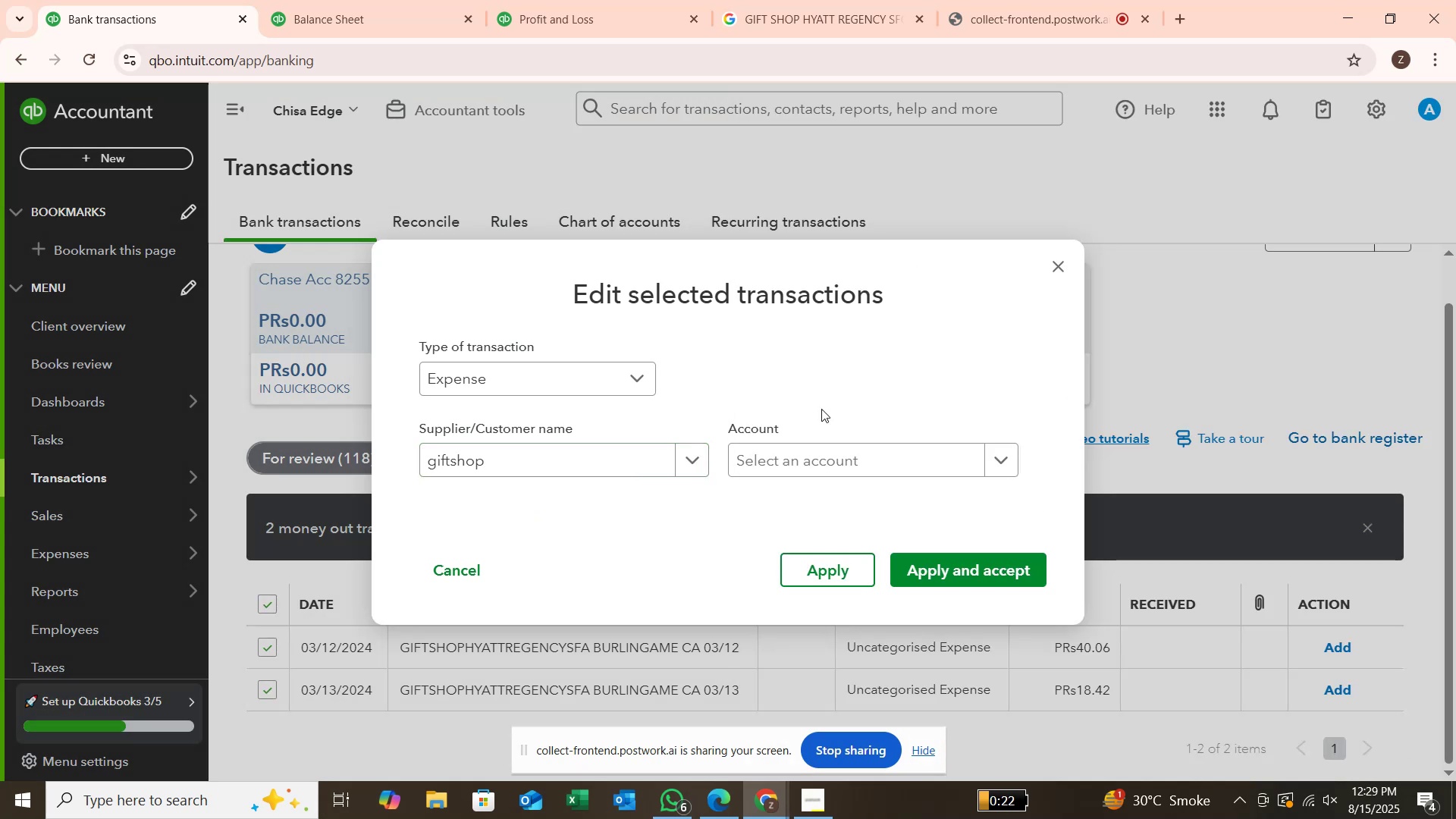 
left_click([831, 461])
 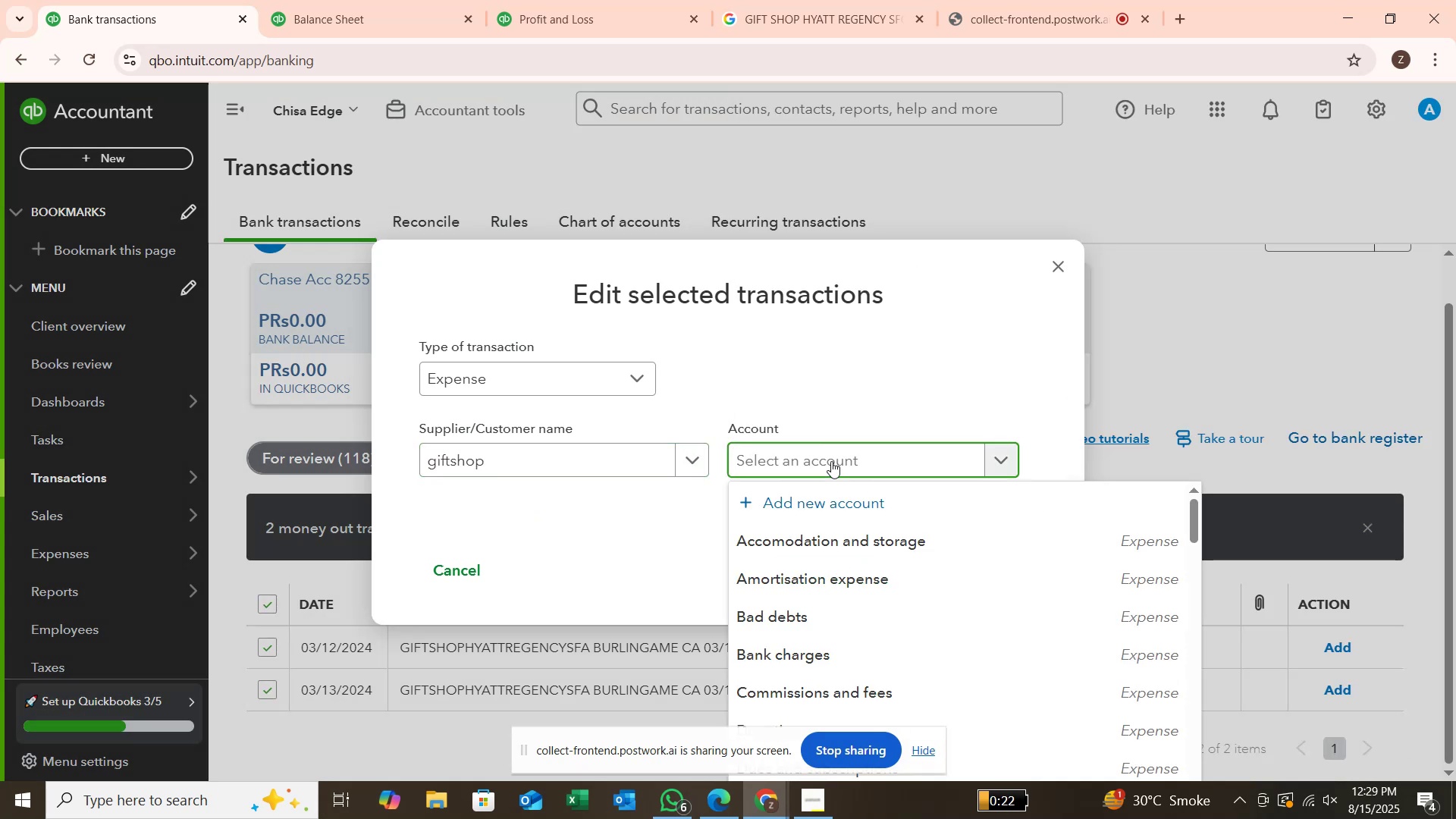 
type(sho)
 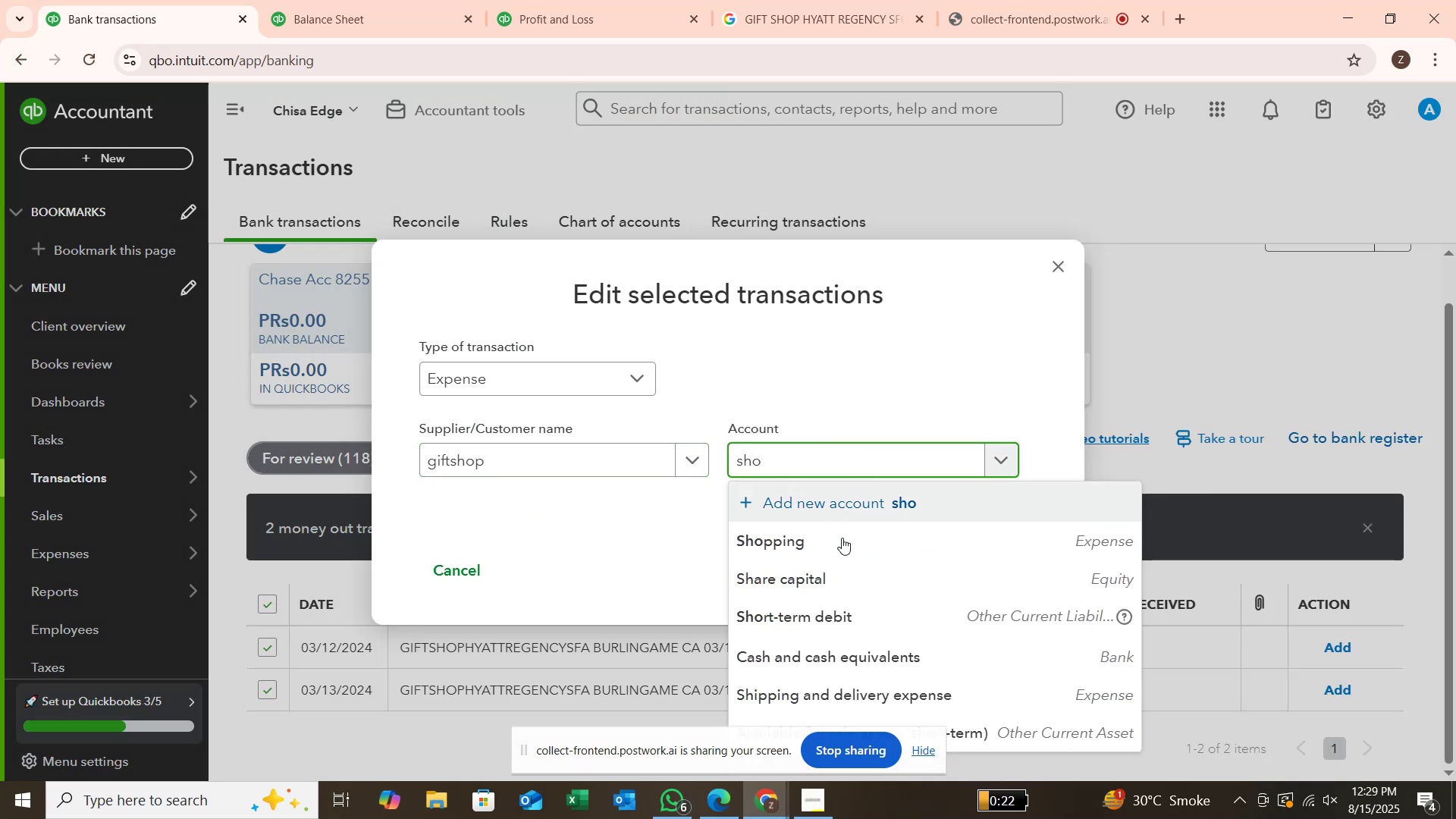 
left_click([842, 540])
 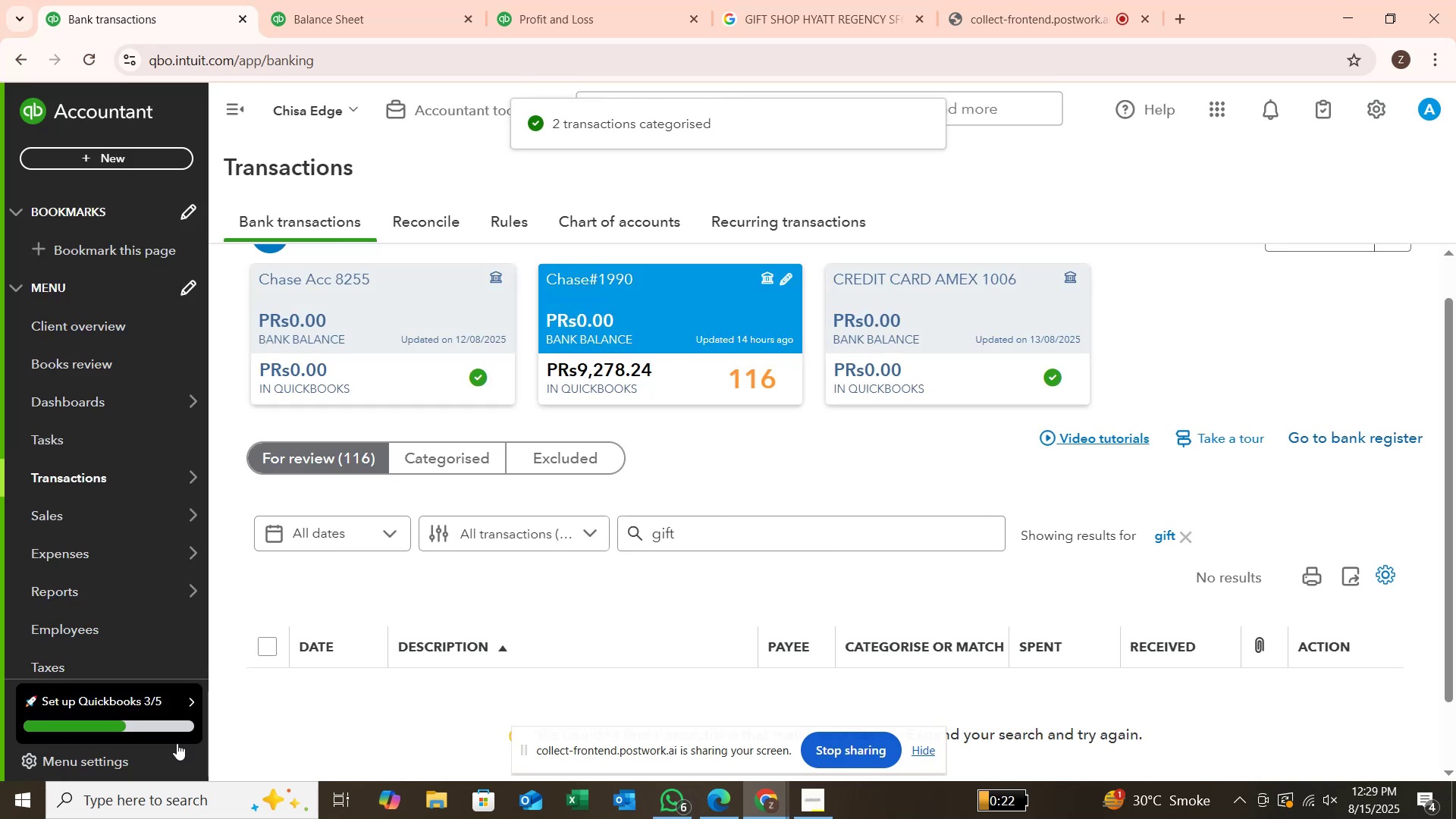 
wait(10.07)
 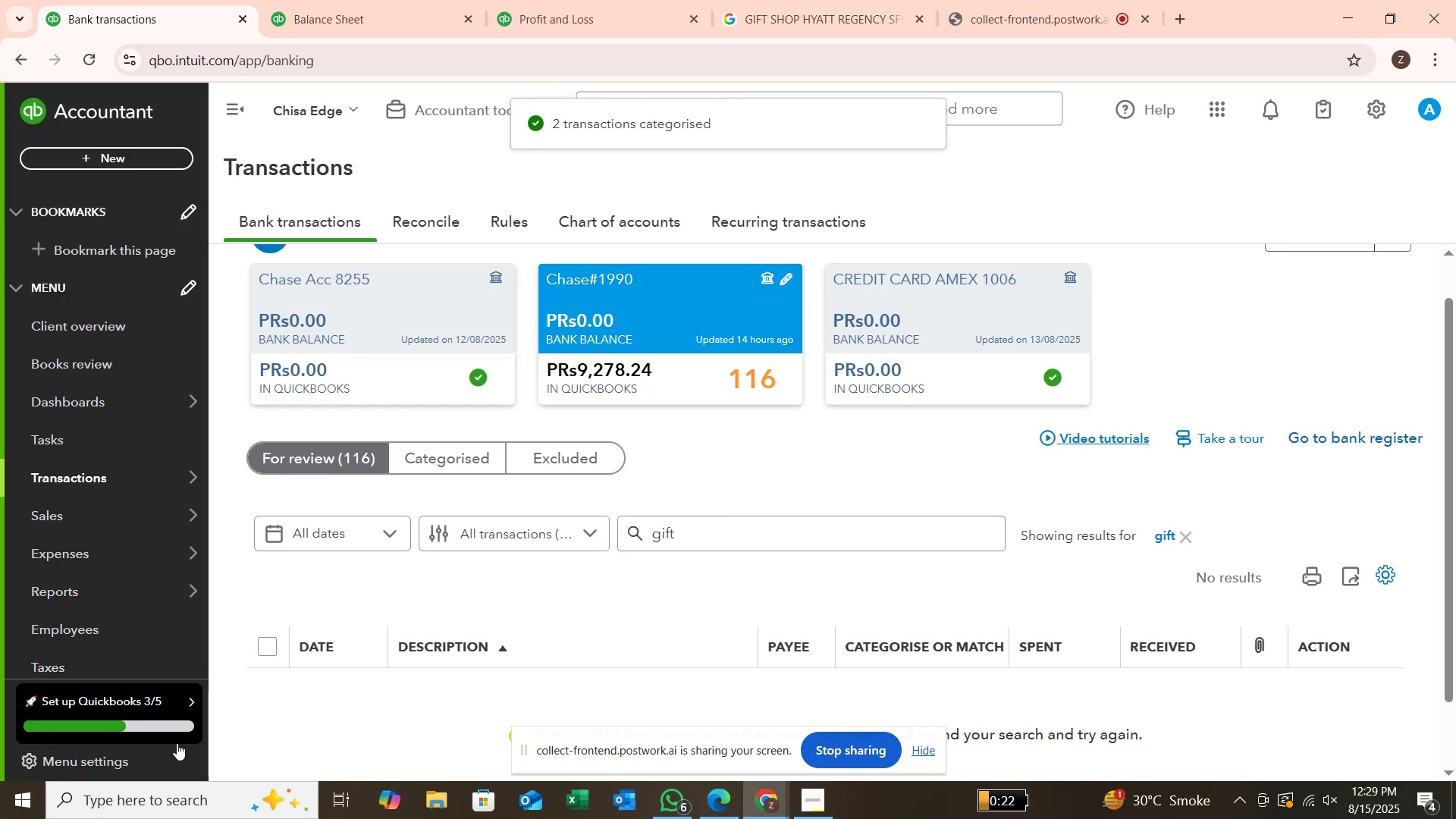 
scroll: coordinate [720, 546], scroll_direction: down, amount: 16.0
 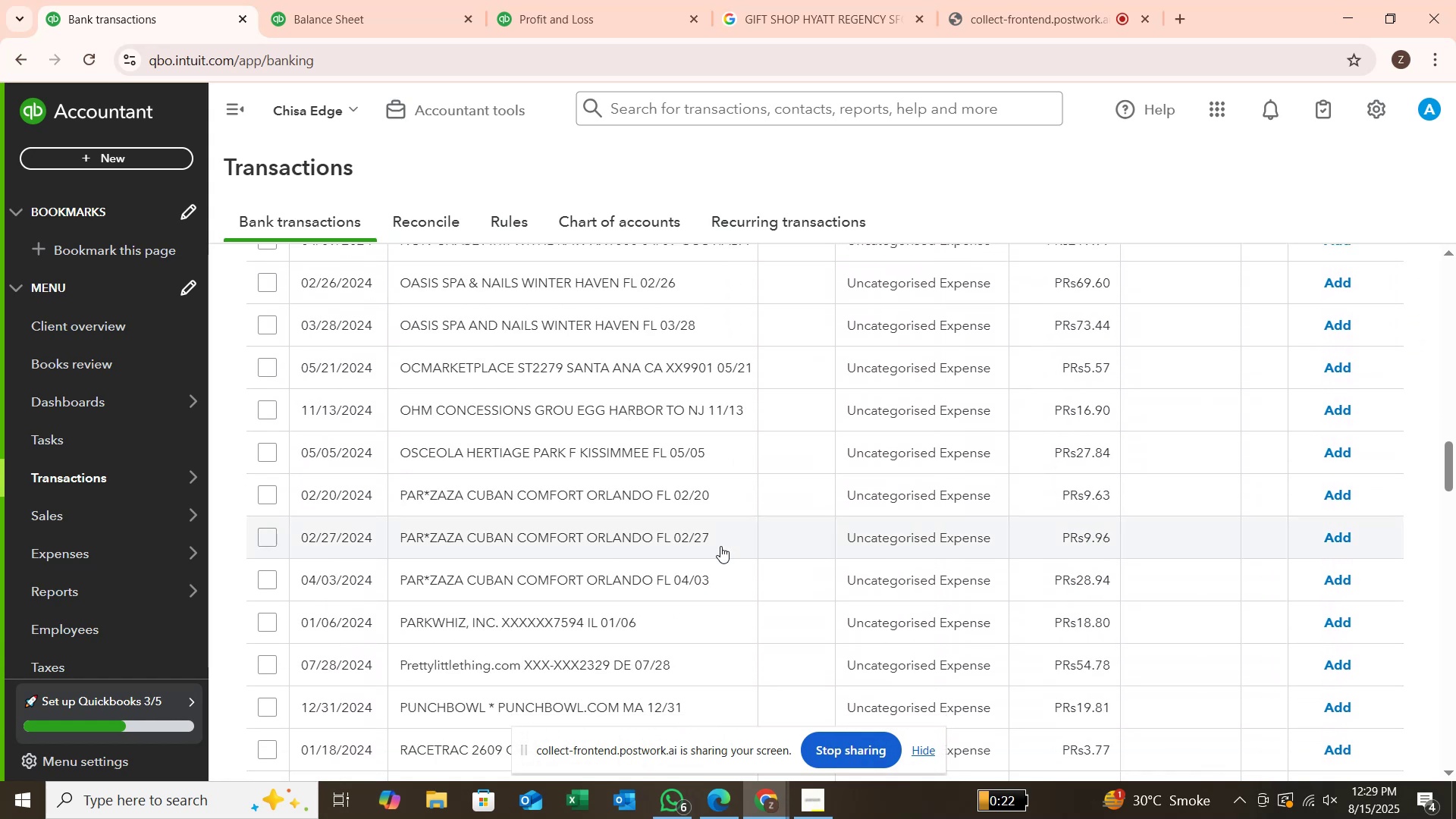 
scroll: coordinate [720, 546], scroll_direction: down, amount: 6.0
 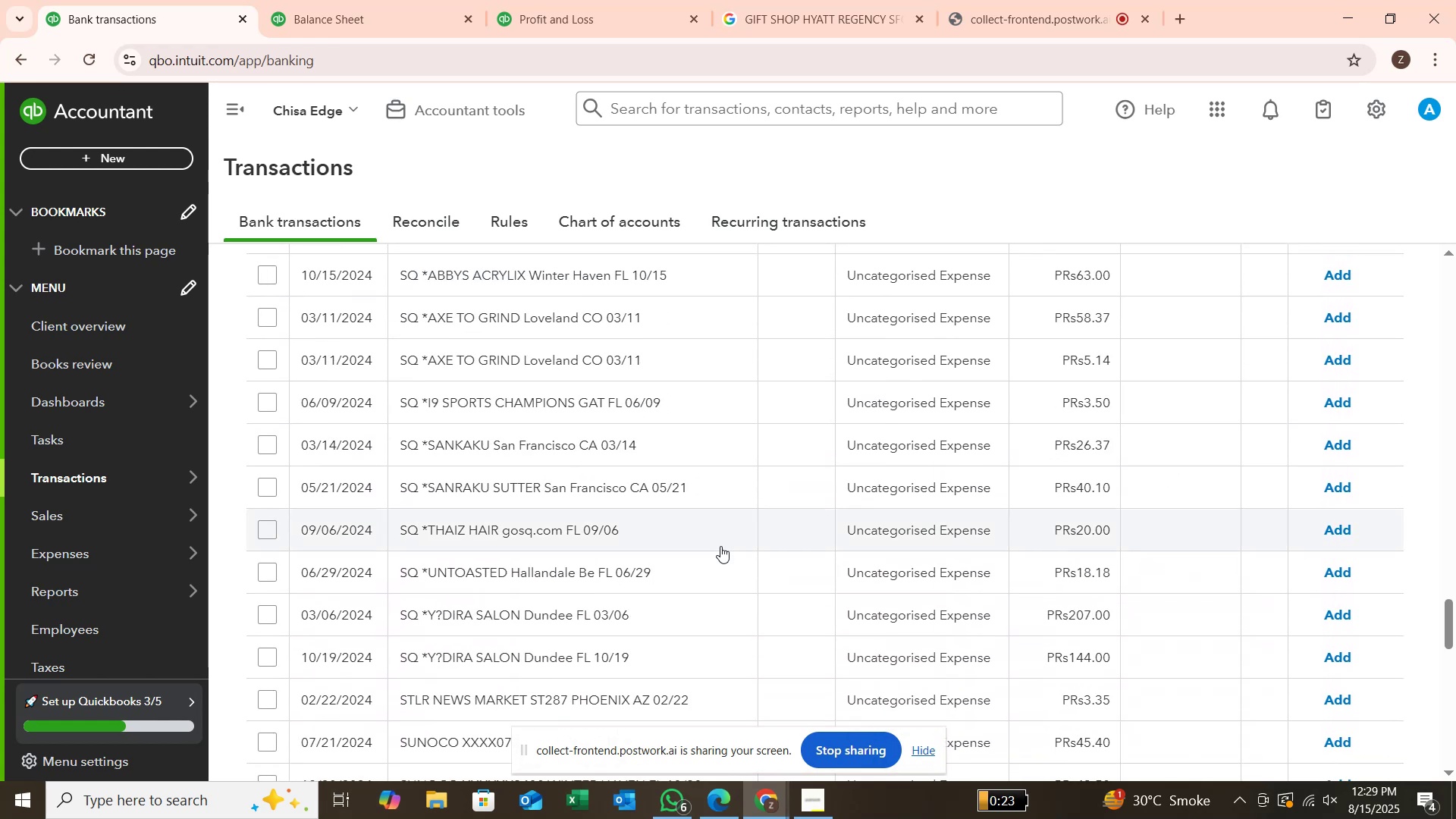 
scroll: coordinate [722, 543], scroll_direction: up, amount: 40.0
 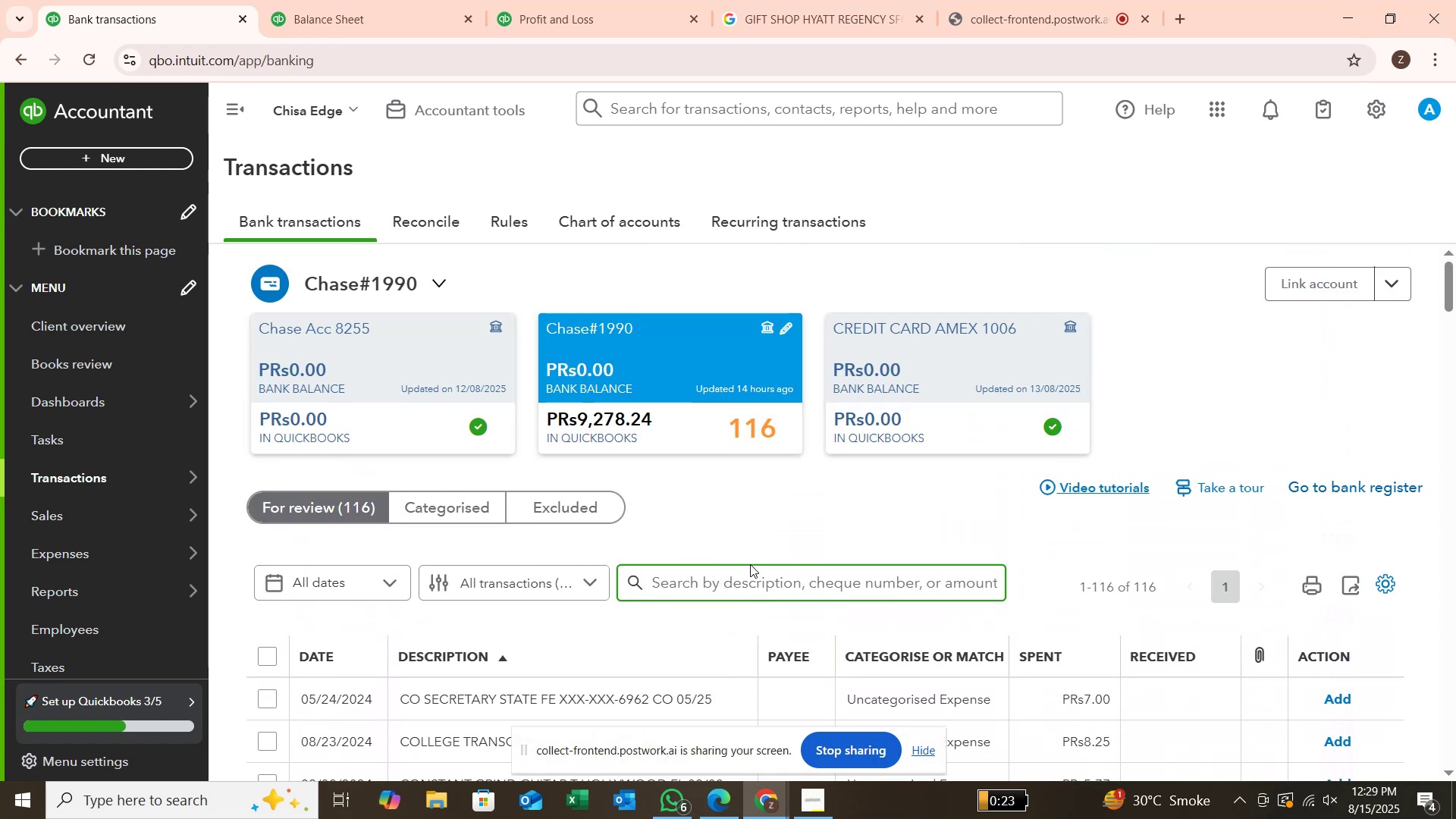 
left_click([749, 571])
 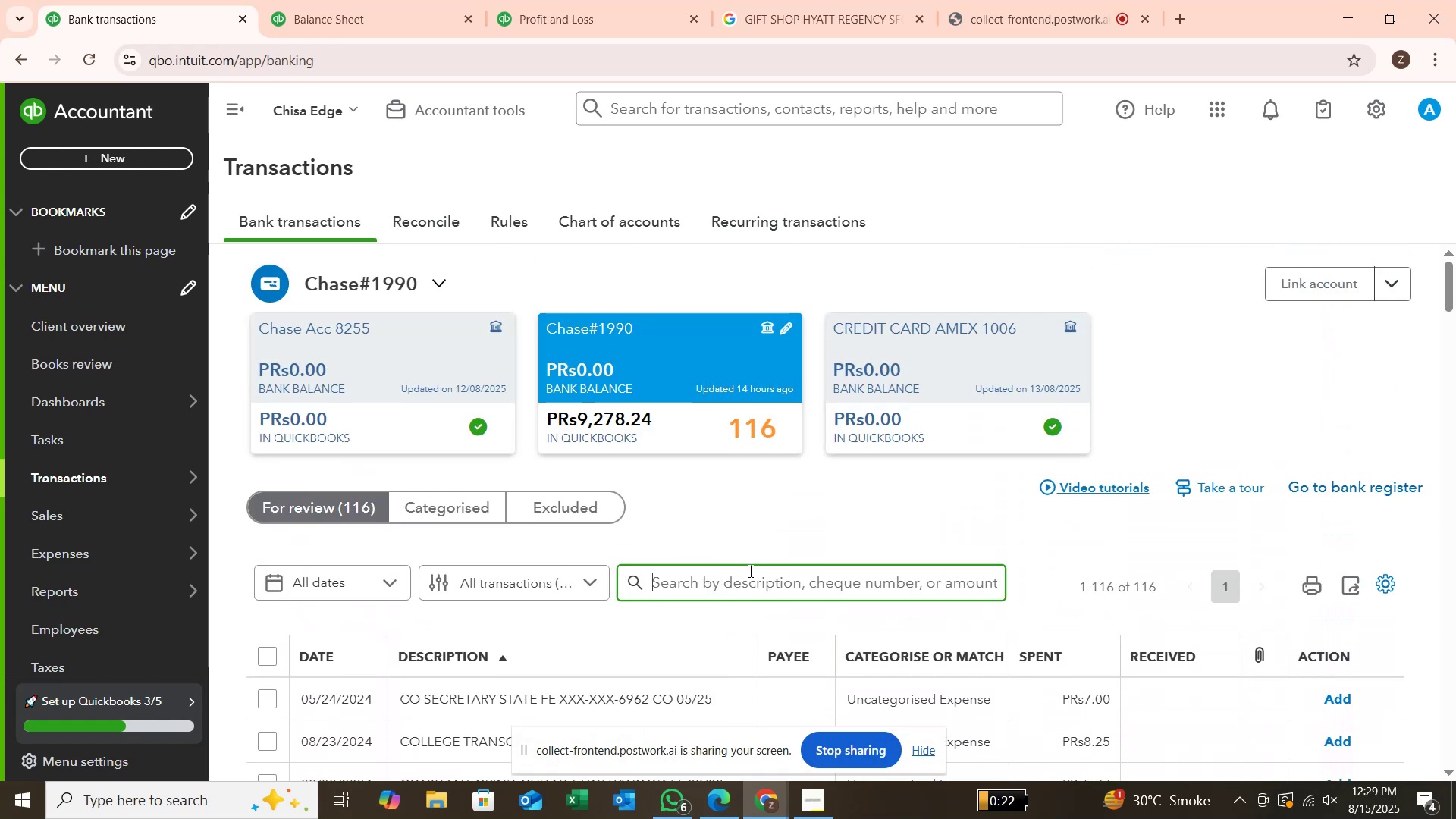 
type(salon)
 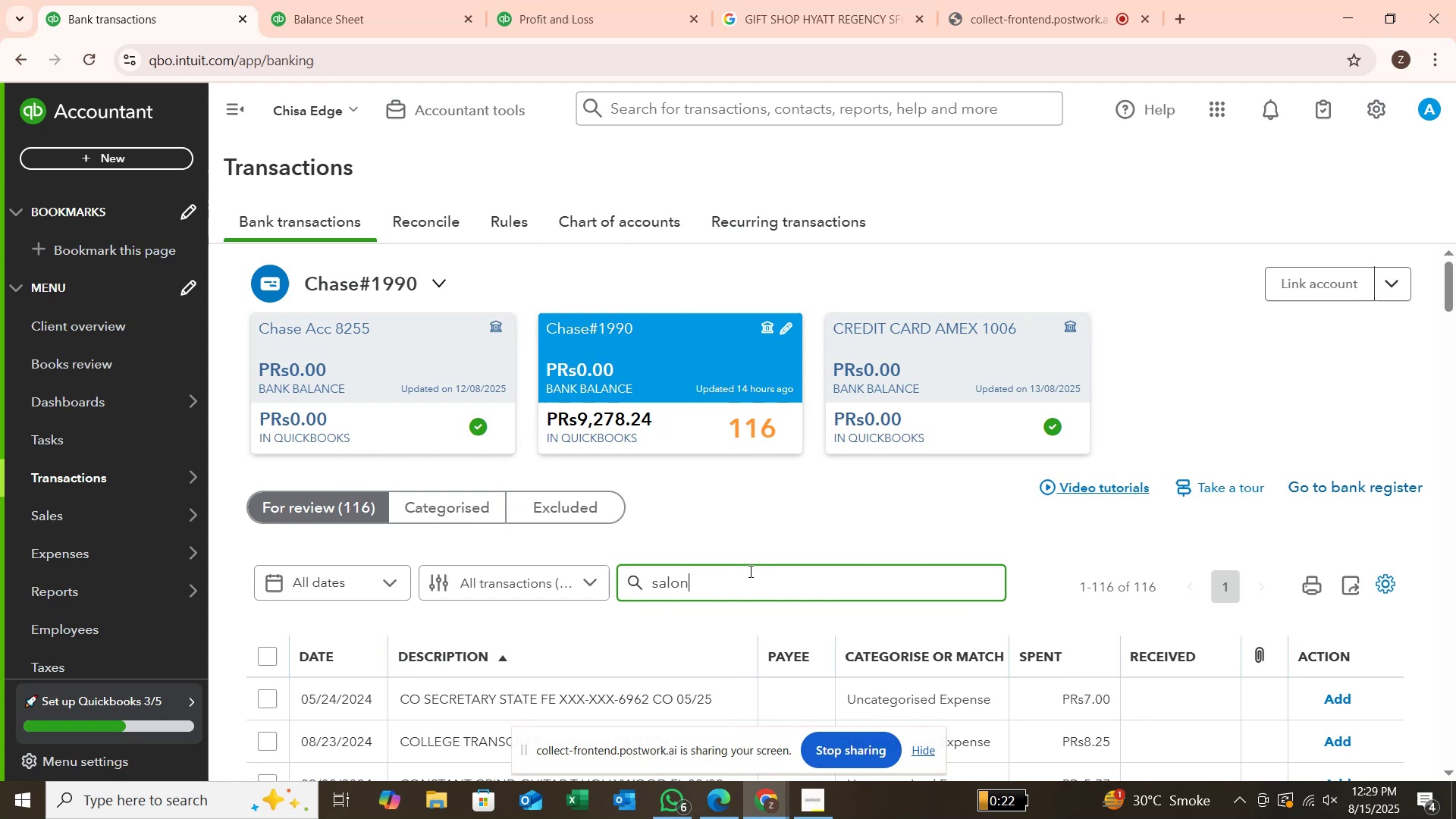 
key(Enter)
 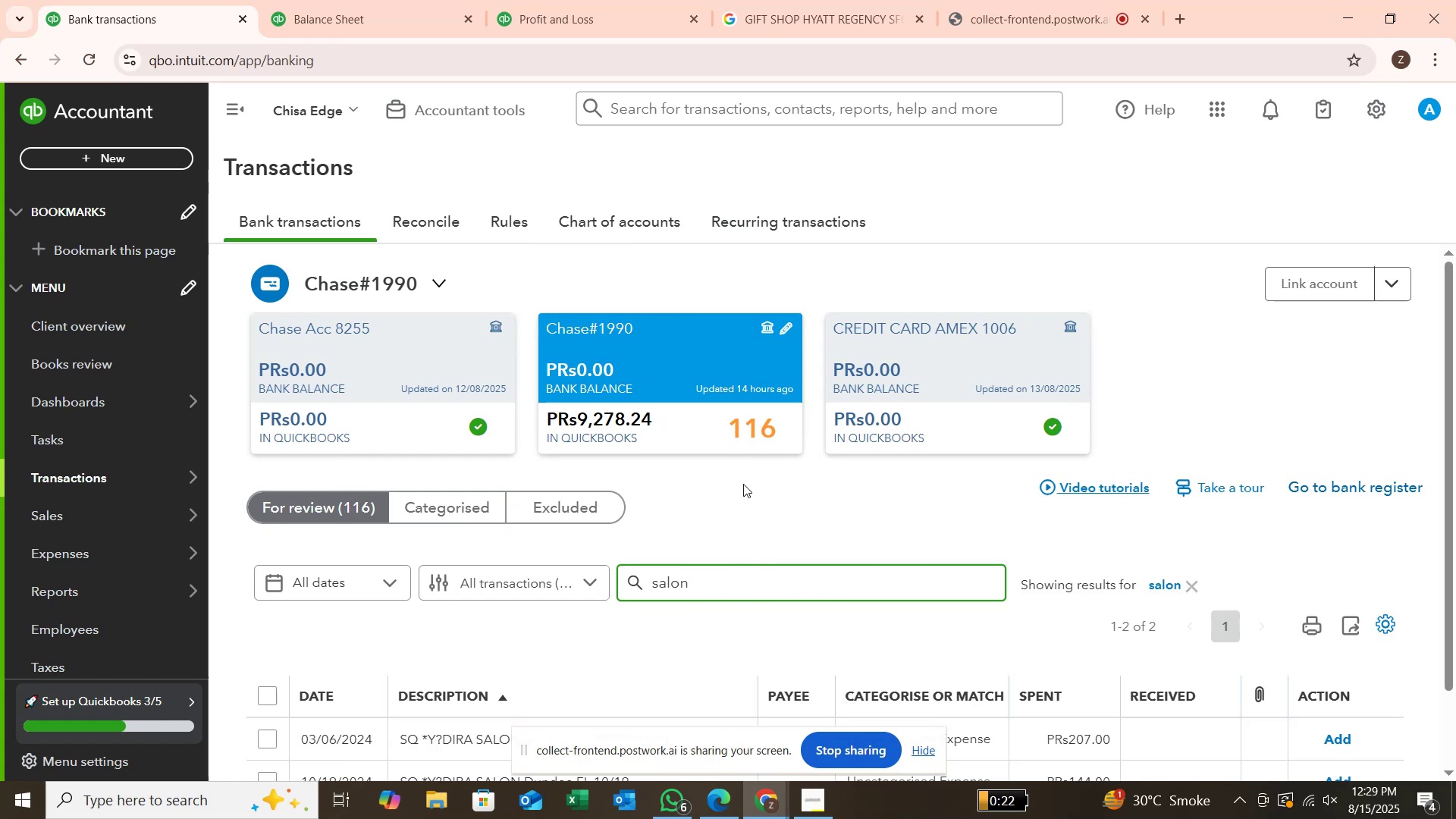 
scroll: coordinate [739, 604], scroll_direction: down, amount: 3.0
 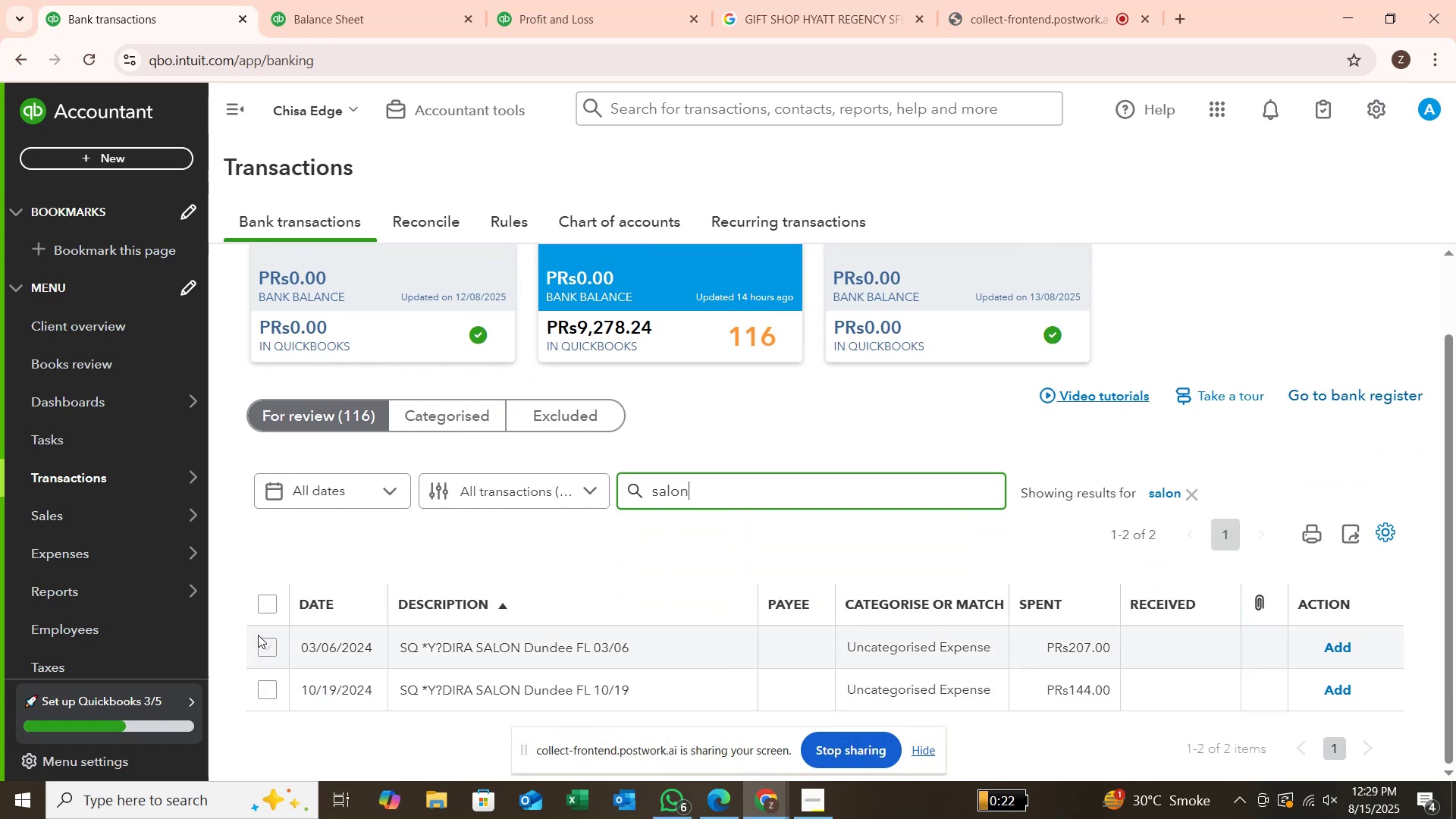 
left_click([268, 607])
 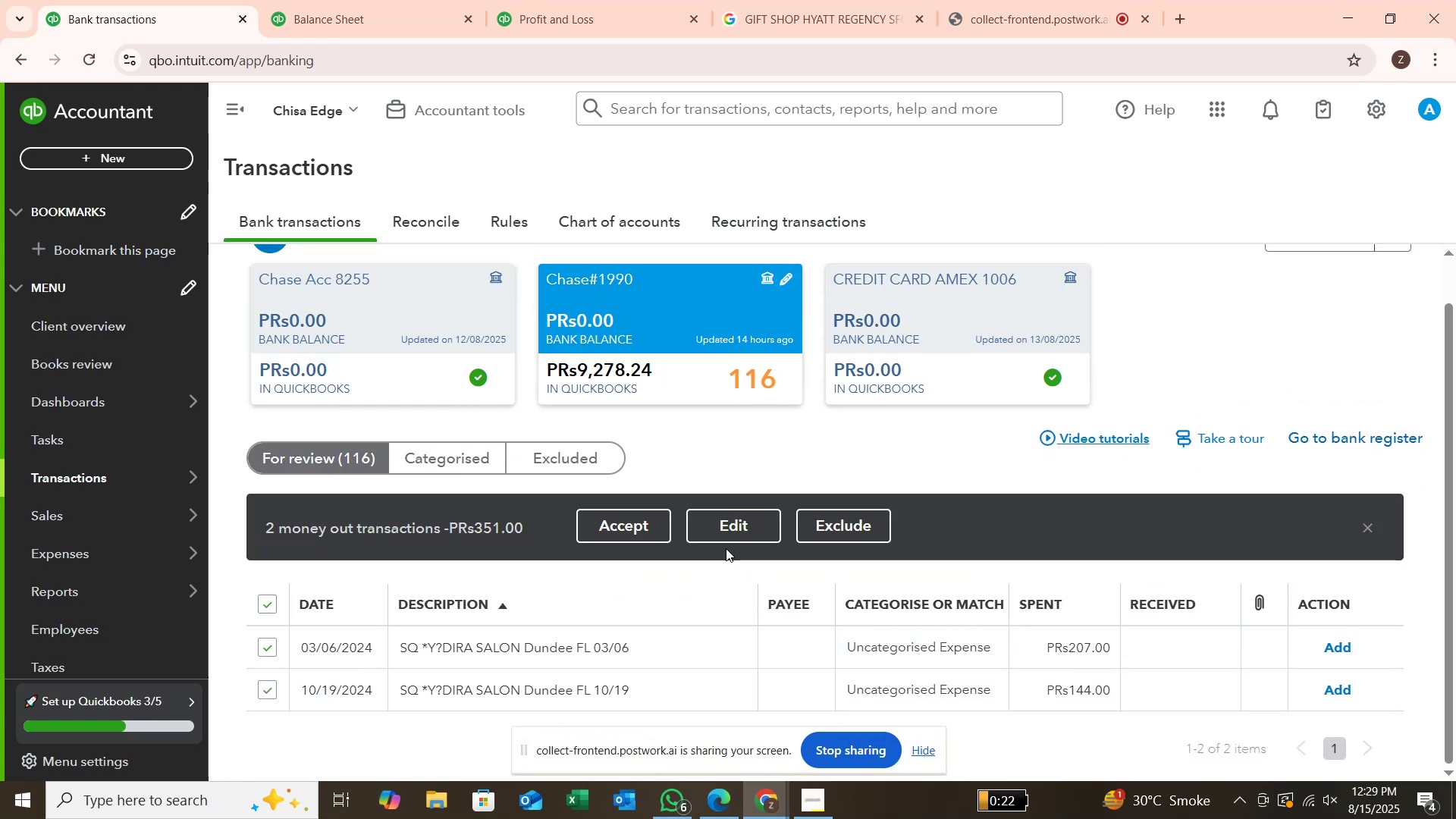 
left_click([751, 516])
 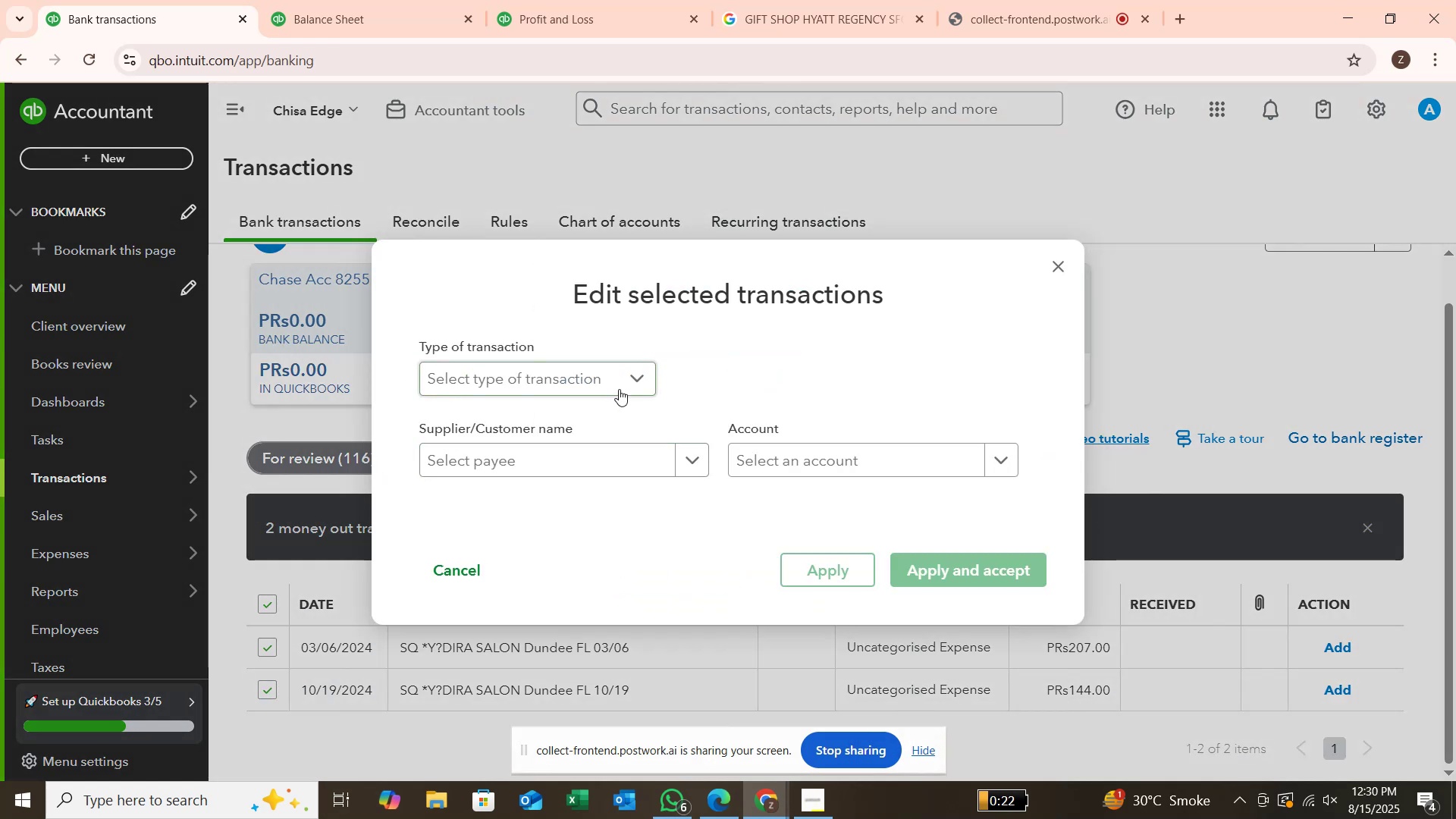 
left_click([635, 376])
 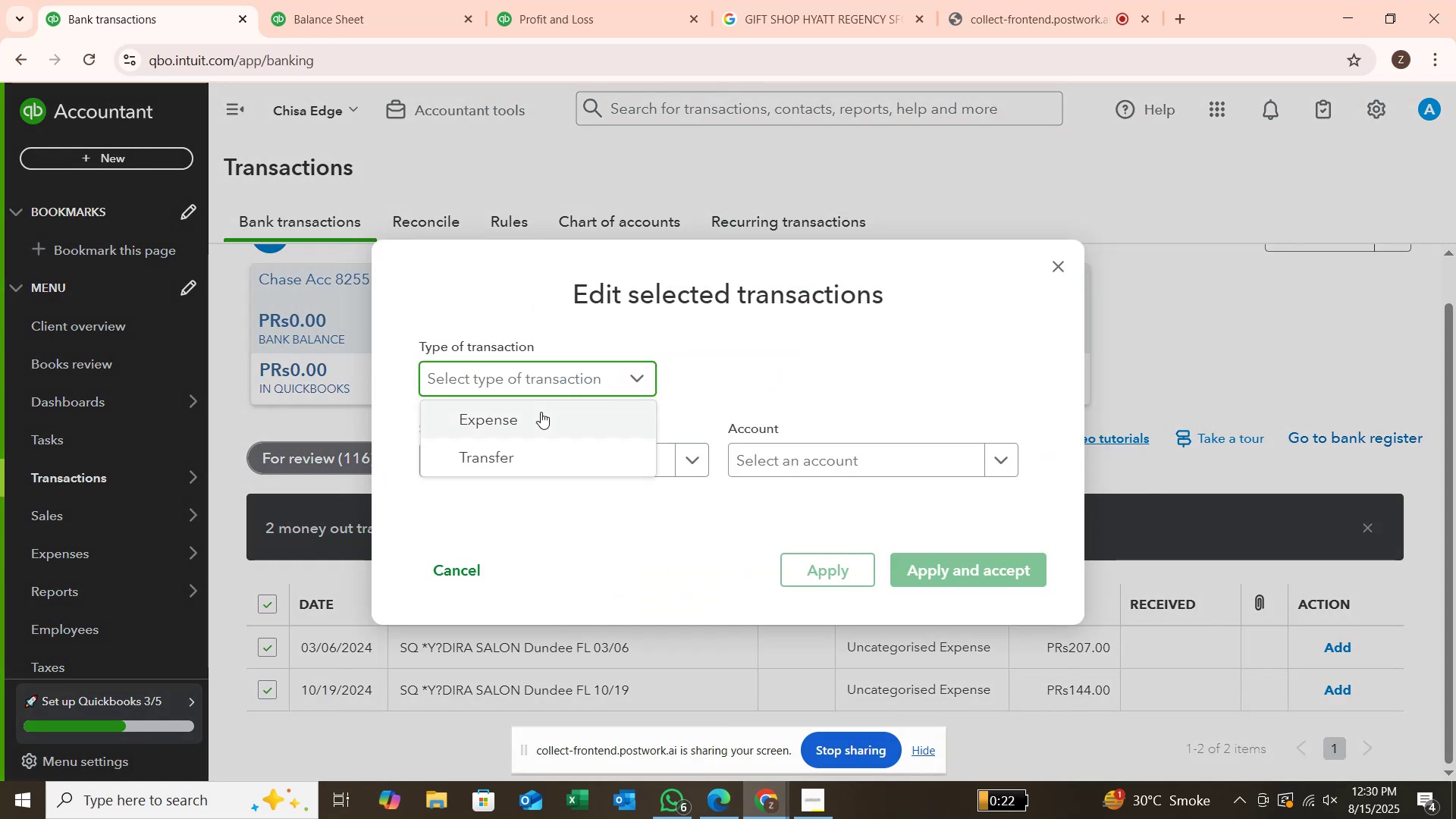 
left_click([538, 413])
 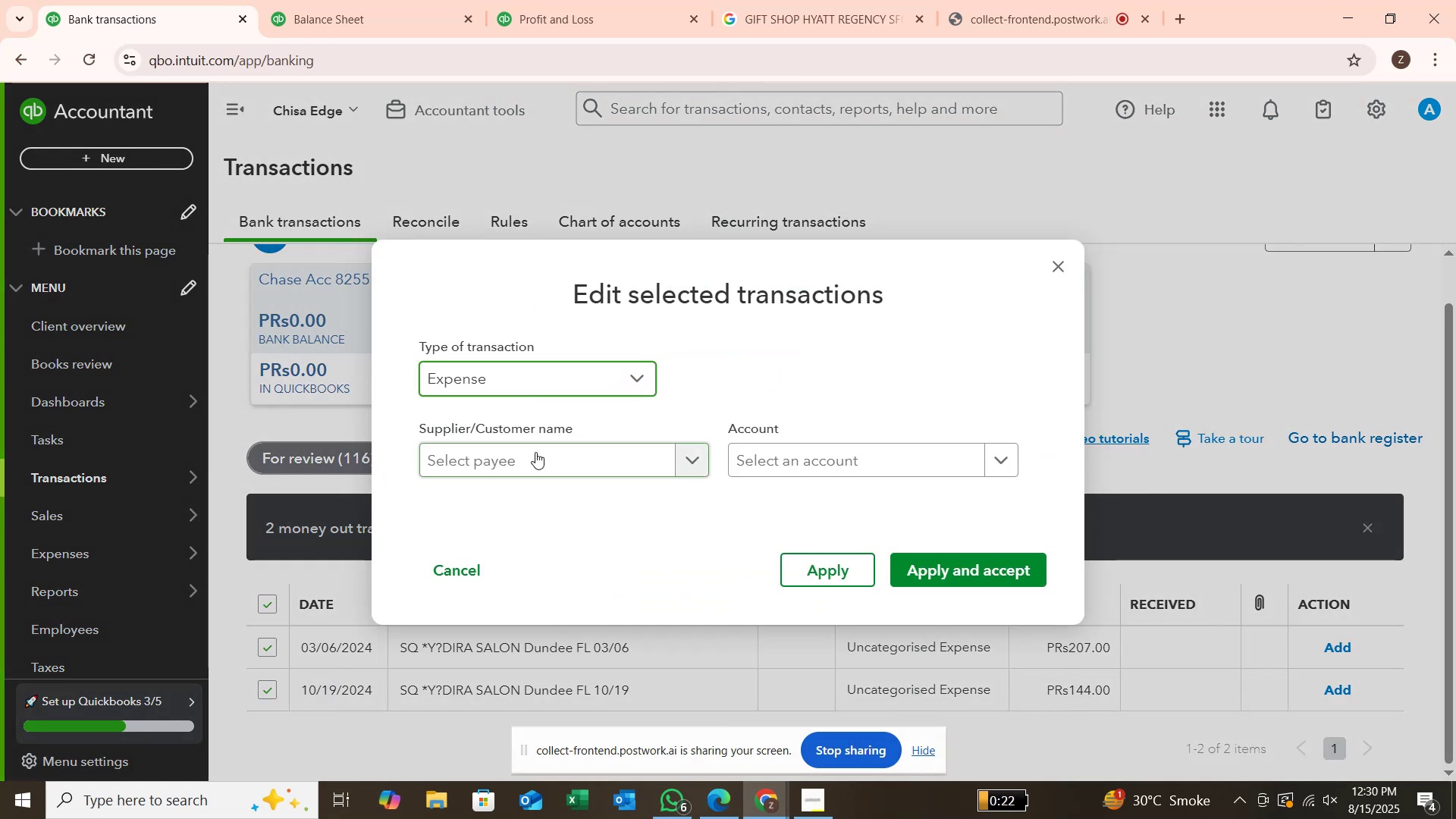 
left_click([535, 453])
 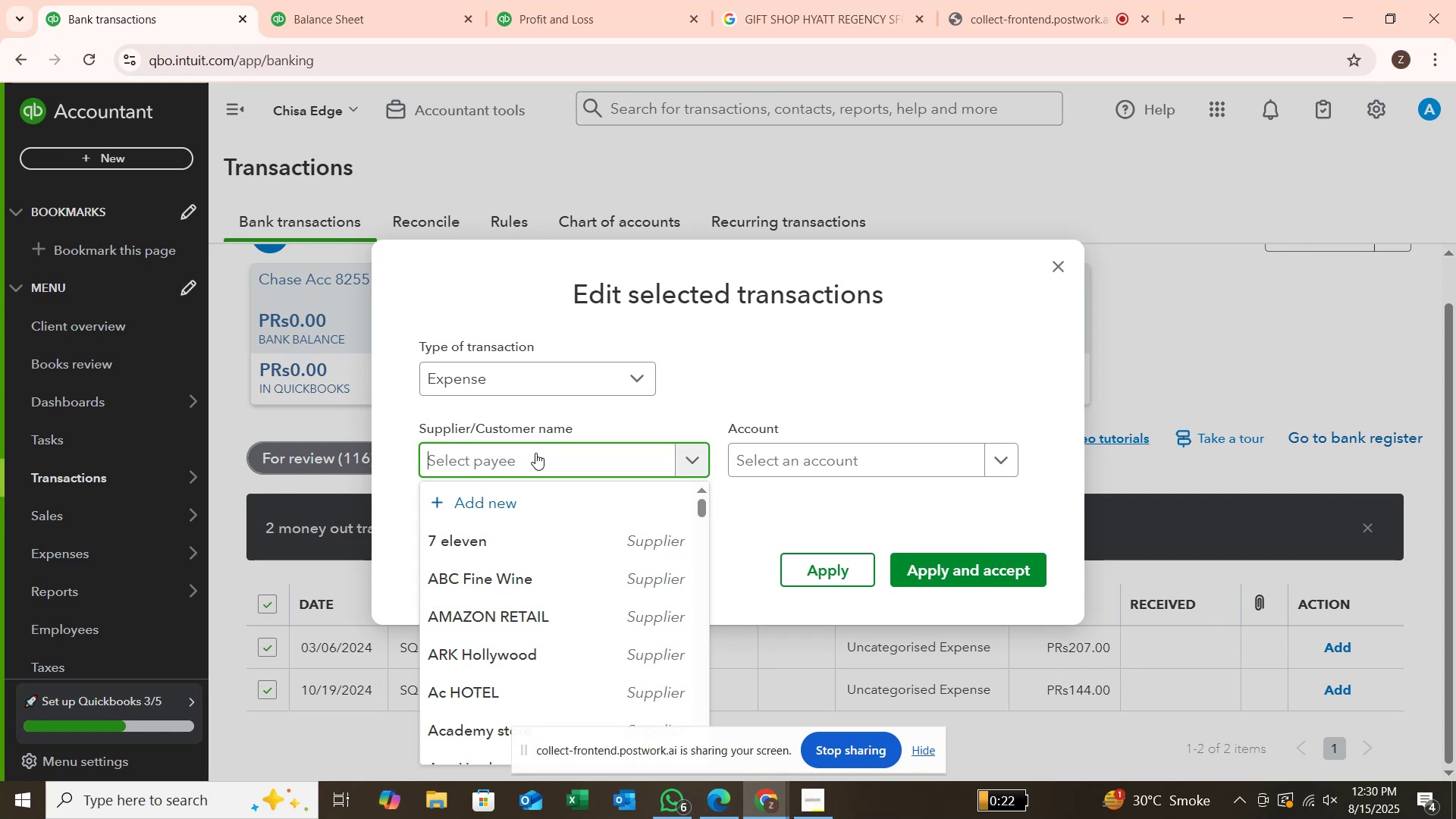 
type(SQ SAk)
key(Backspace)
type(lon)
 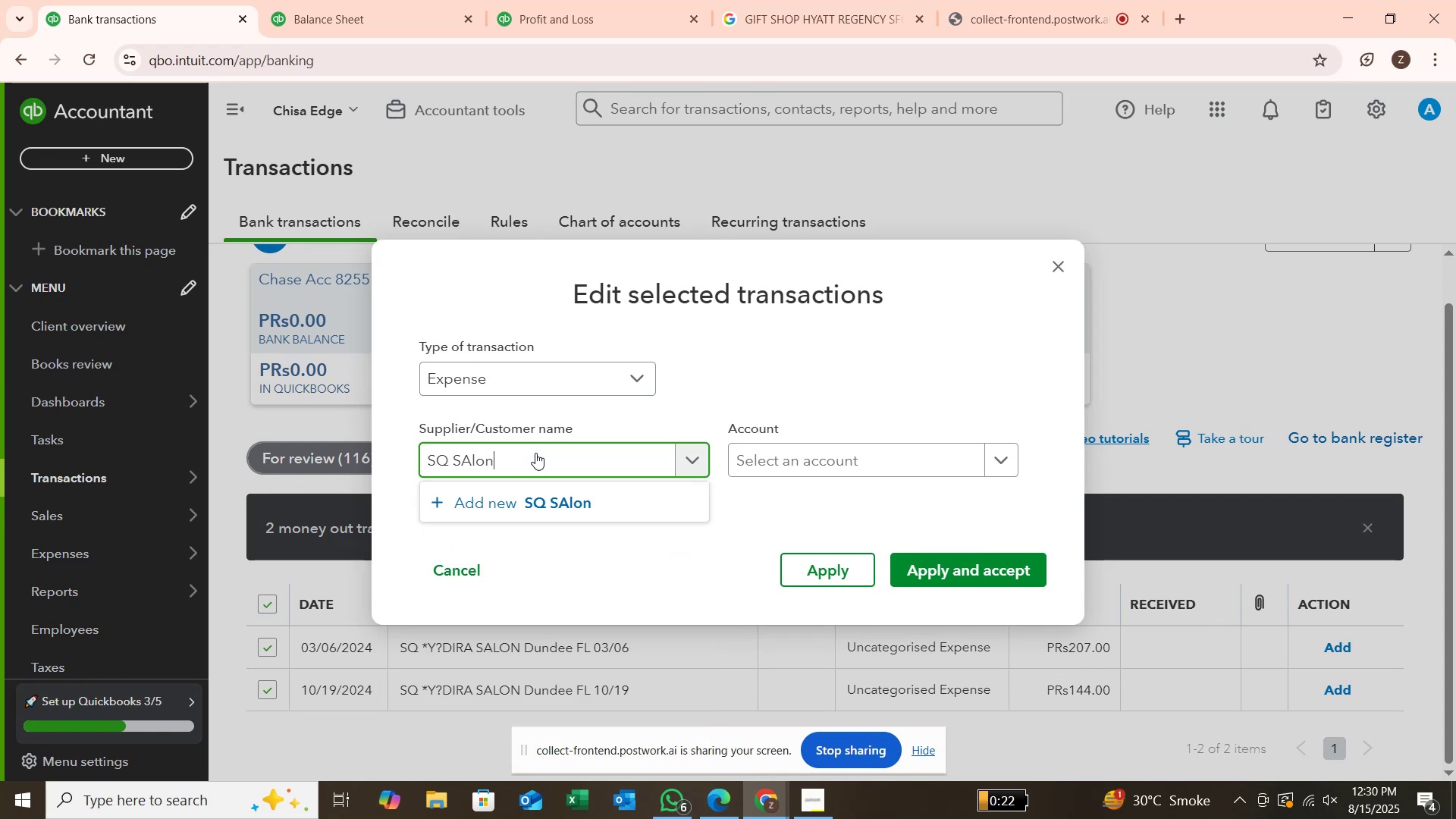 
 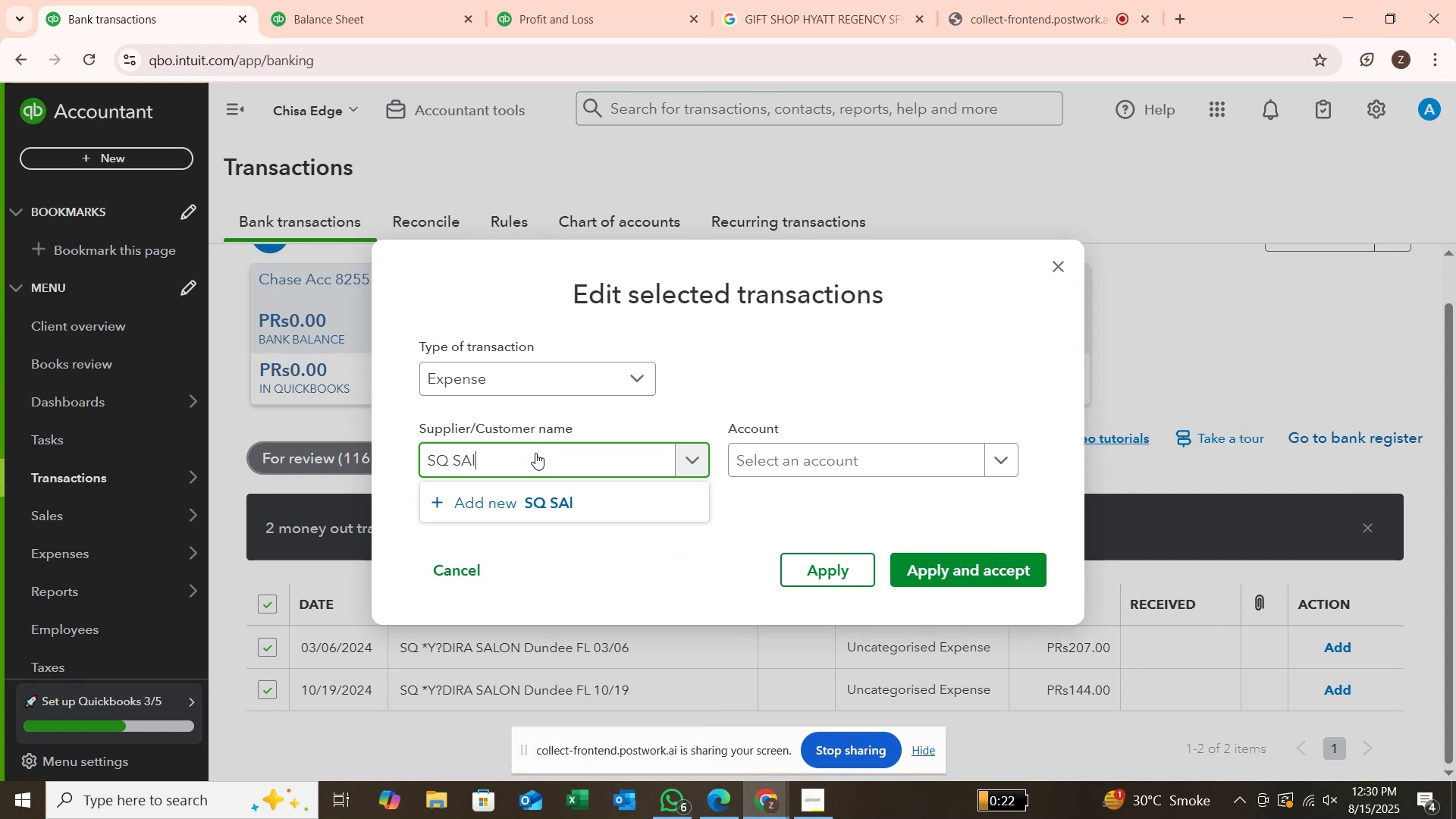 
key(Enter)
 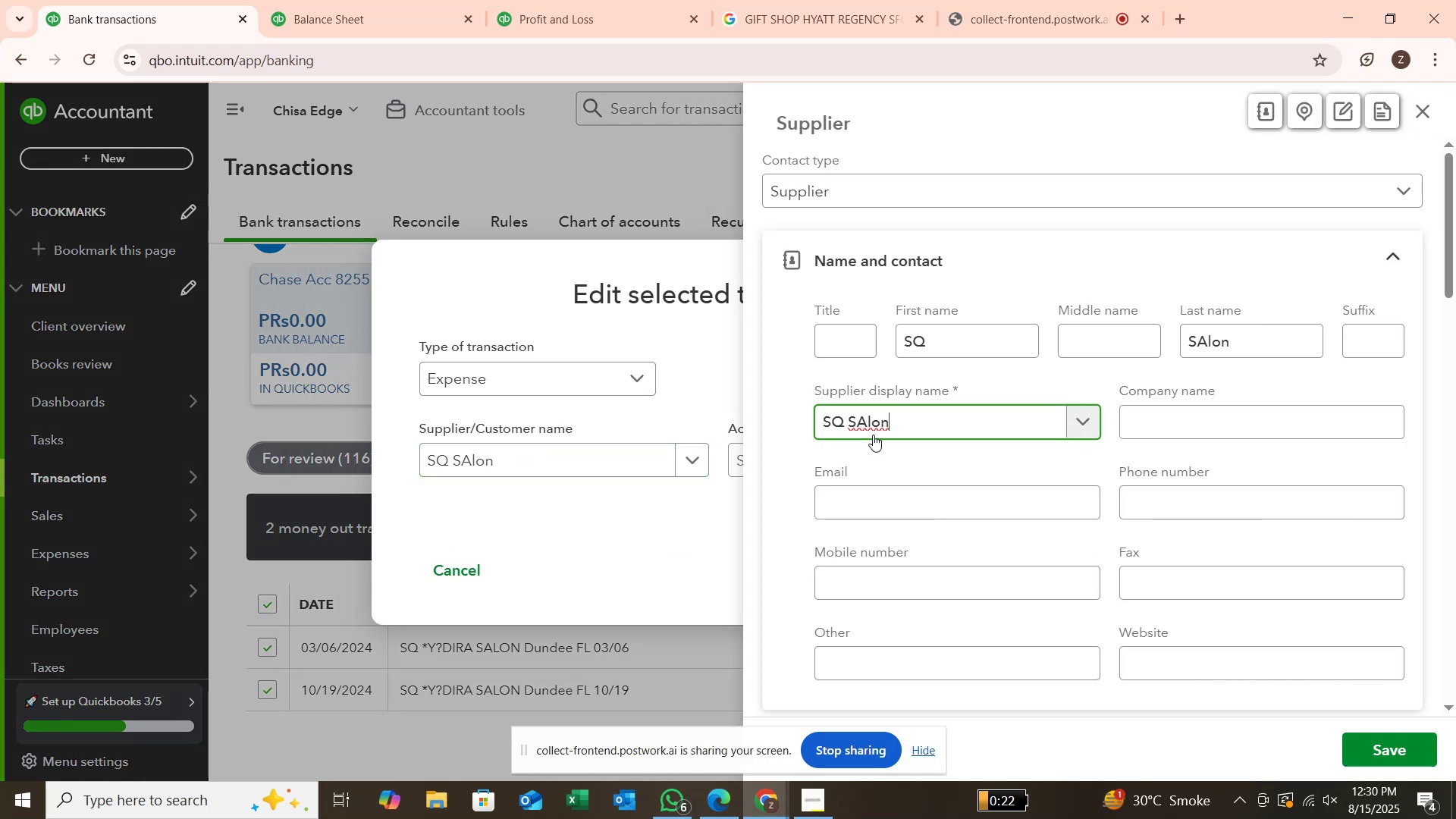 
left_click([893, 421])
 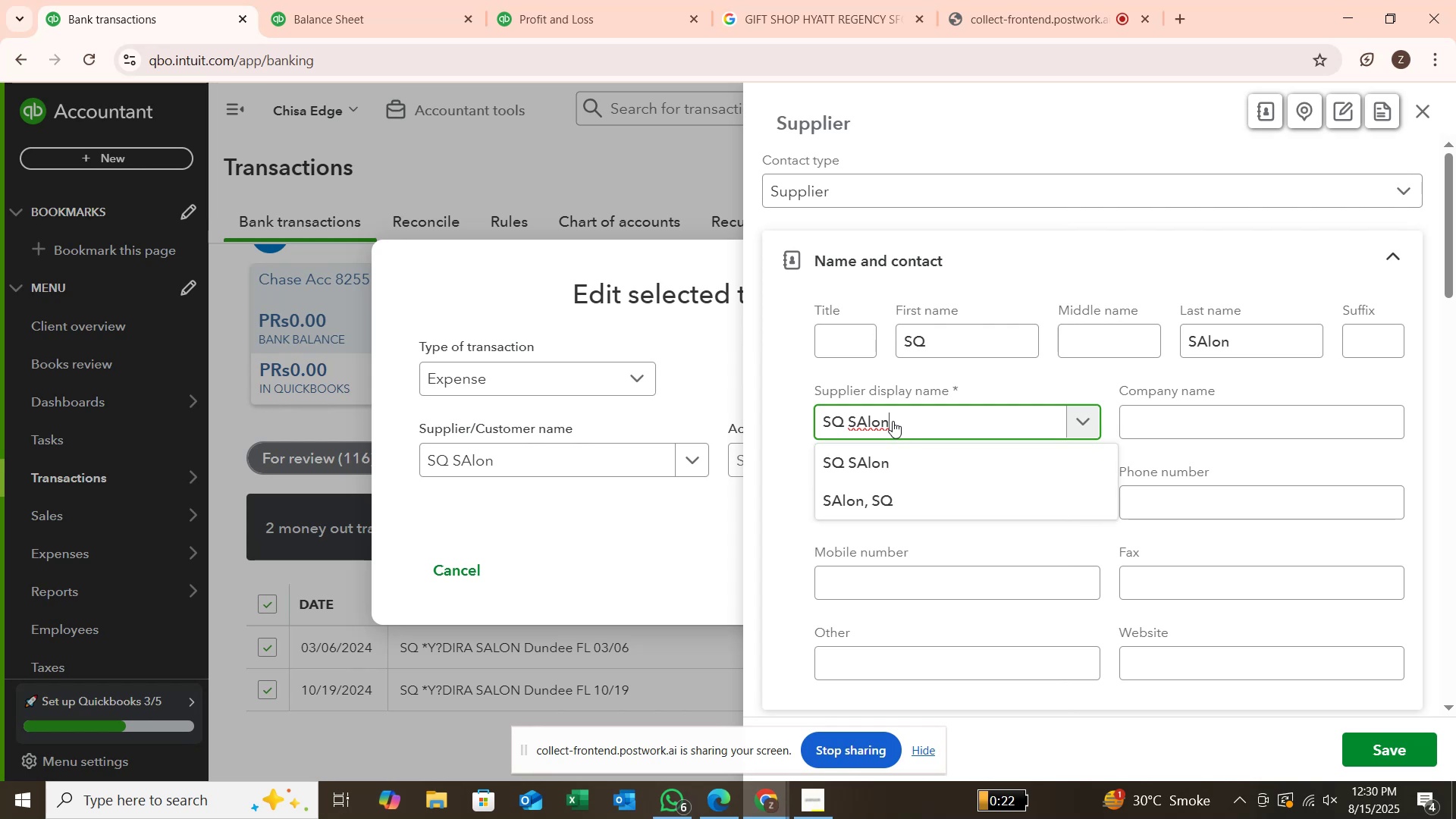 
key(Backspace)
 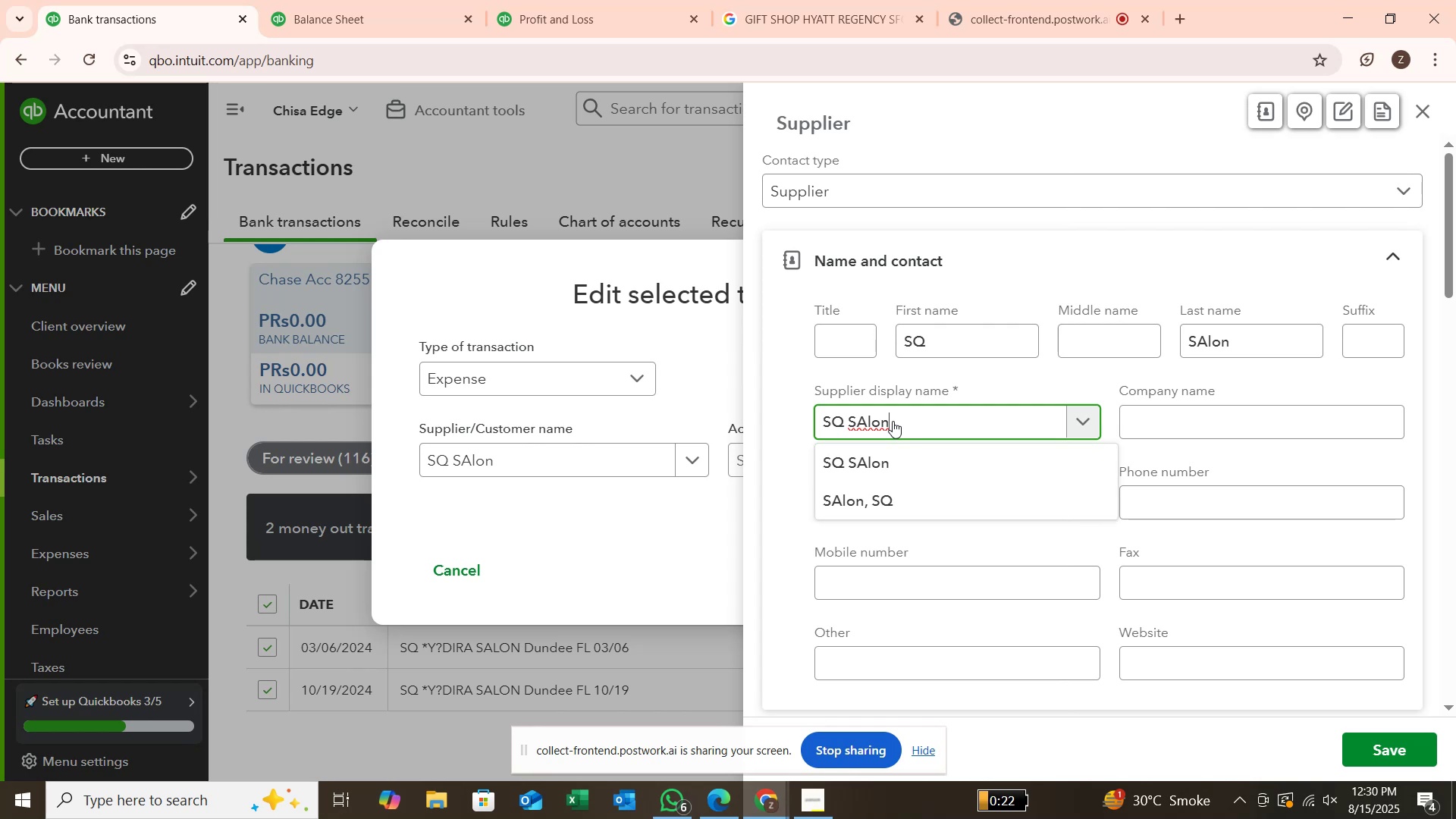 
key(Backspace)
 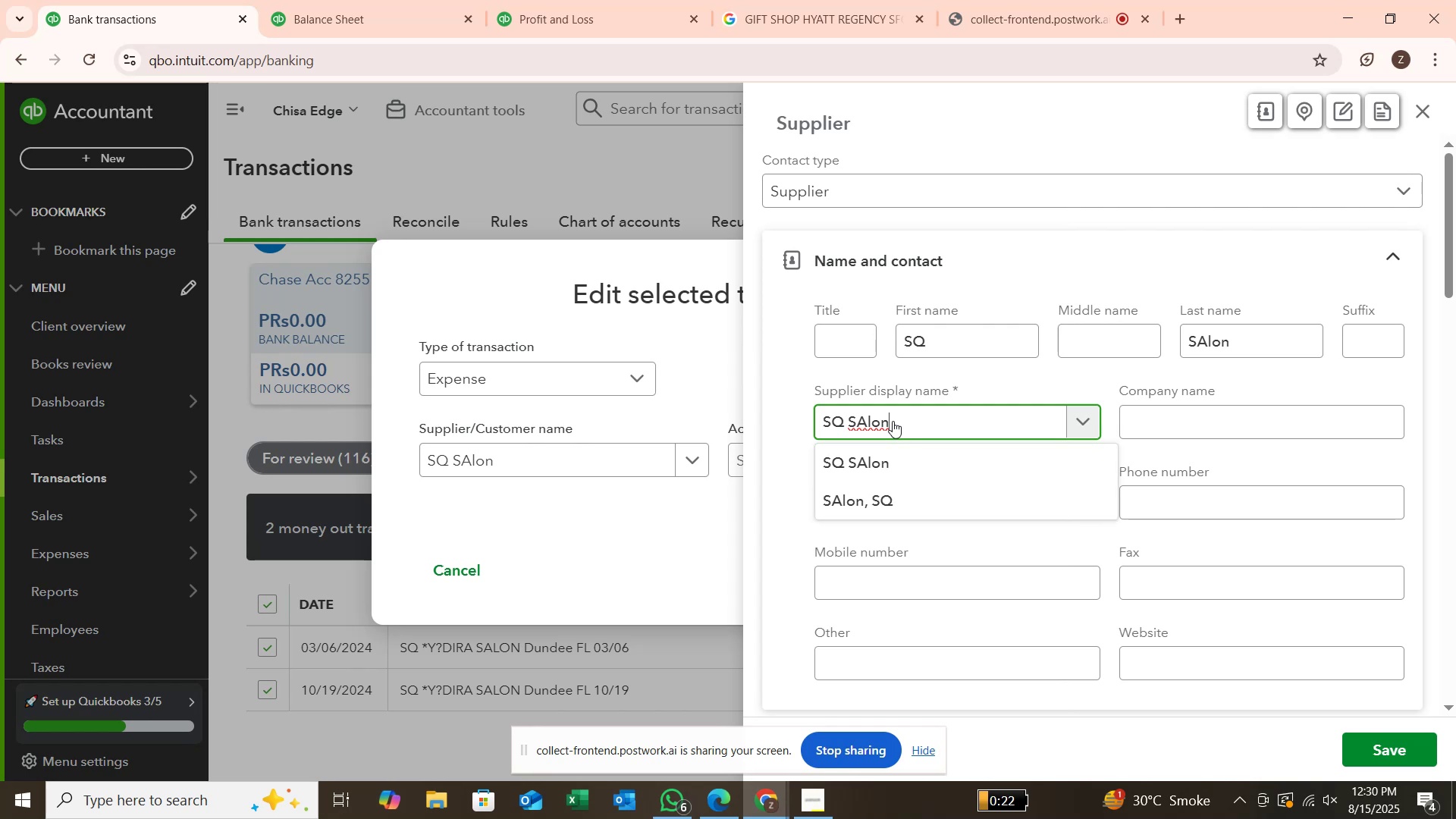 
key(Backspace)
 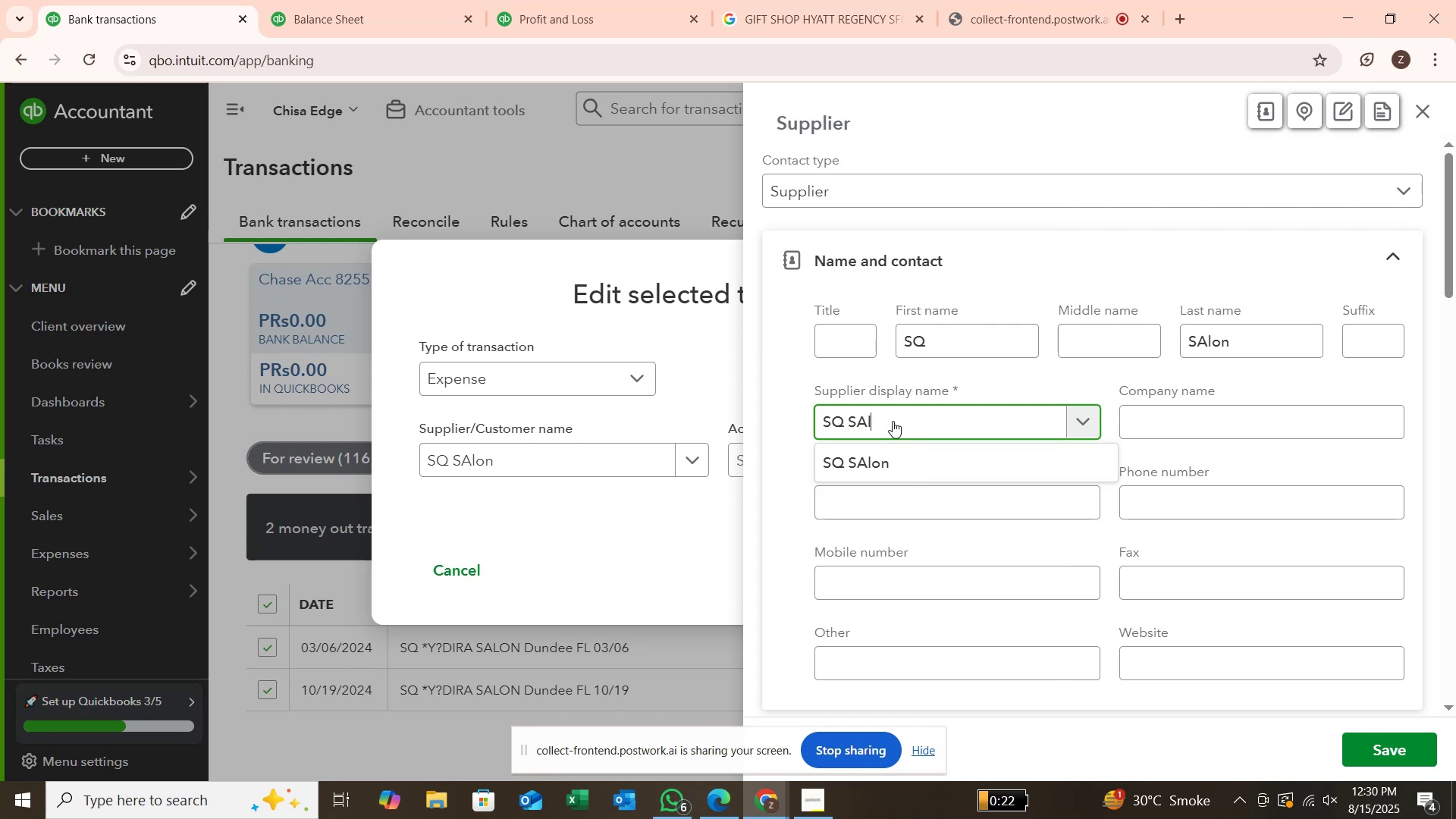 
key(Backspace)
 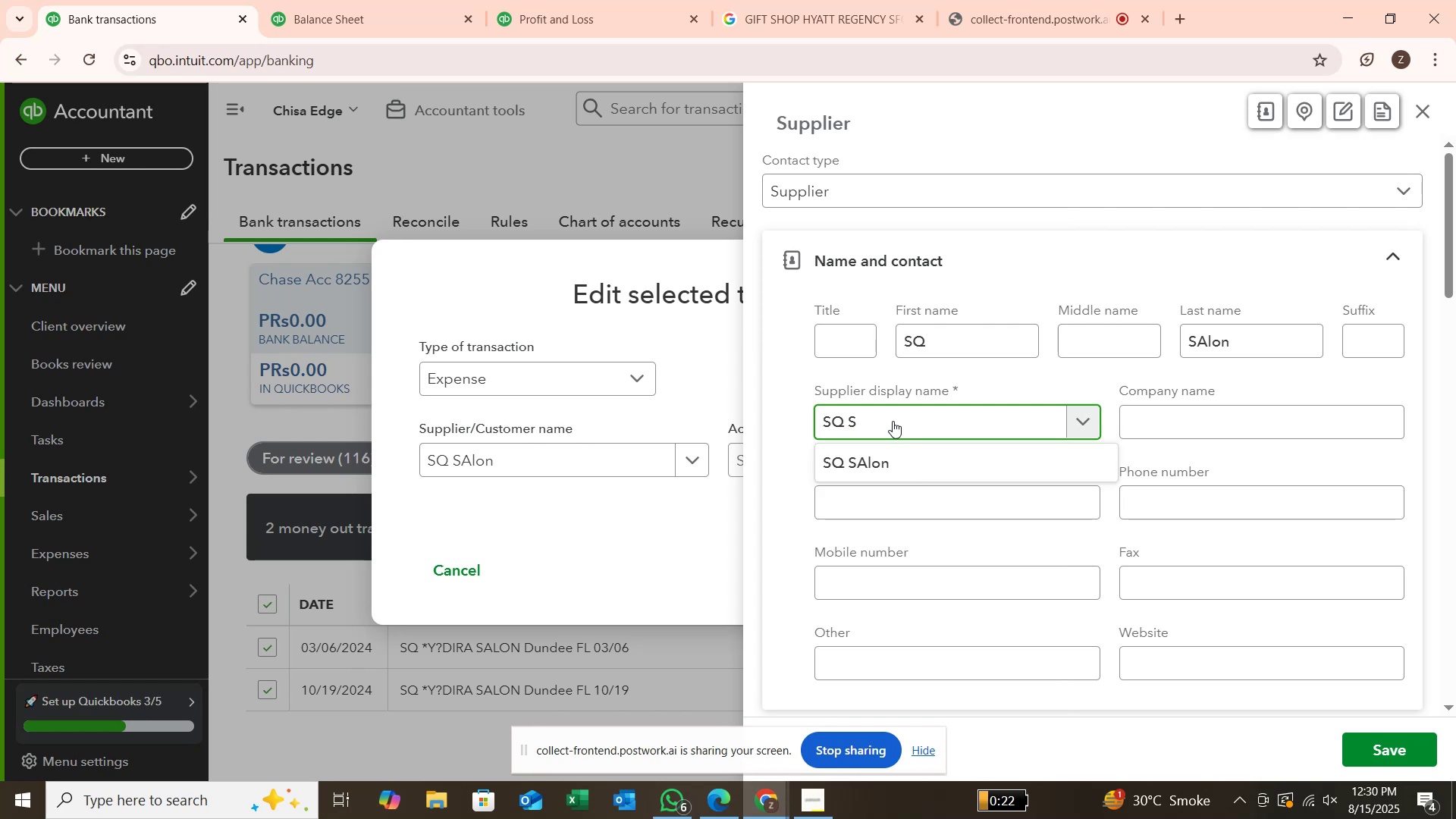 
type(alon)
 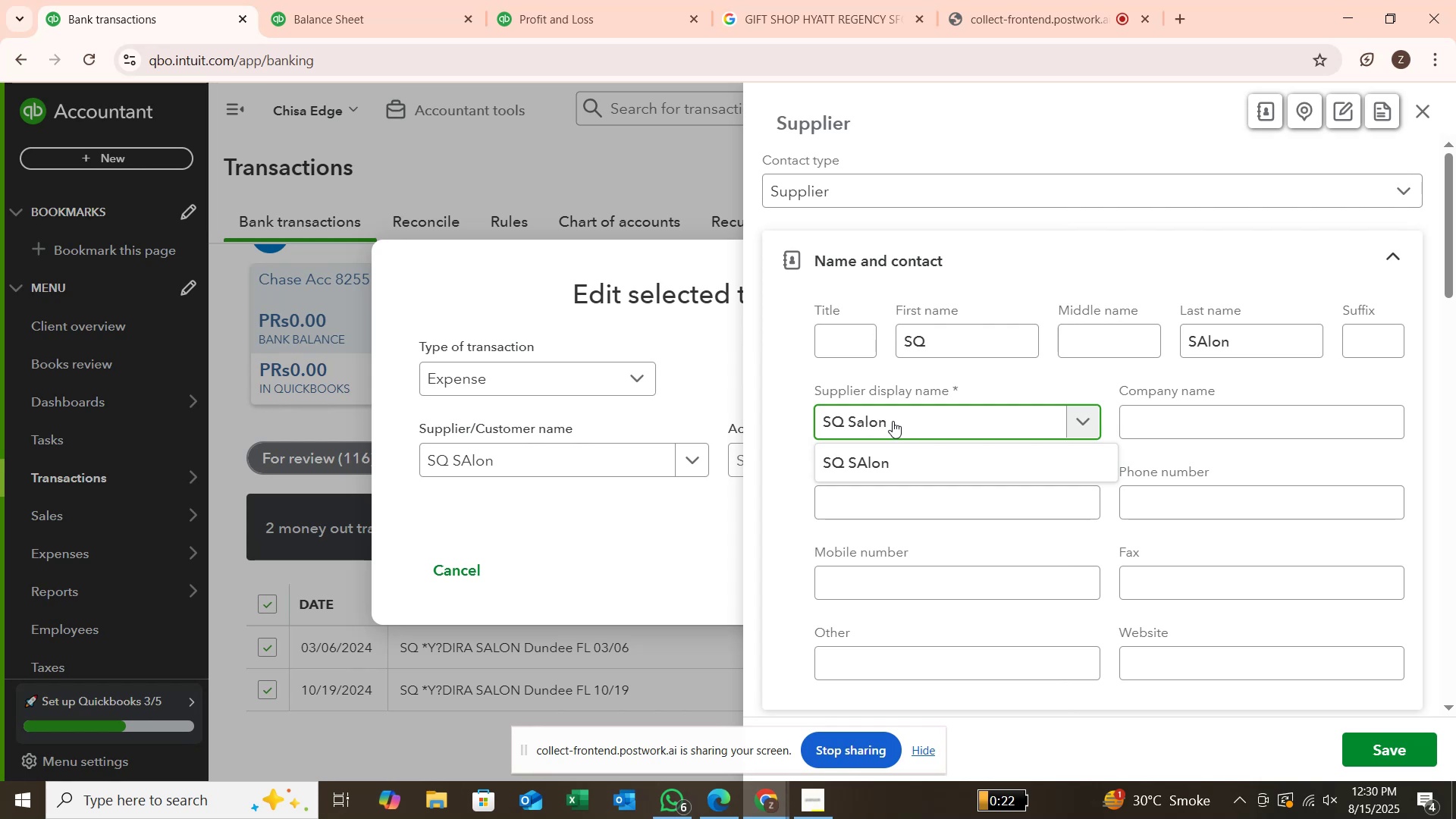 
key(Enter)
 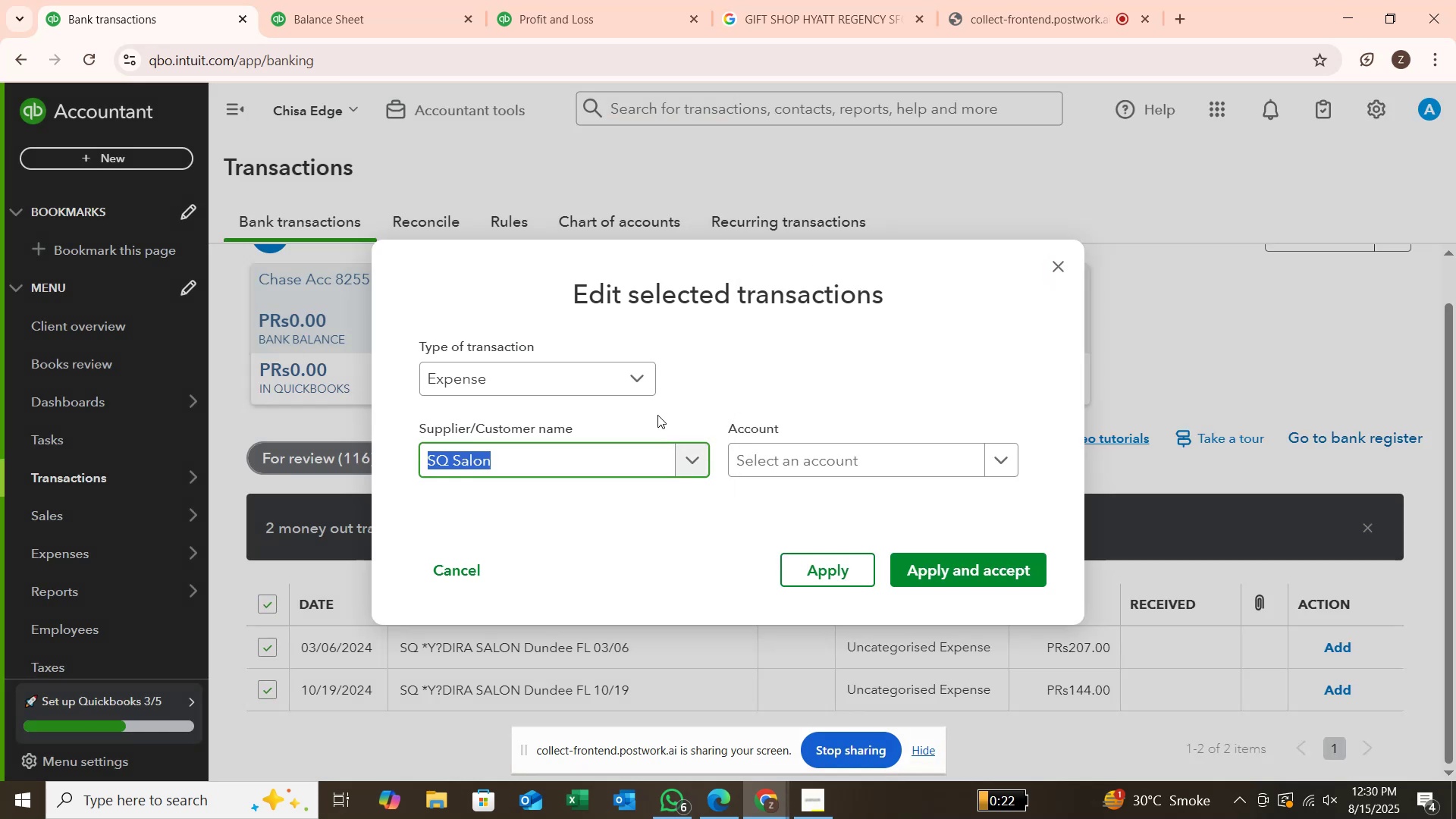 
left_click([874, 462])
 